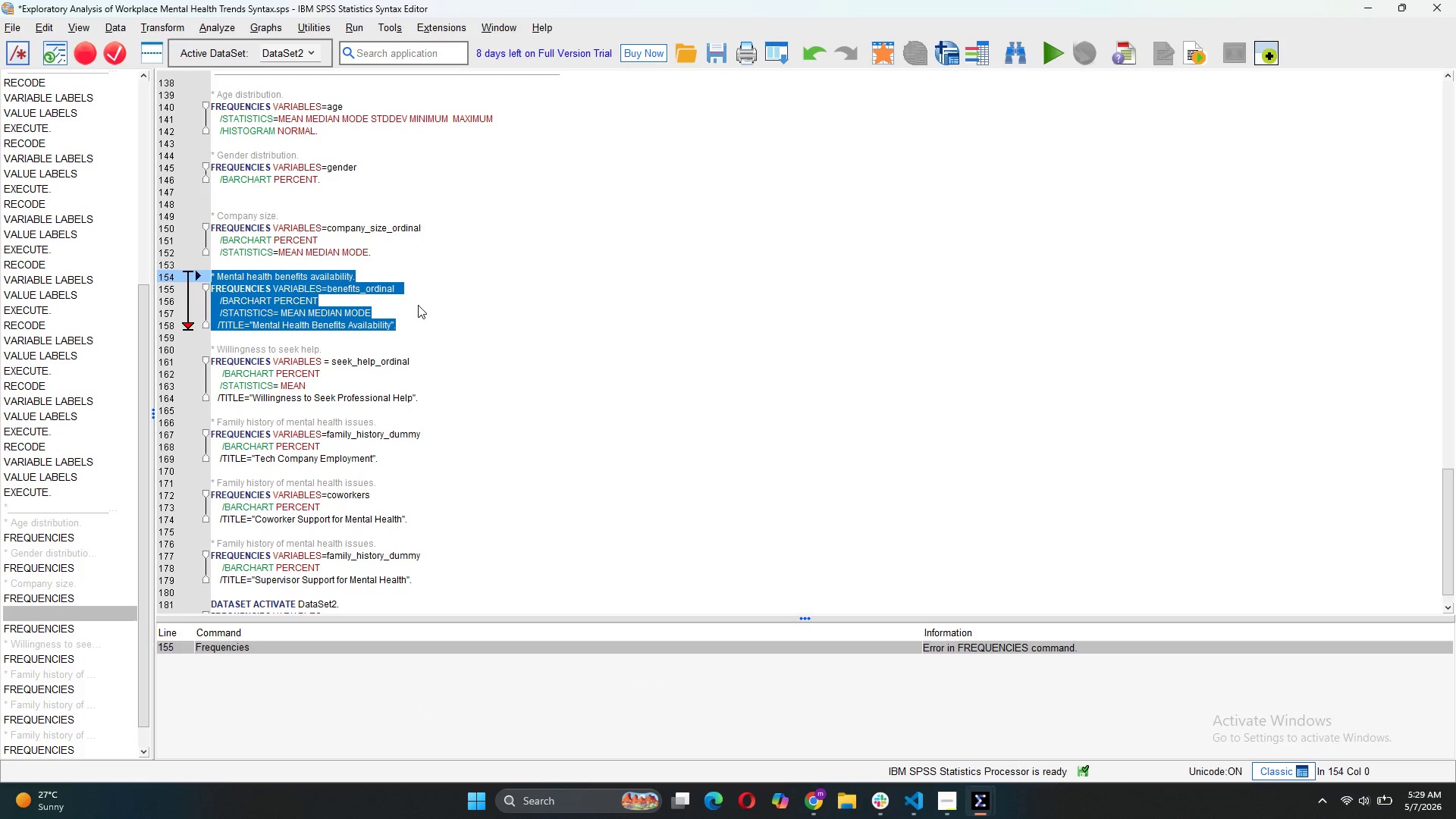 
left_click([420, 315])
 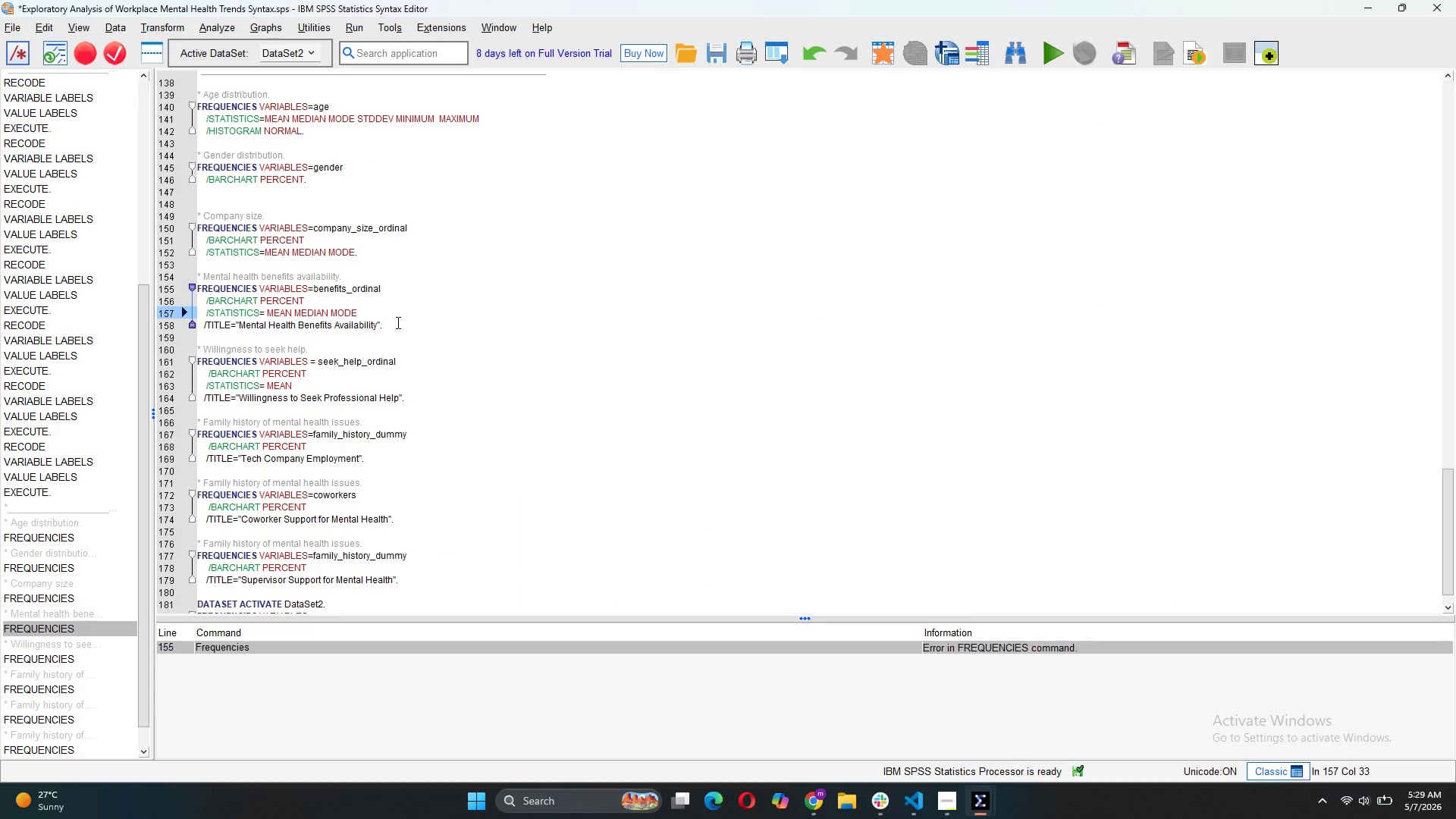 
left_click_drag(start_coordinate=[397, 322], to_coordinate=[359, 311])
 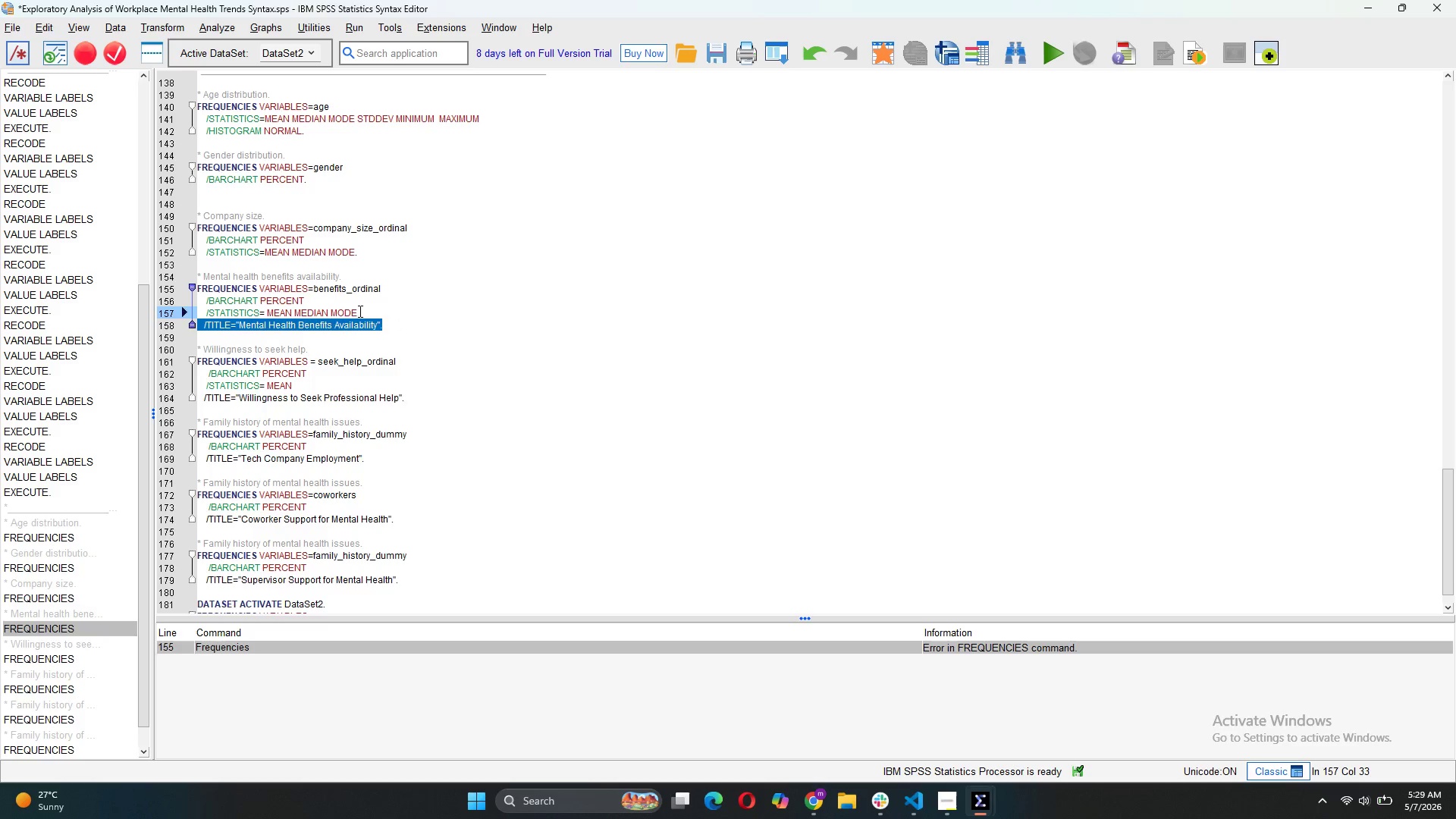 
key(Period)
 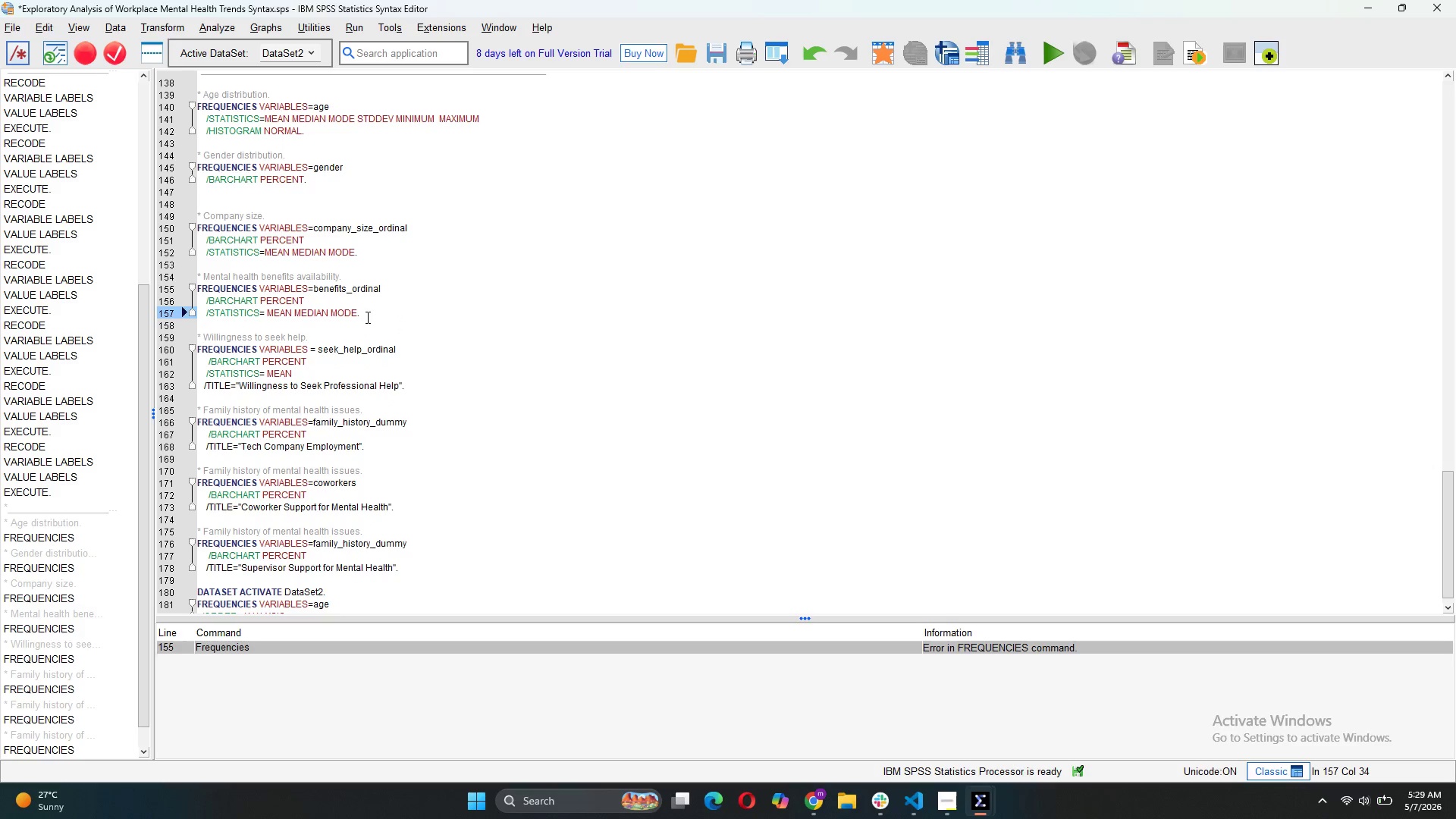 
left_click_drag(start_coordinate=[366, 317], to_coordinate=[196, 278])
 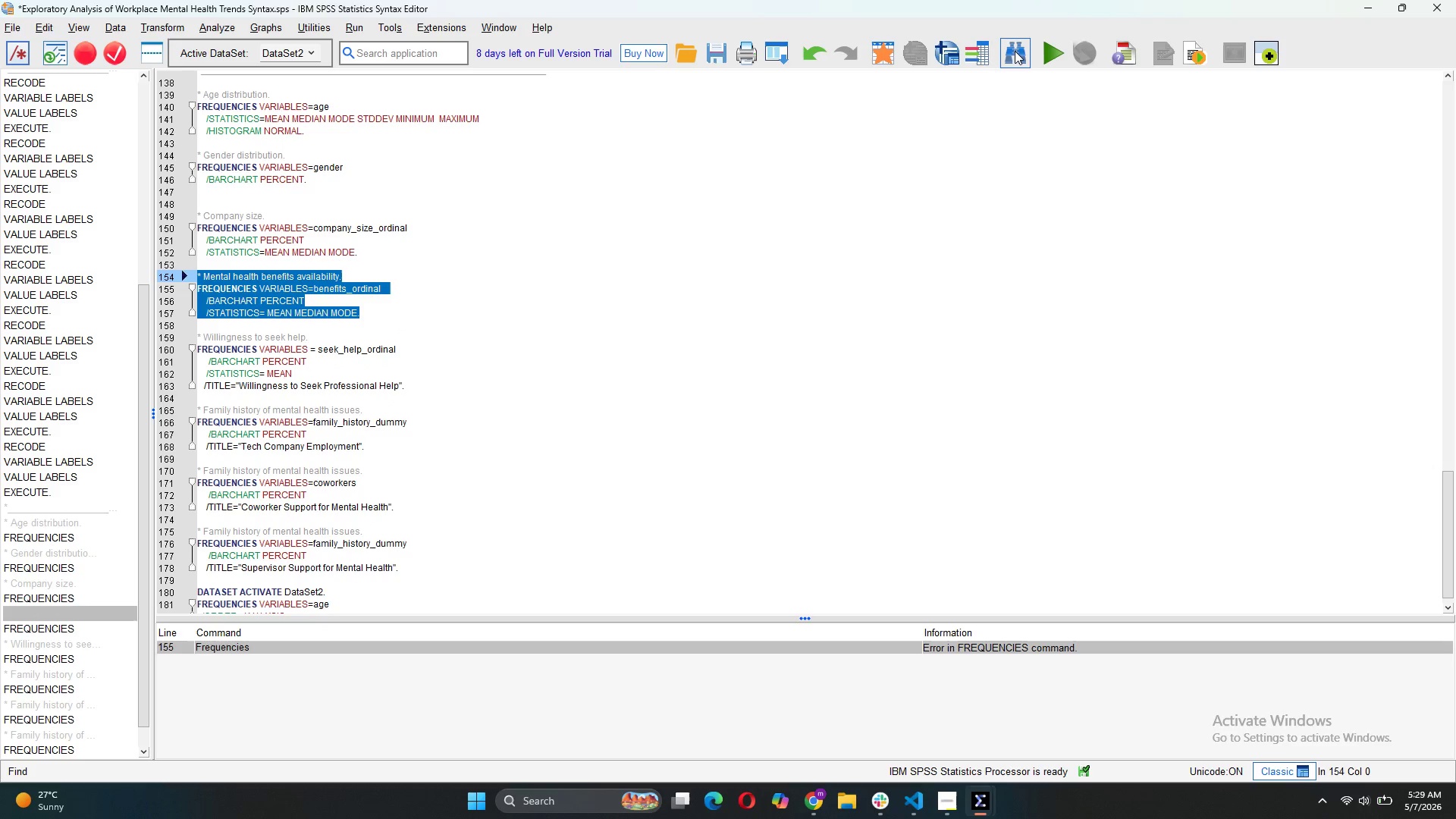 
left_click([1049, 55])
 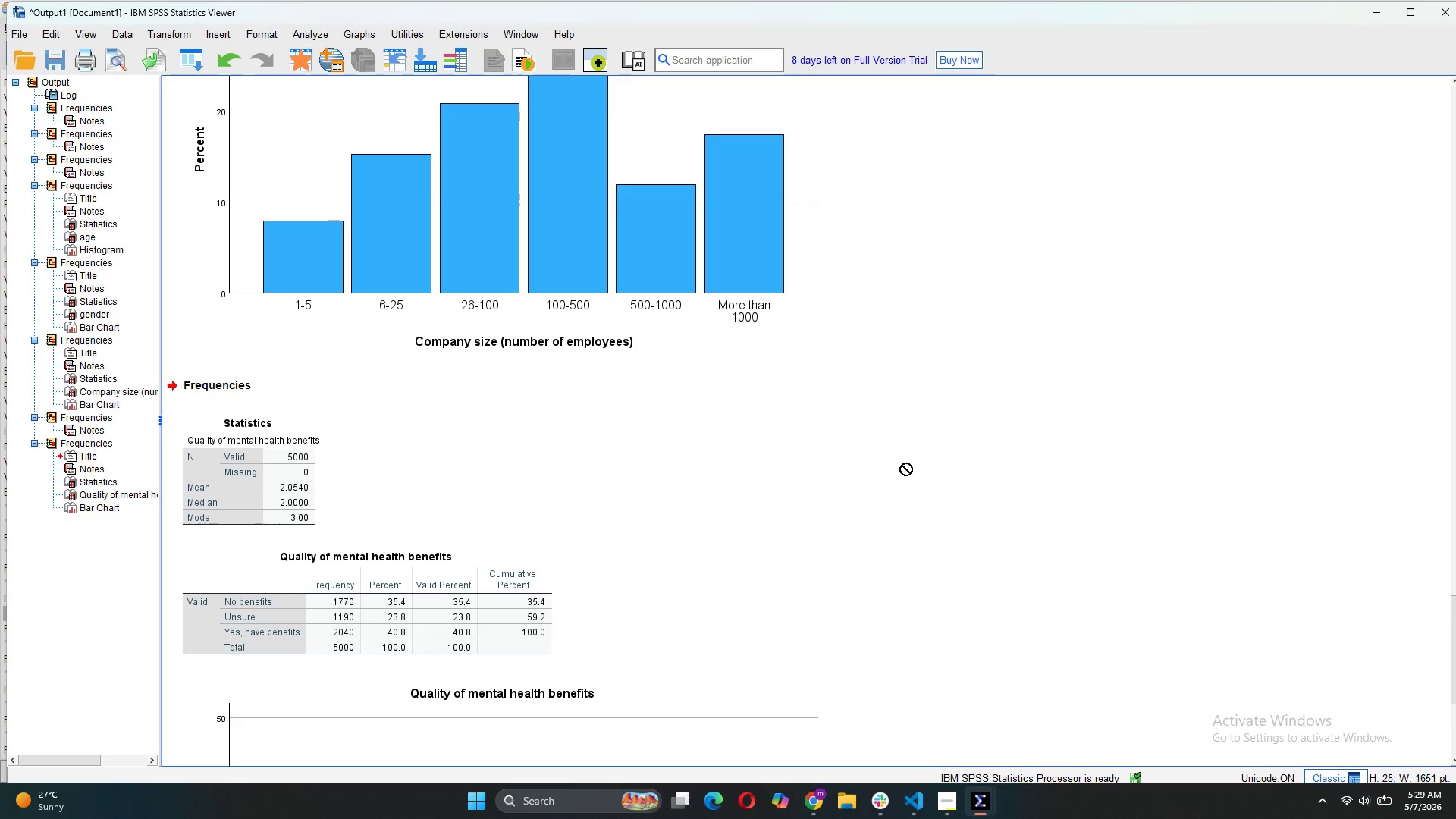 
scroll: coordinate [836, 522], scroll_direction: down, amount: 6.0
 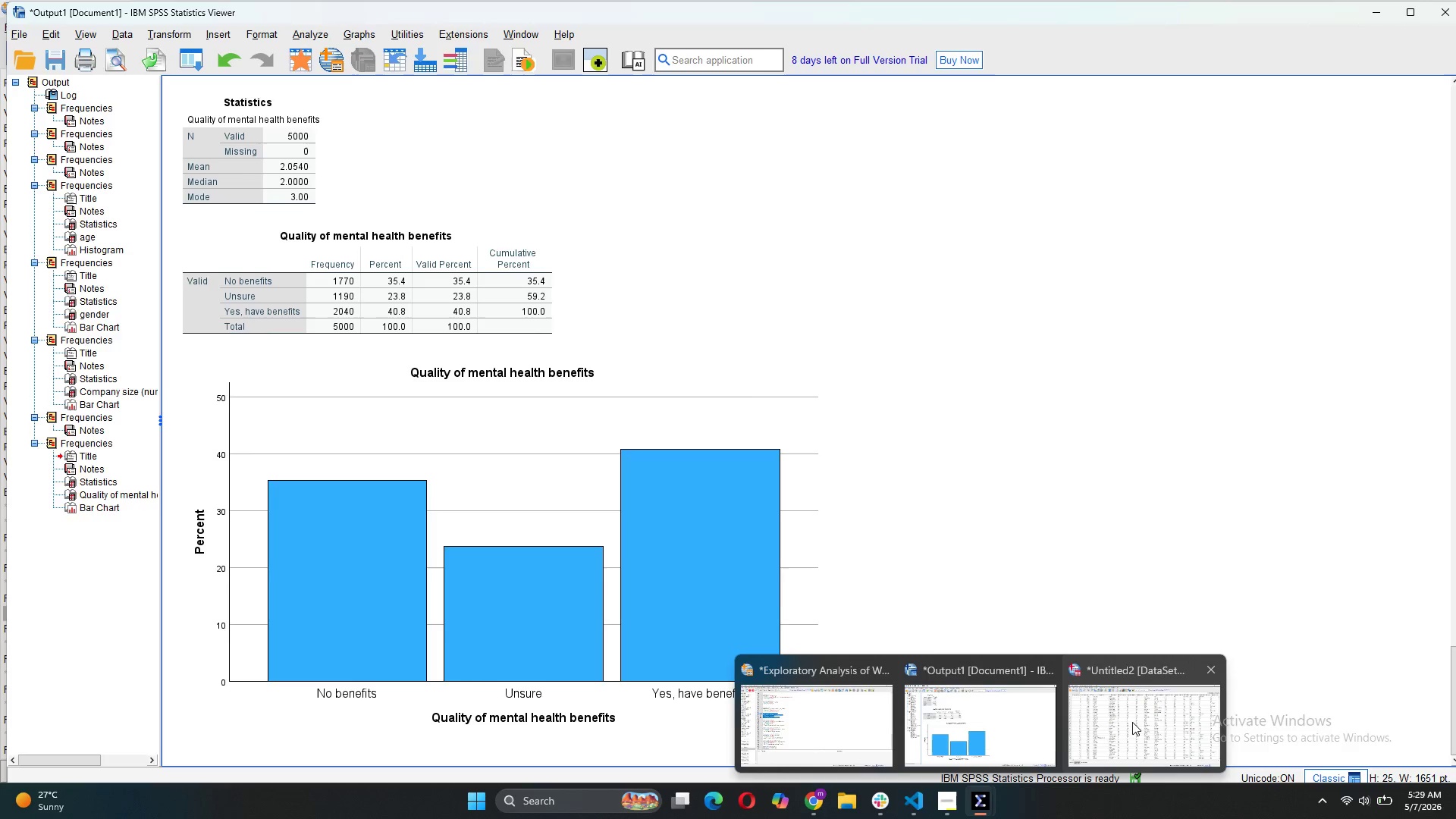 
left_click([821, 717])
 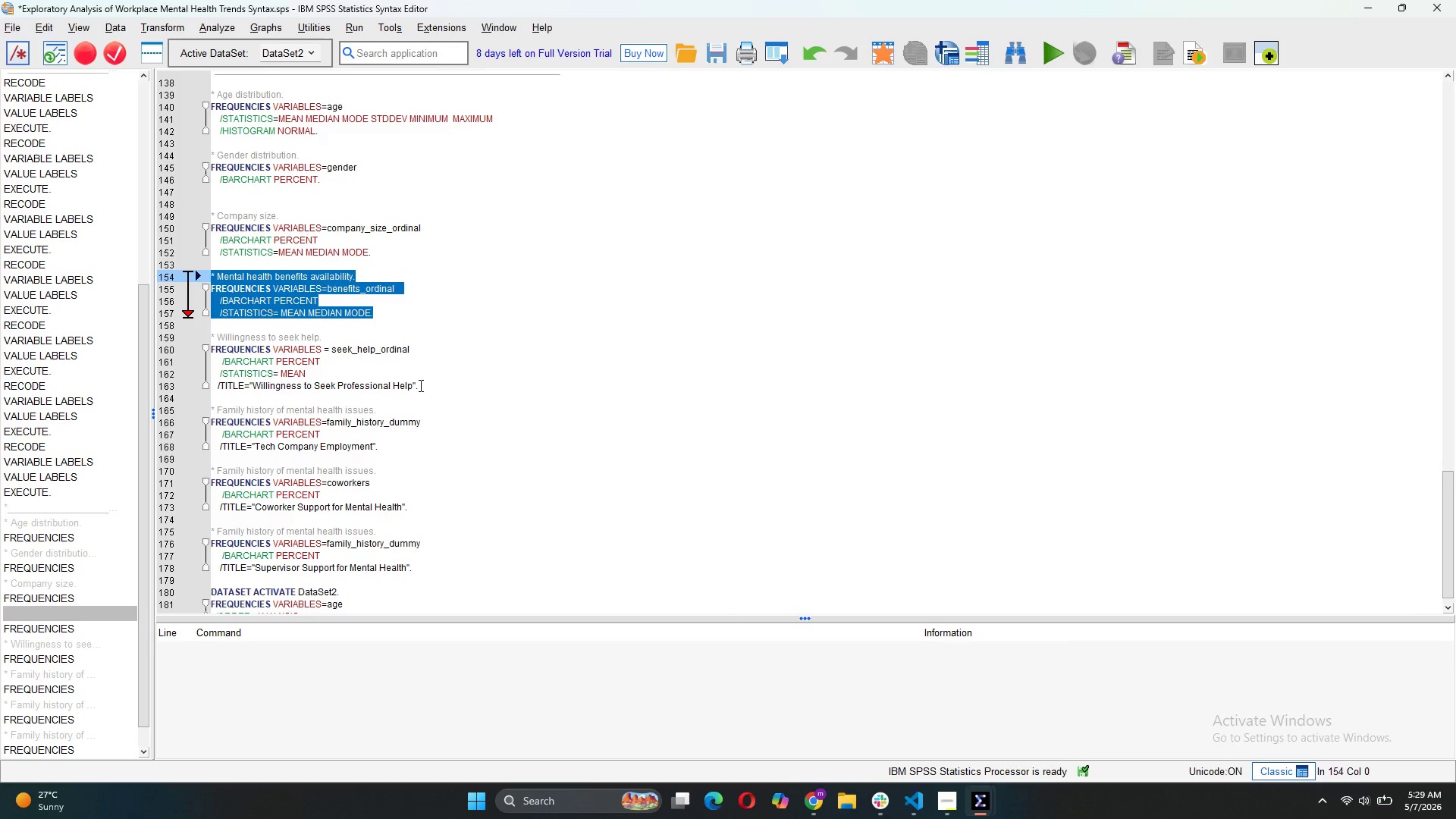 
left_click_drag(start_coordinate=[446, 388], to_coordinate=[224, 347])
 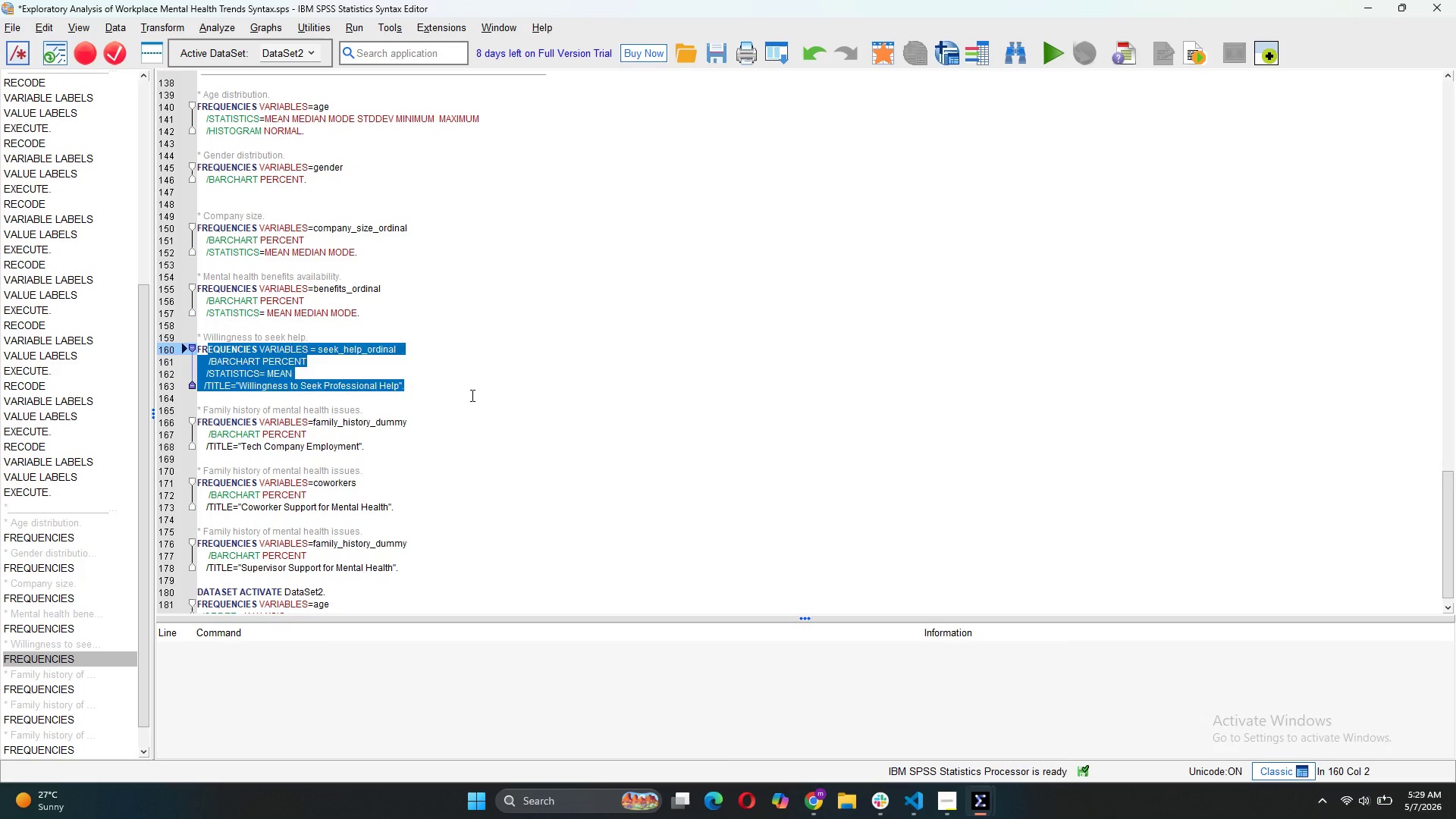 
left_click([471, 395])
 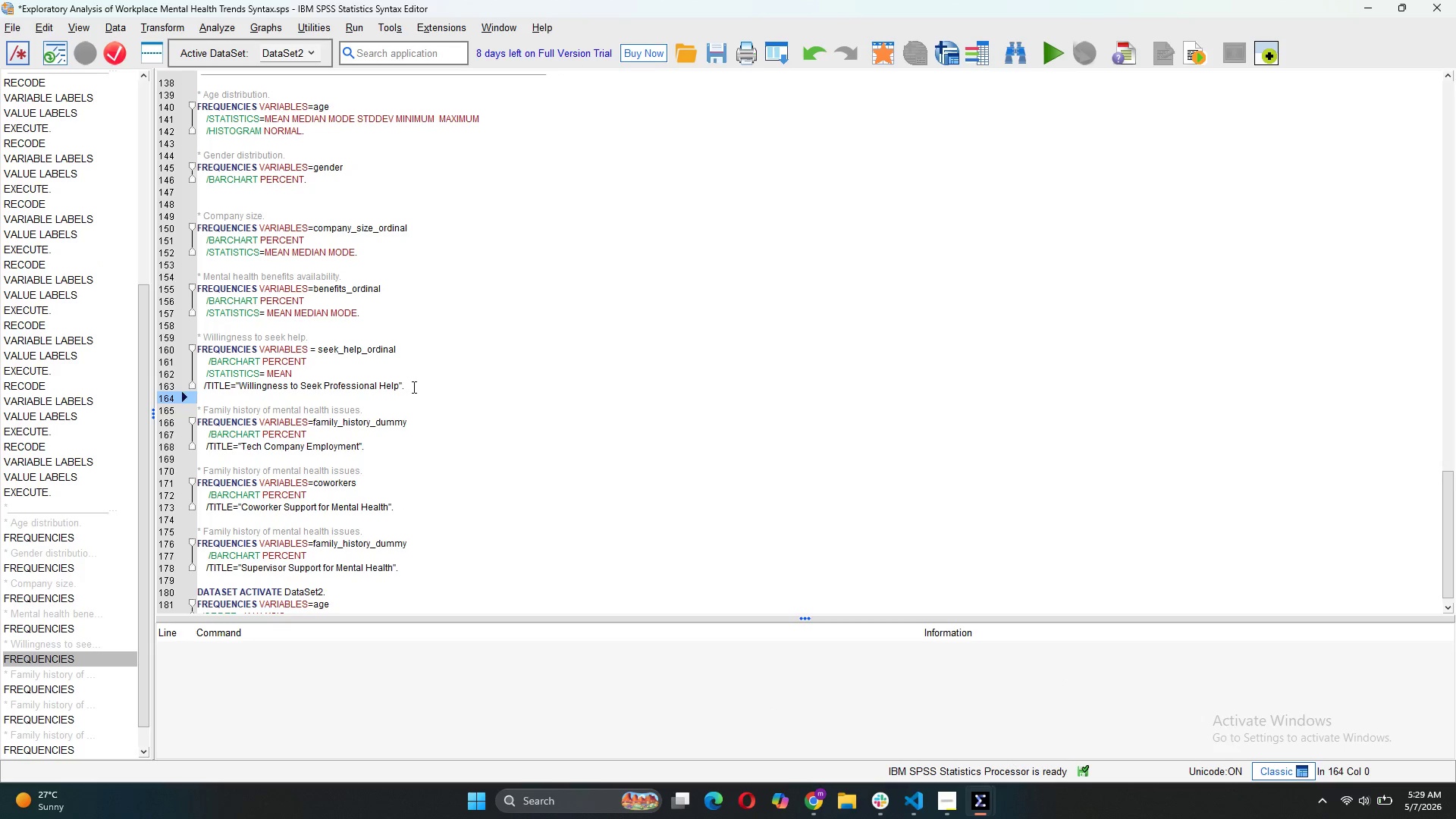 
left_click_drag(start_coordinate=[413, 387], to_coordinate=[295, 372])
 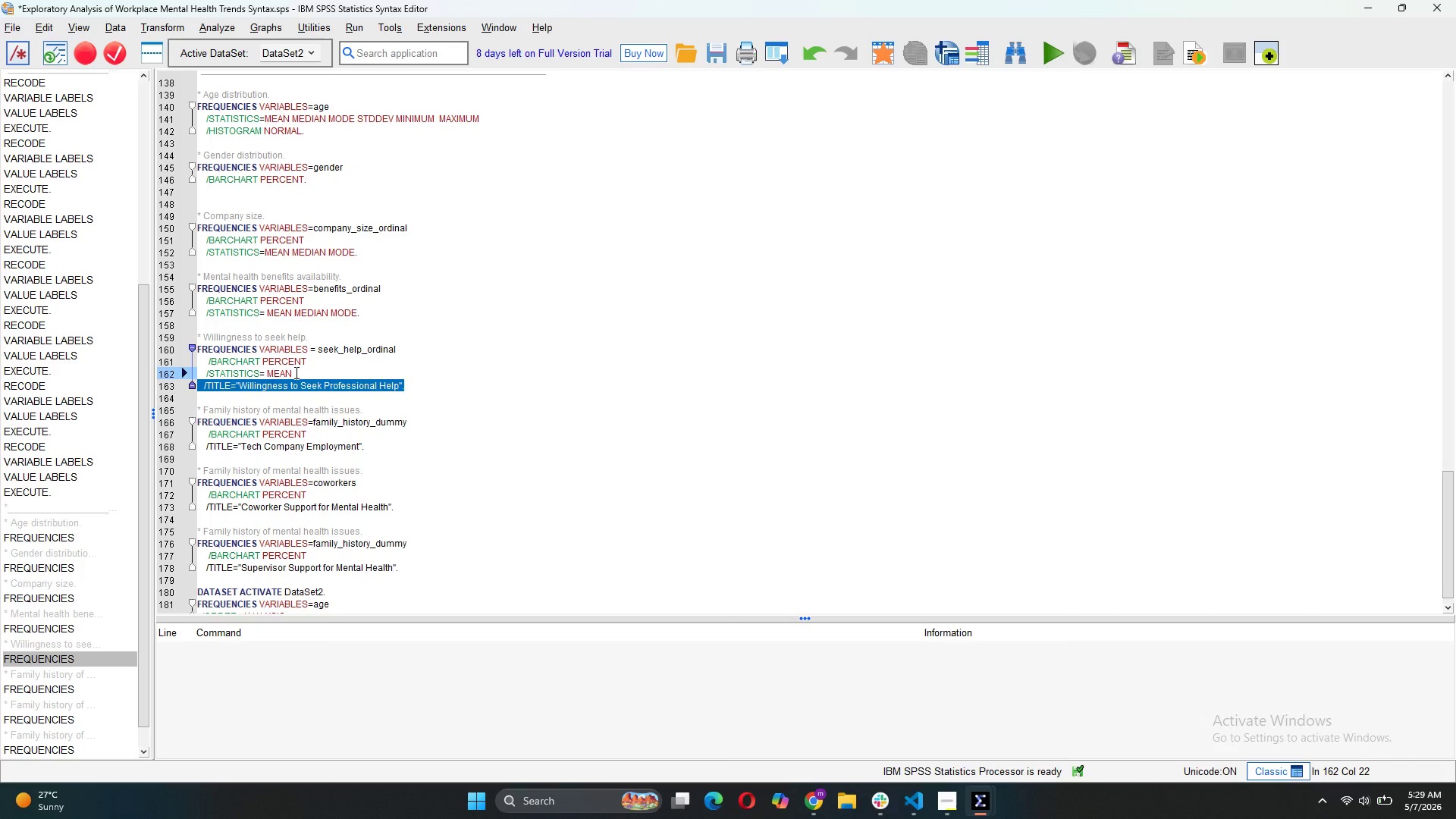 
key(Period)
 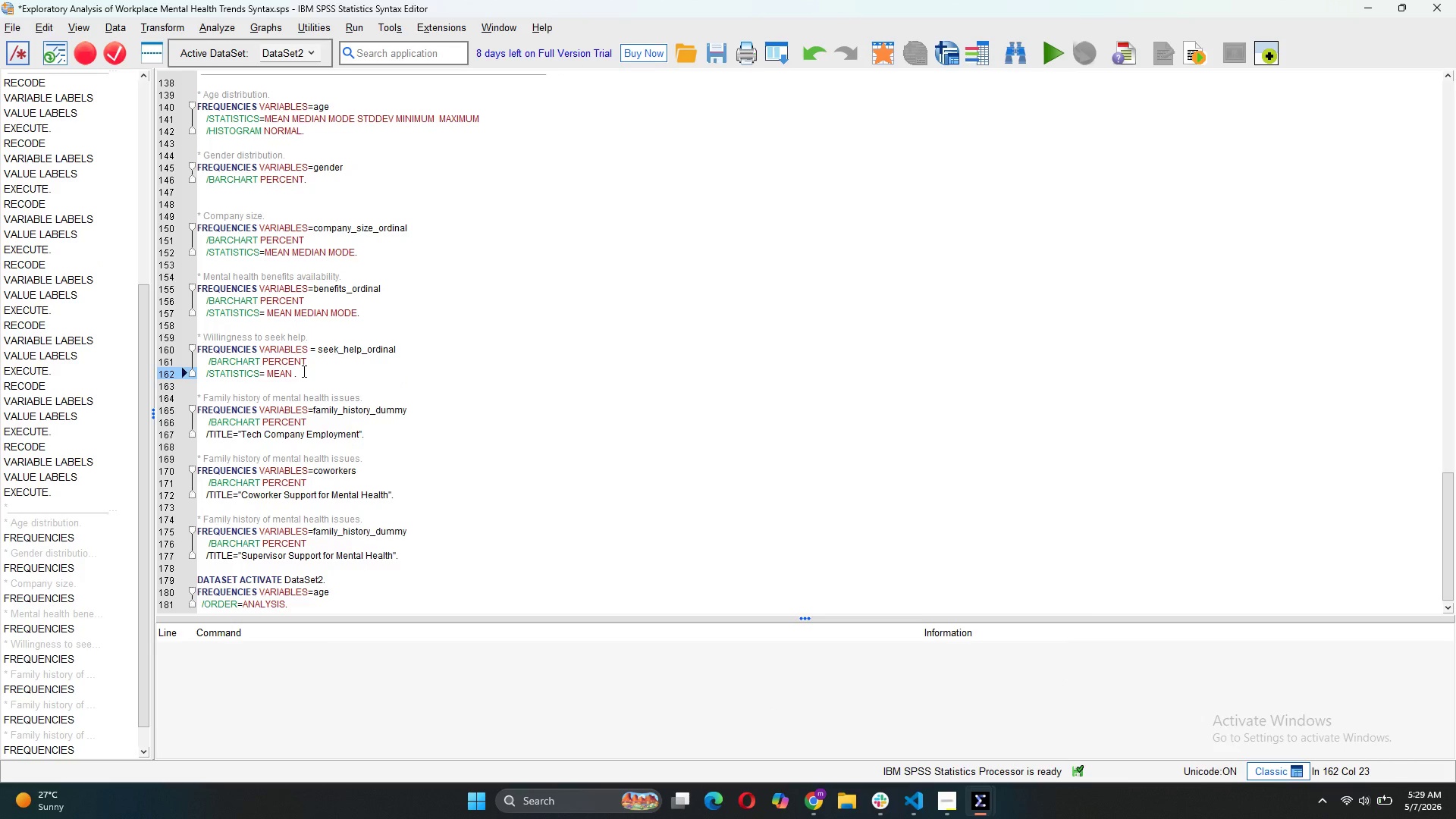 
left_click_drag(start_coordinate=[303, 371], to_coordinate=[192, 333])
 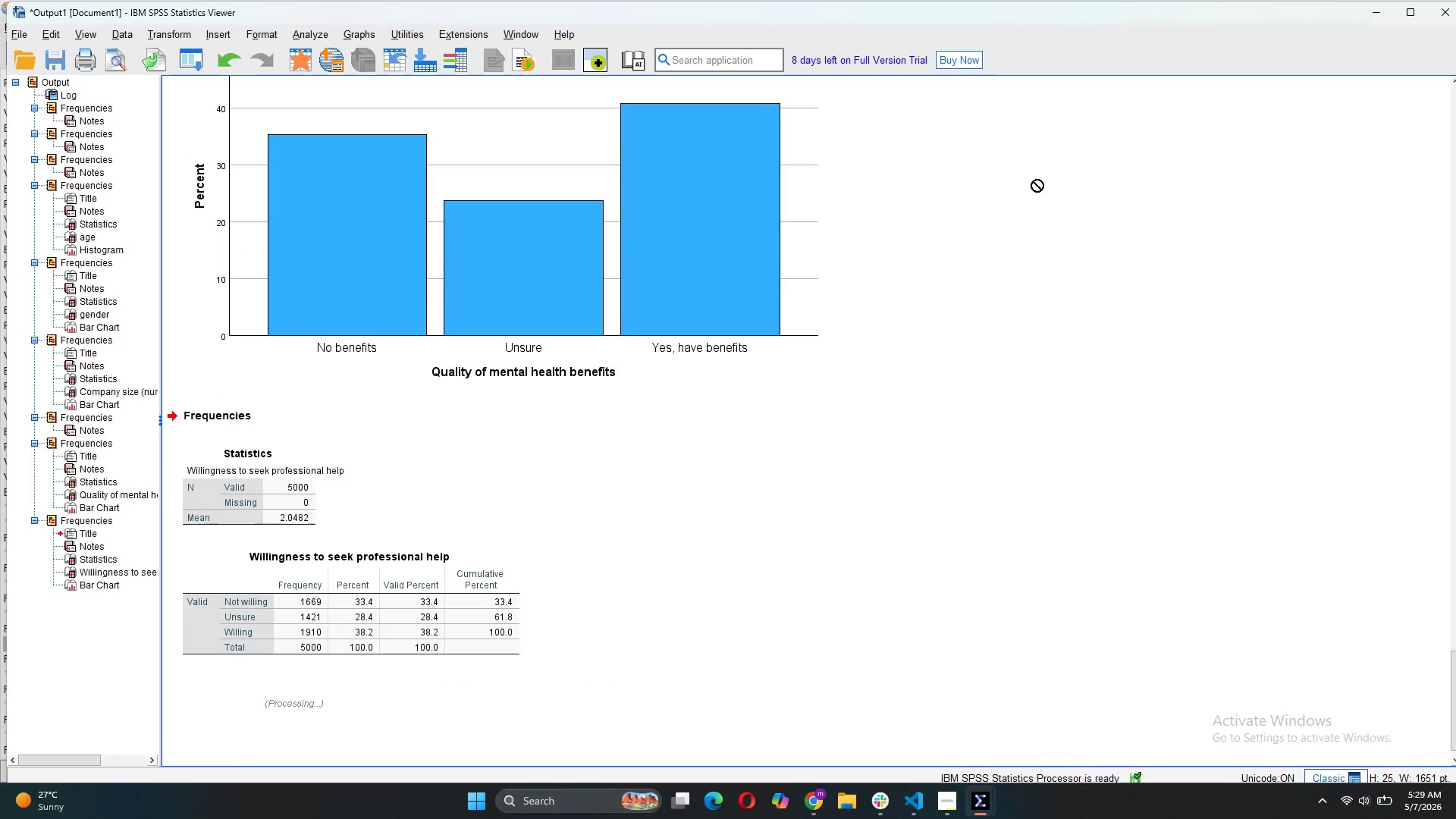 
scroll: coordinate [856, 396], scroll_direction: down, amount: 9.0
 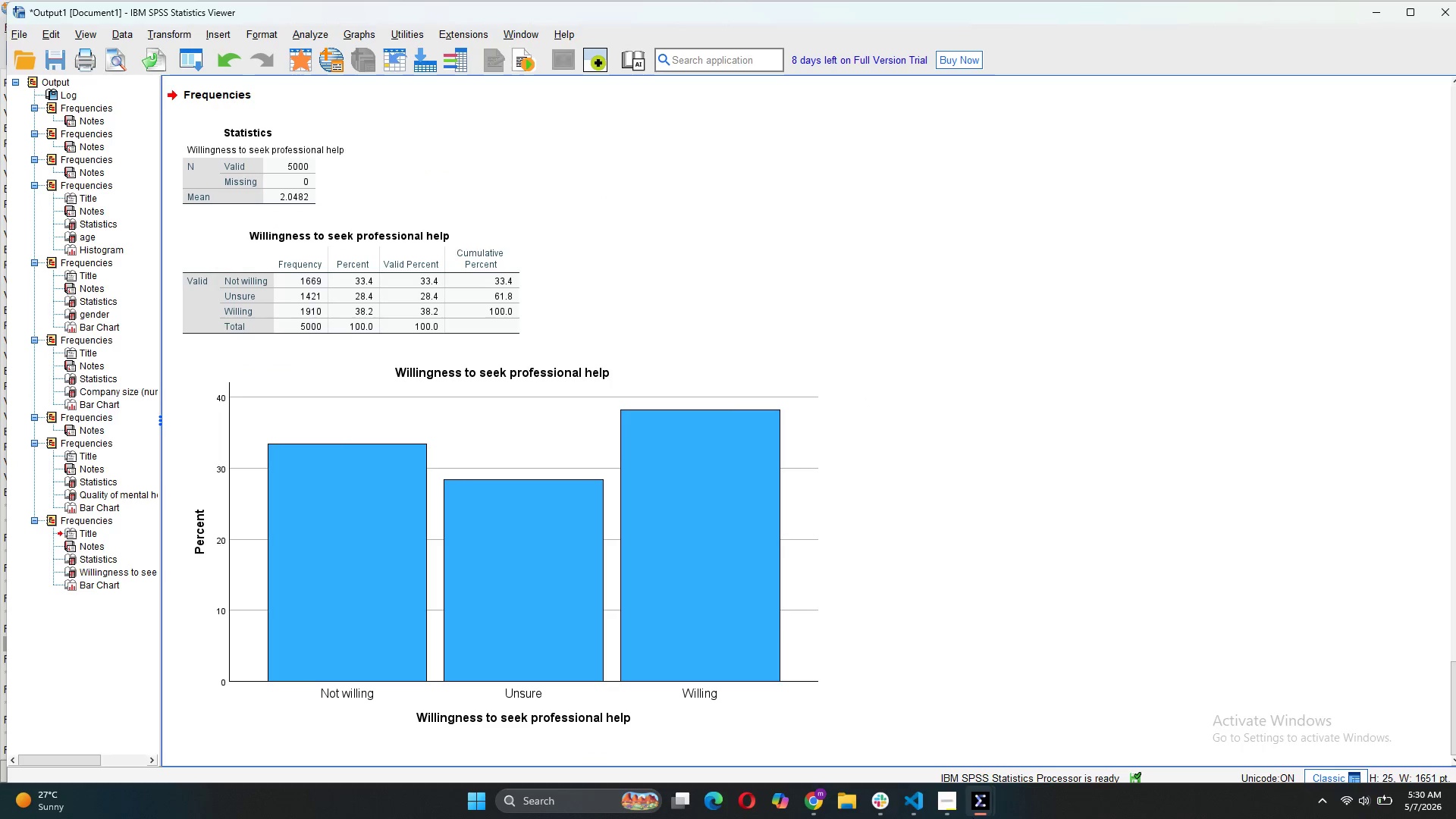 
mouse_move([999, 793])
 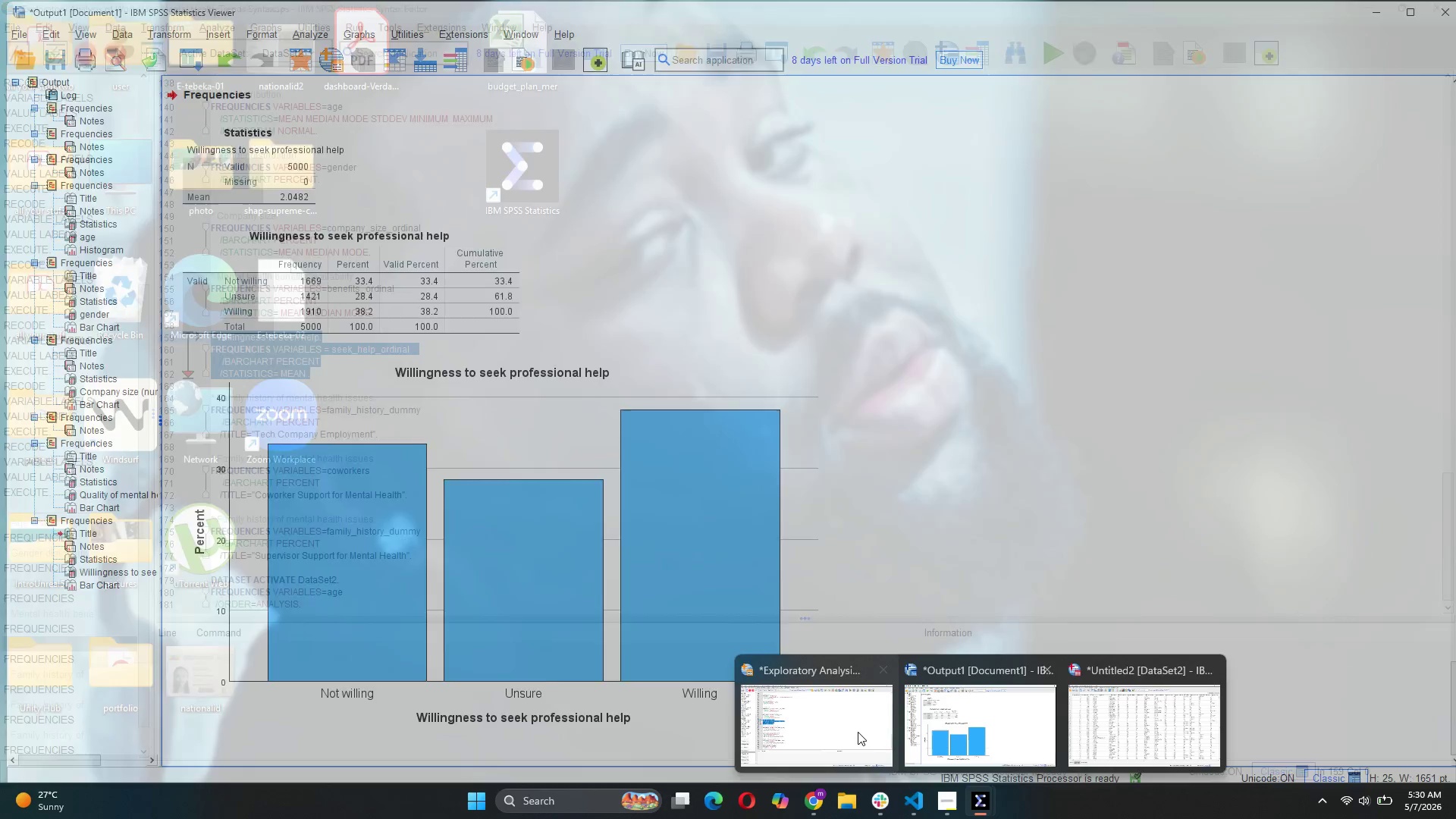 
left_click([849, 733])
 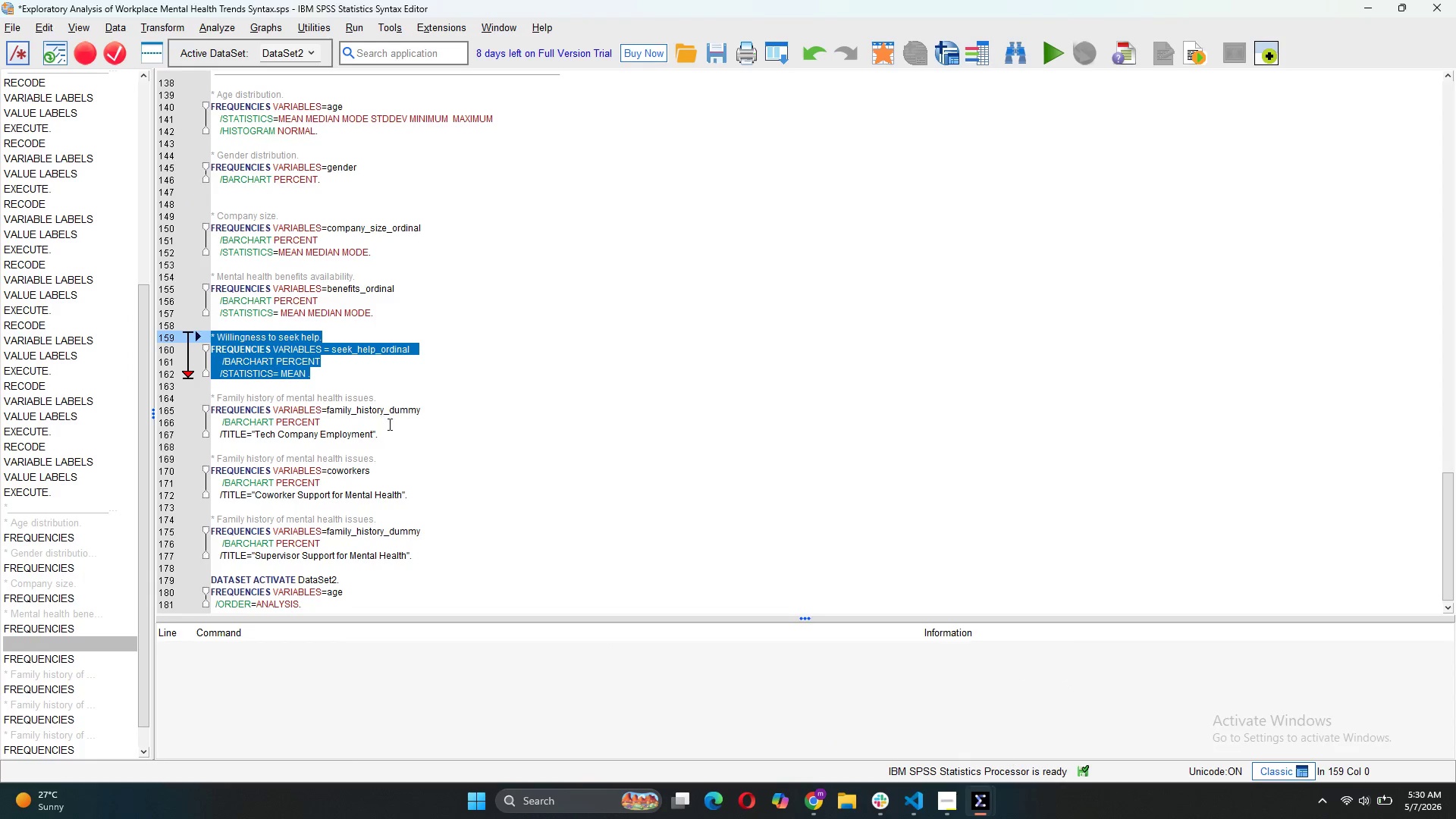 
left_click_drag(start_coordinate=[393, 432], to_coordinate=[218, 437])
 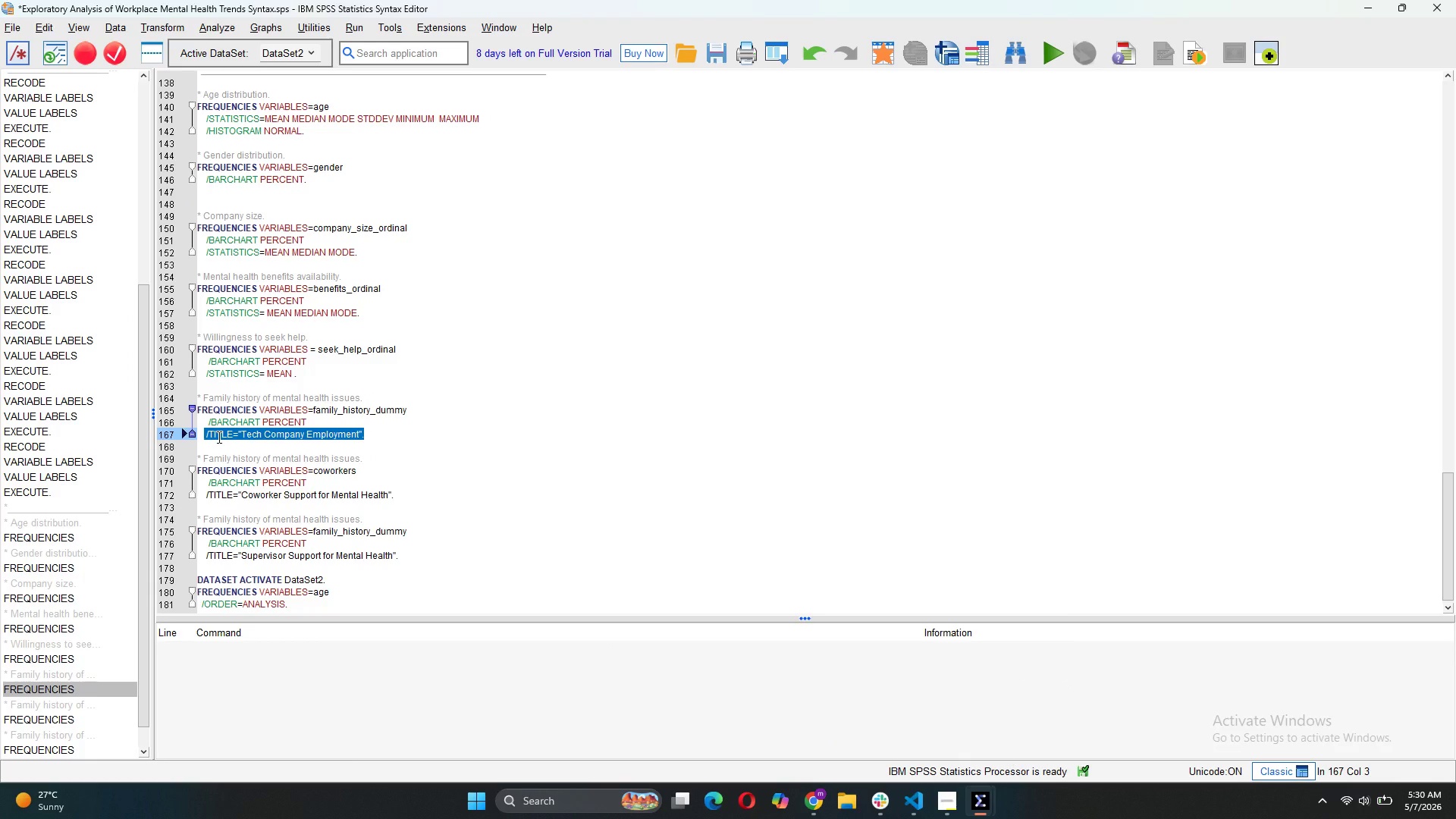 
key(Backslash)
 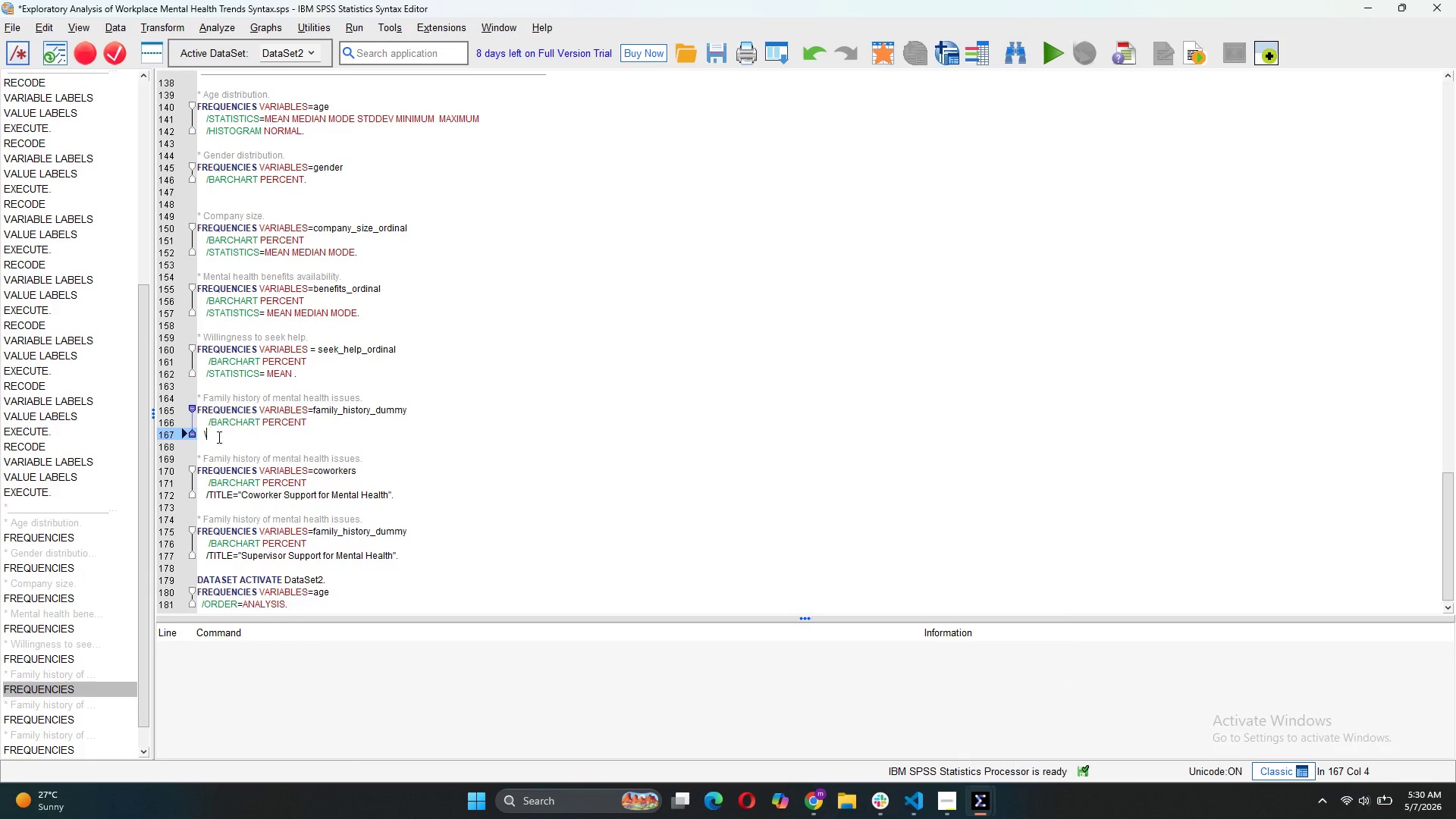 
key(Backspace)
 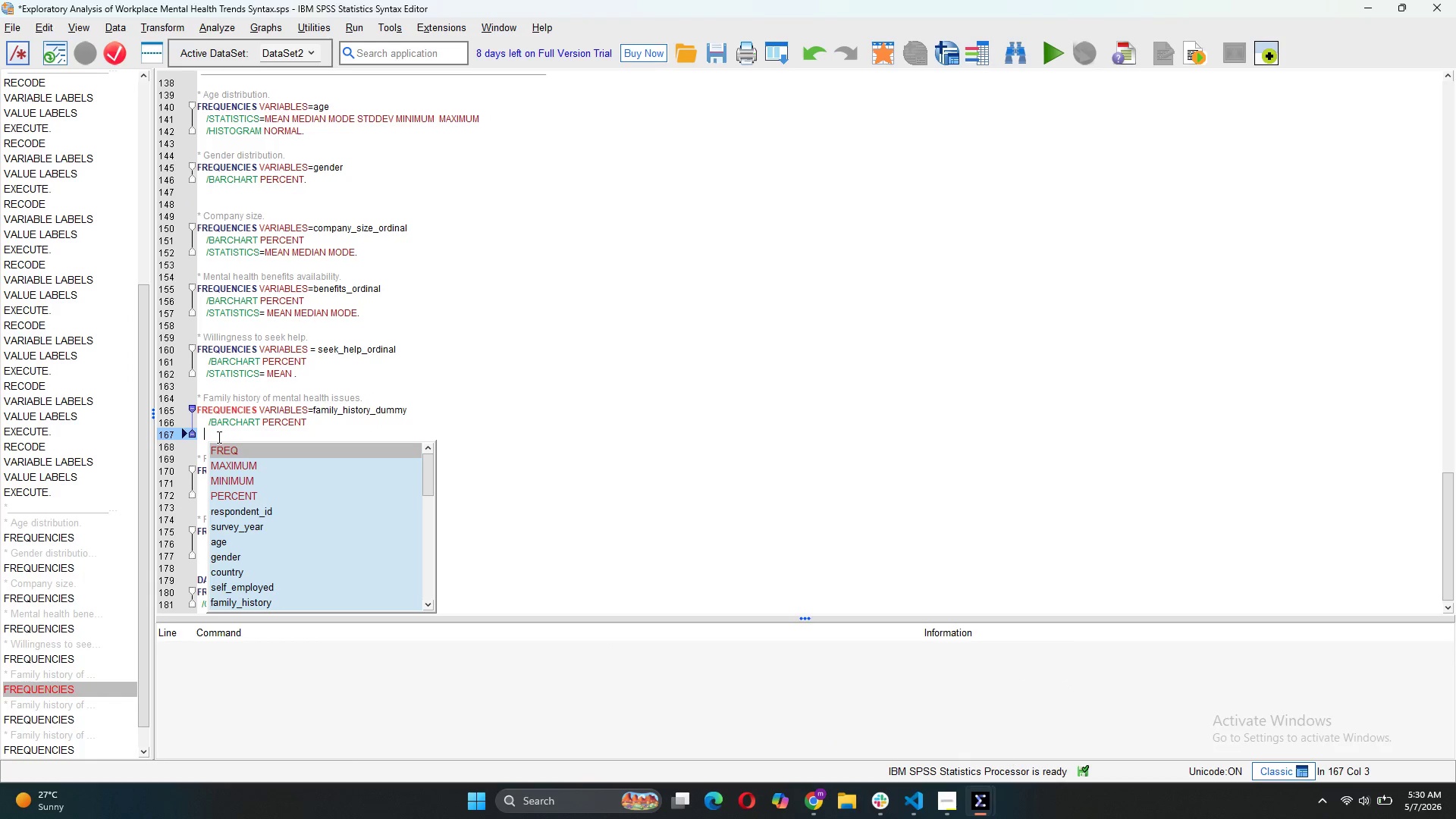 
key(Backspace)
 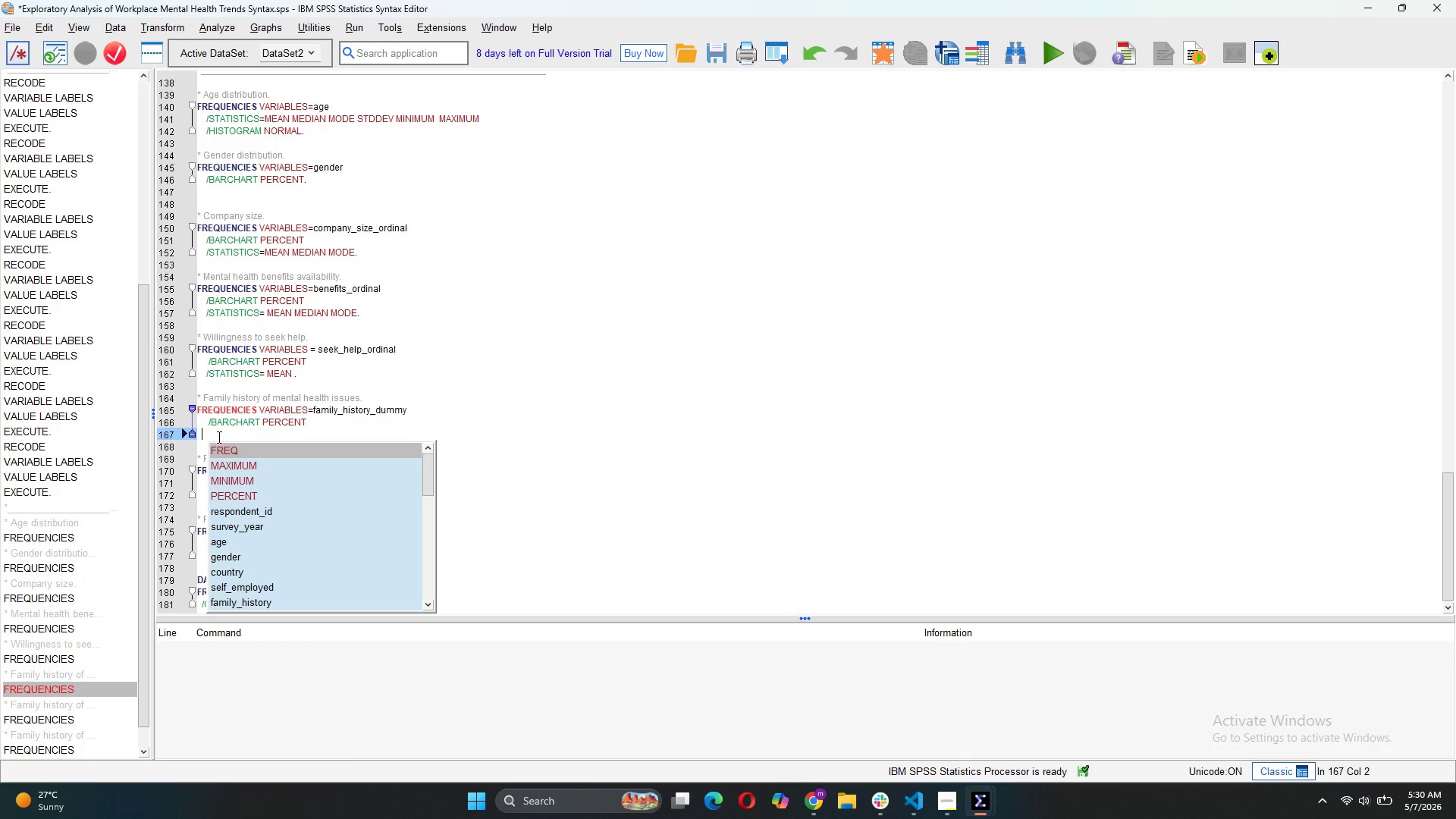 
key(Backspace)
 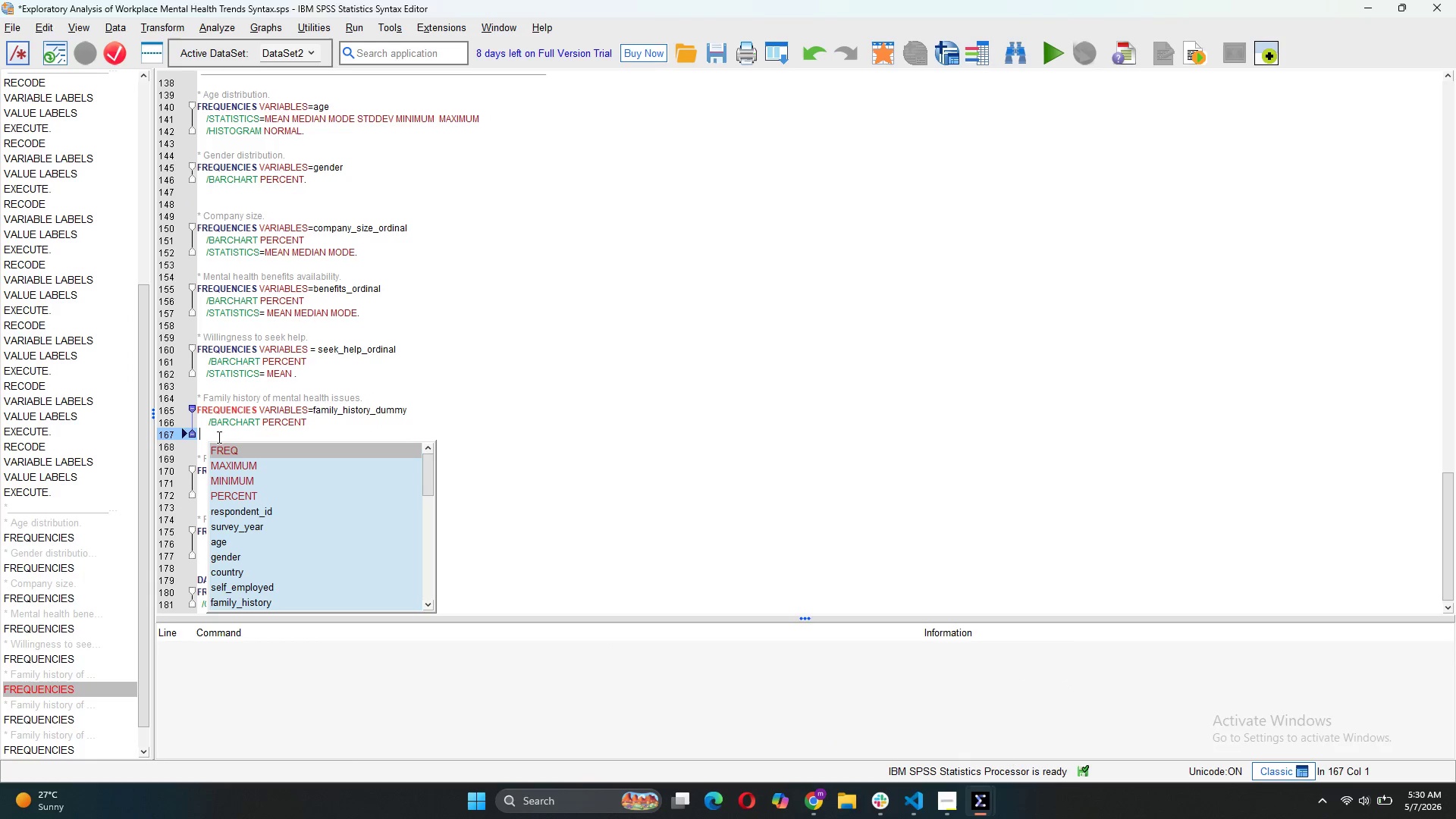 
key(Backspace)
 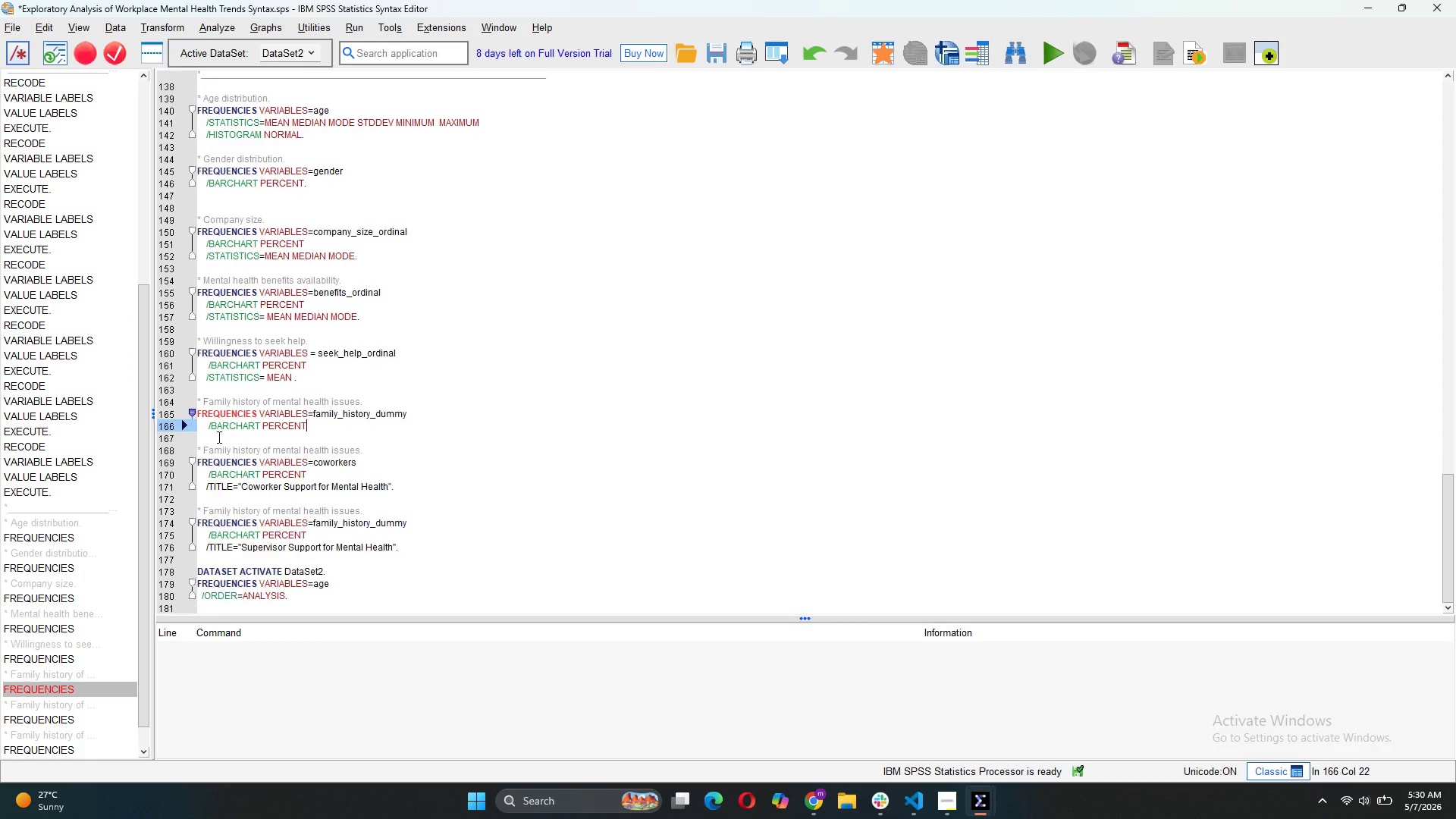 
key(Backspace)
 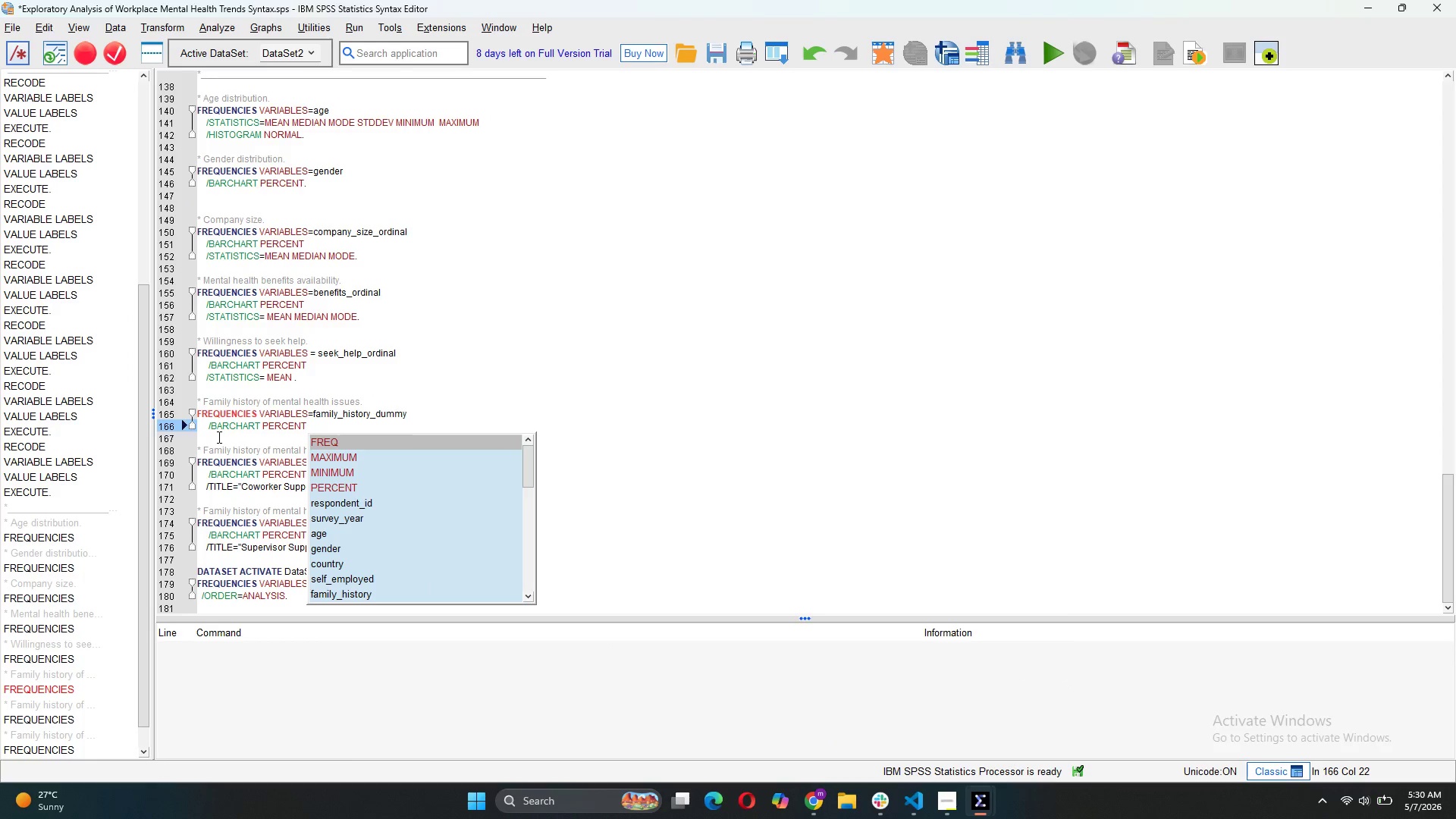 
key(Period)
 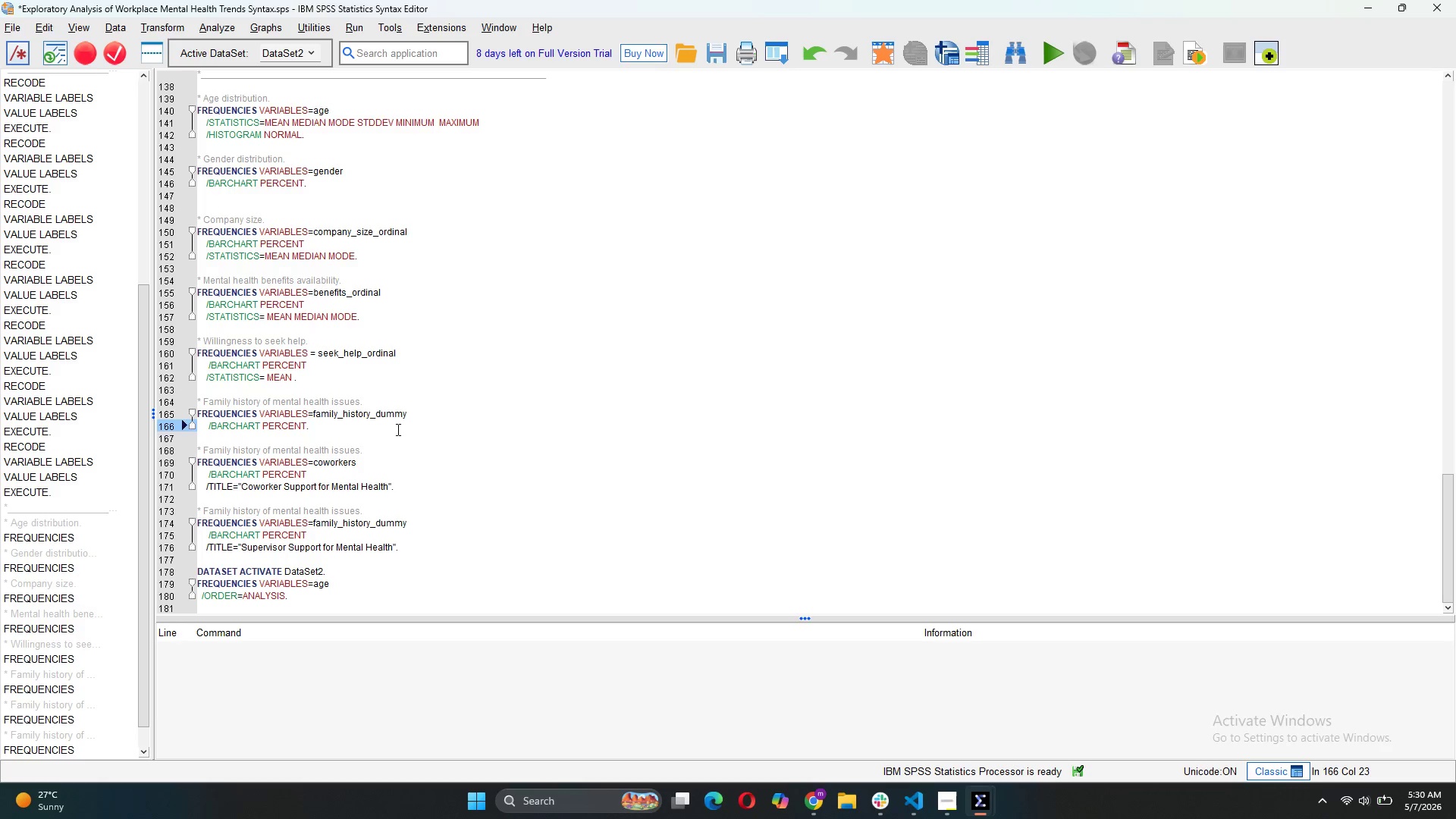 
left_click([397, 429])
 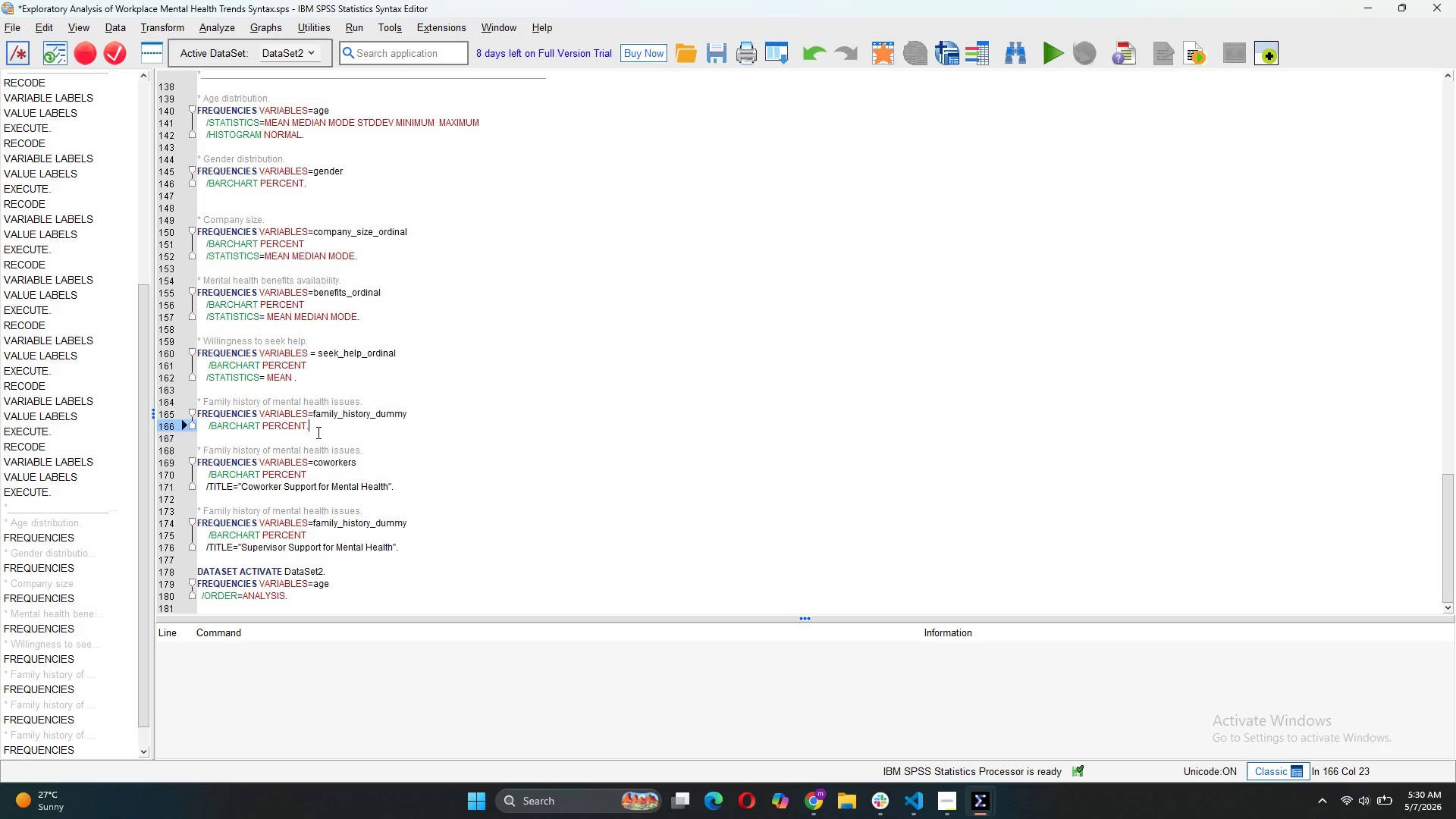 
left_click_drag(start_coordinate=[316, 431], to_coordinate=[196, 403])
 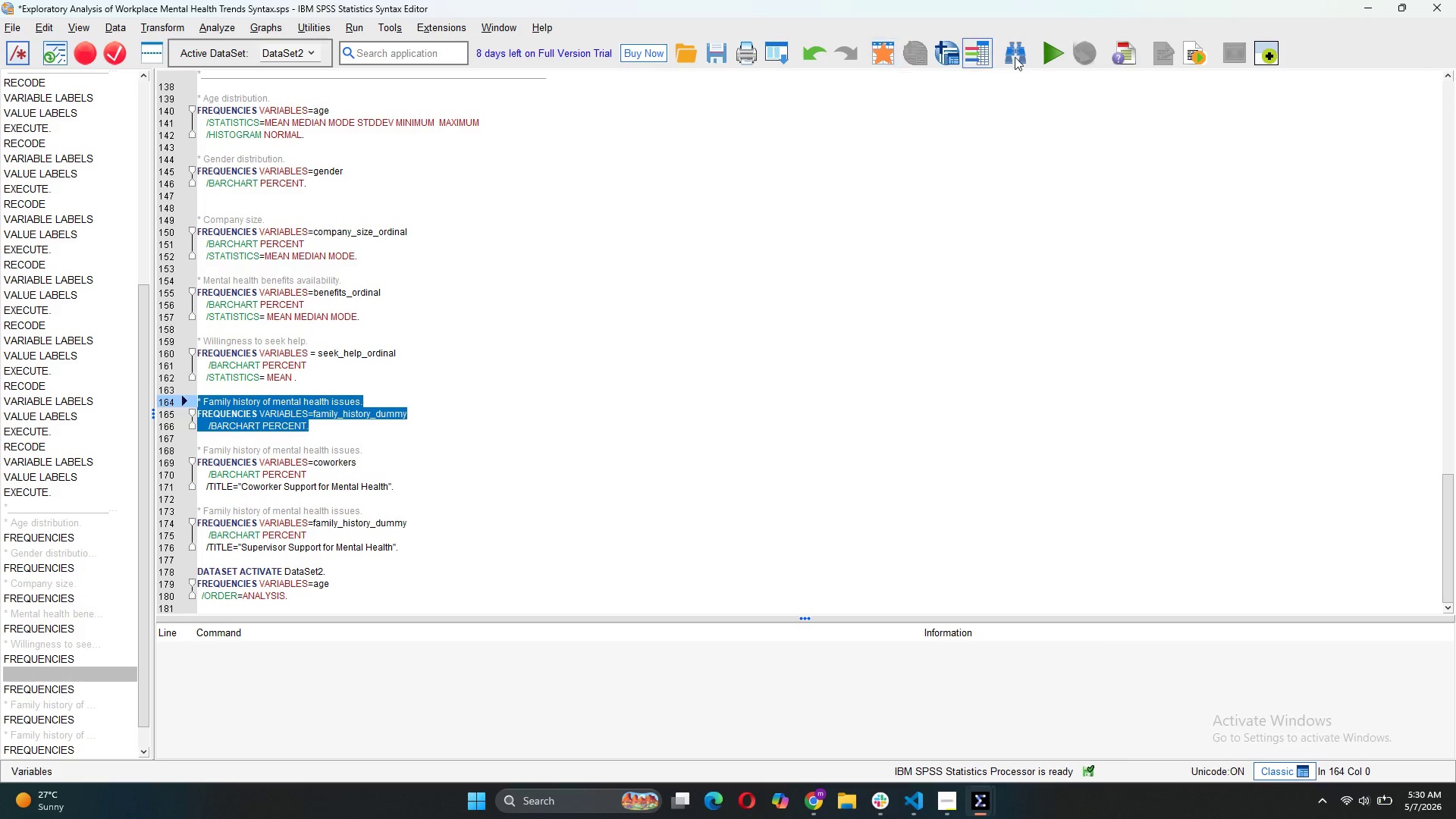 
left_click([1051, 57])
 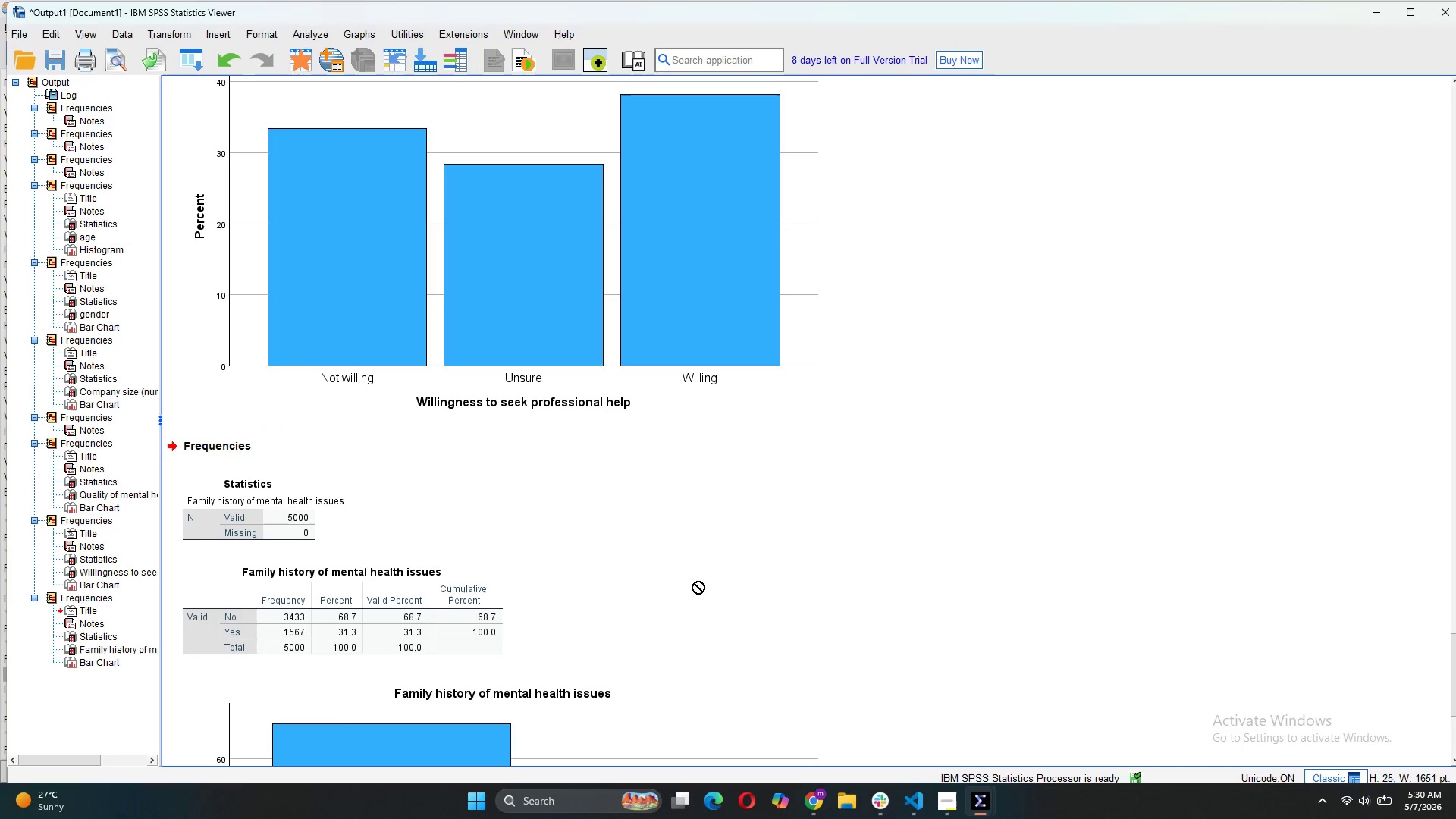 
scroll: coordinate [748, 552], scroll_direction: down, amount: 8.0
 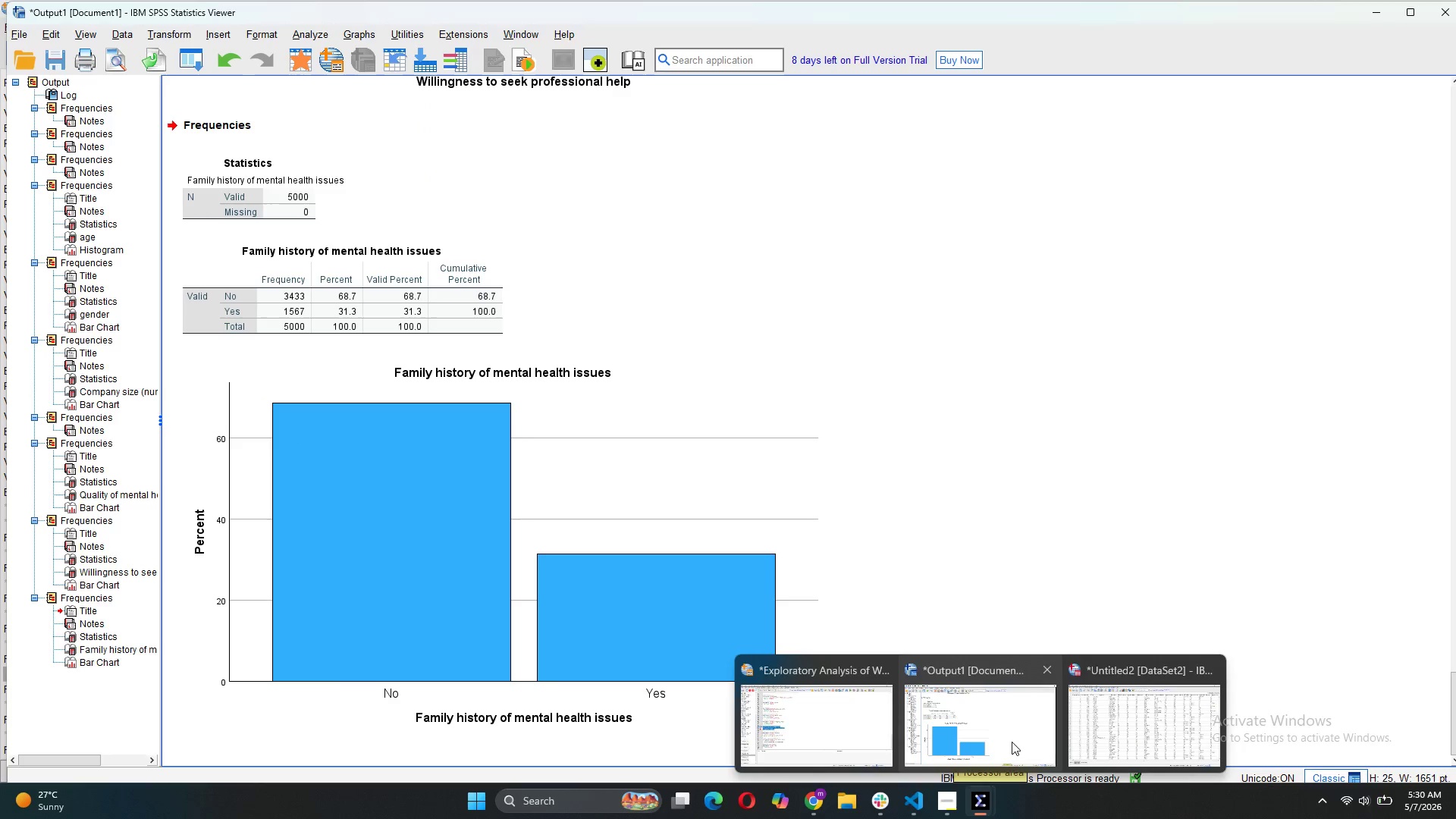 
left_click([779, 717])
 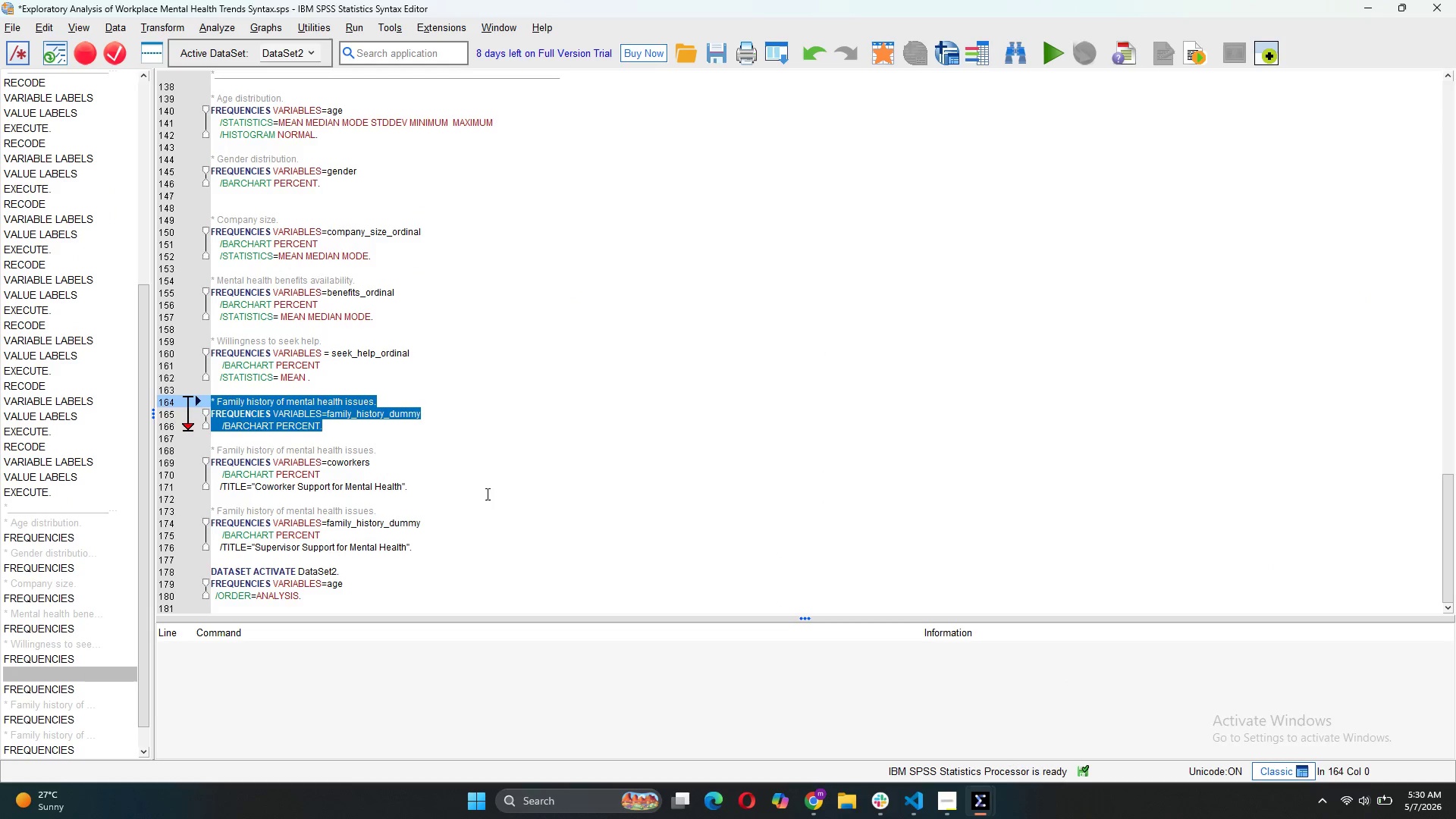 
scroll: coordinate [486, 494], scroll_direction: down, amount: 1.0
 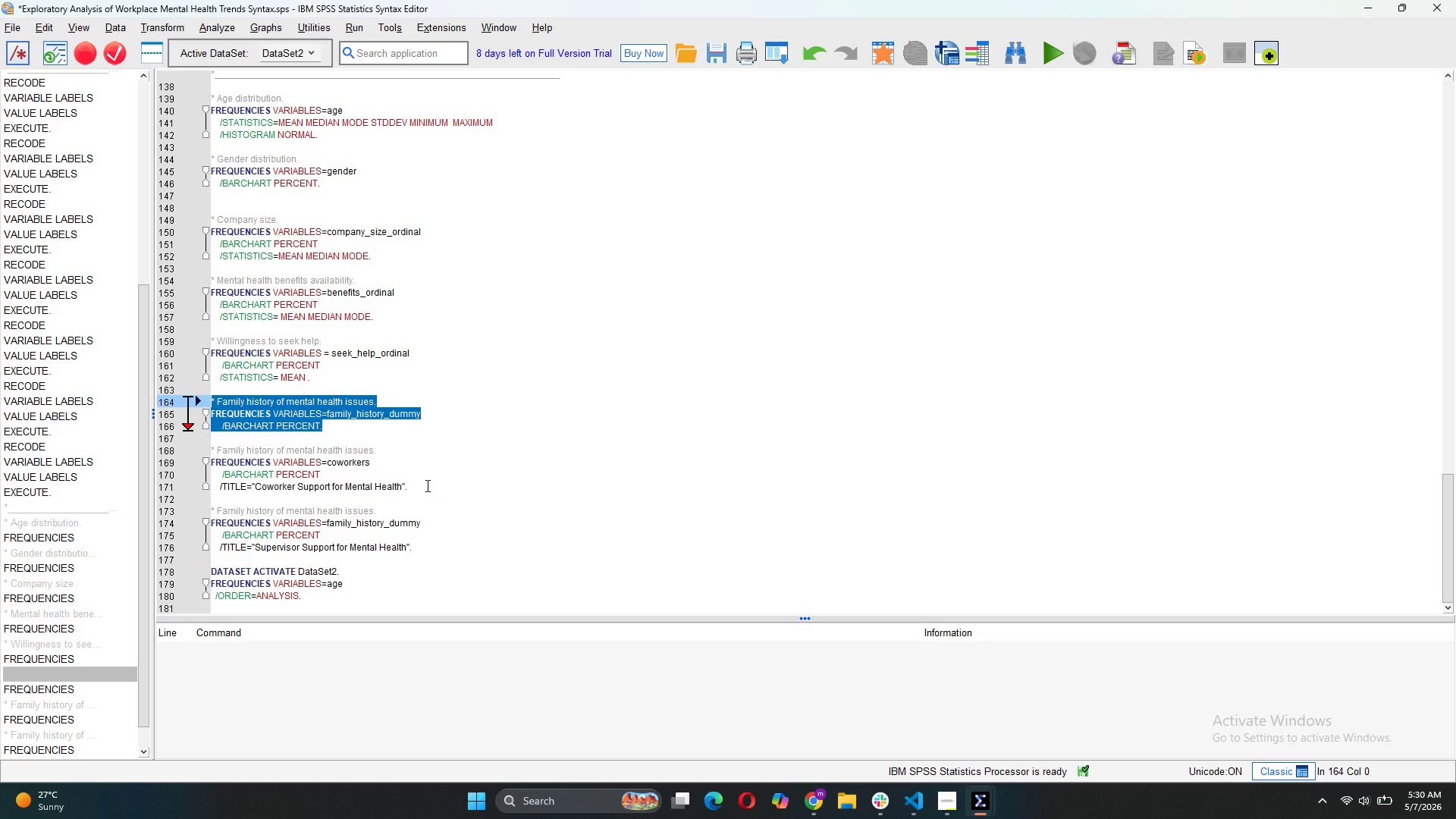 
left_click_drag(start_coordinate=[426, 485], to_coordinate=[321, 473])
 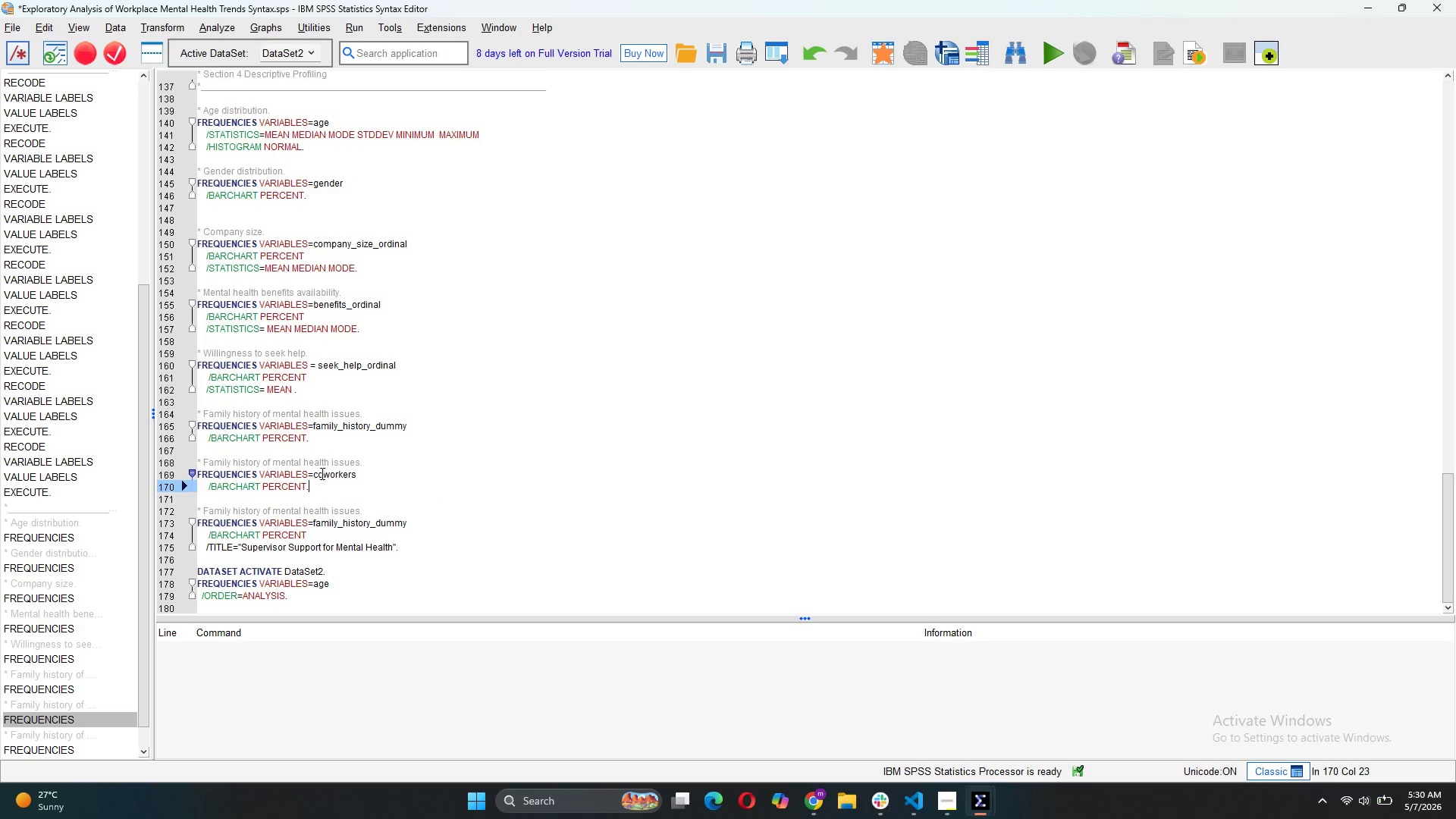 
key(Period)
 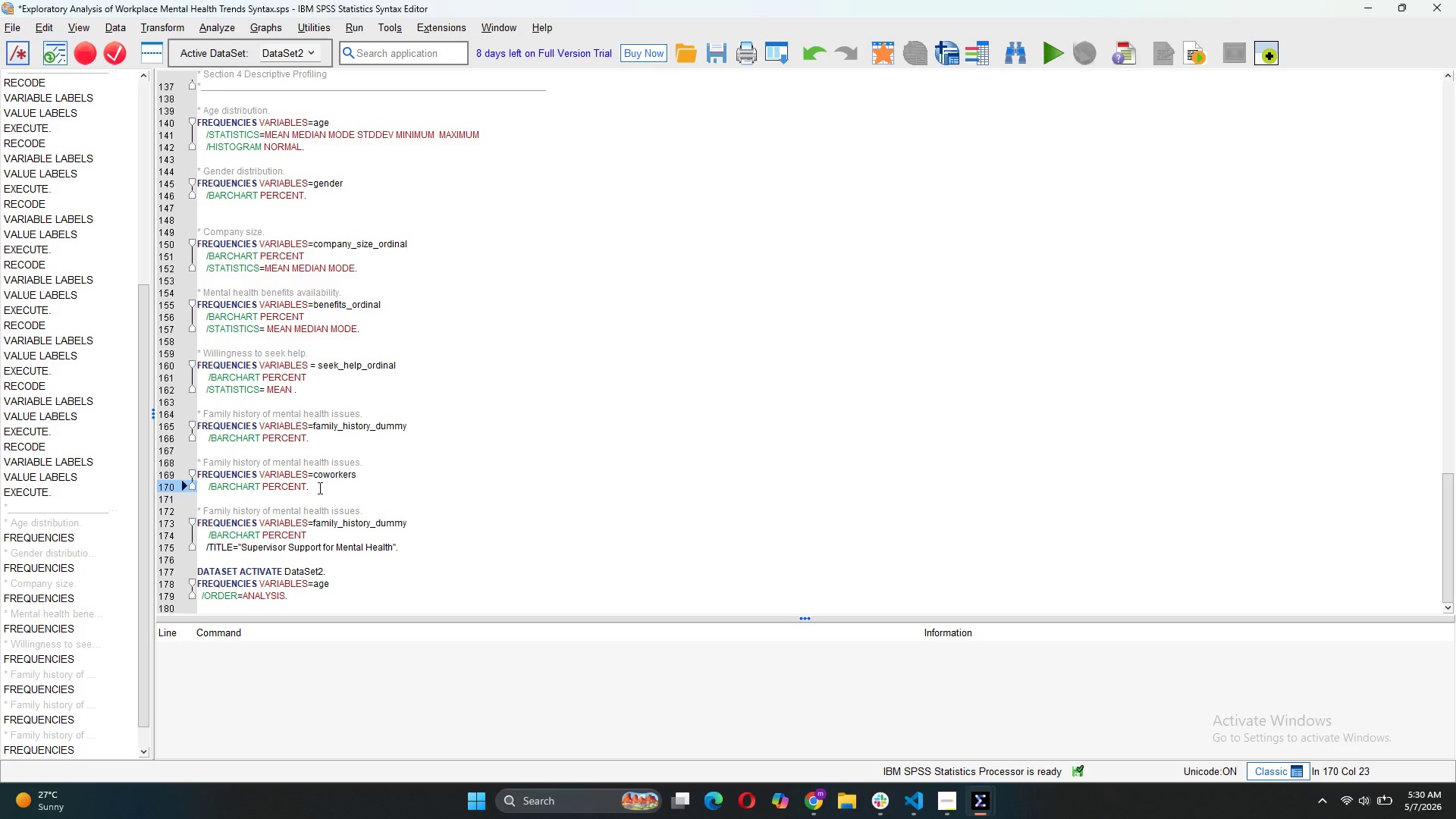 
left_click_drag(start_coordinate=[318, 482], to_coordinate=[181, 464])
 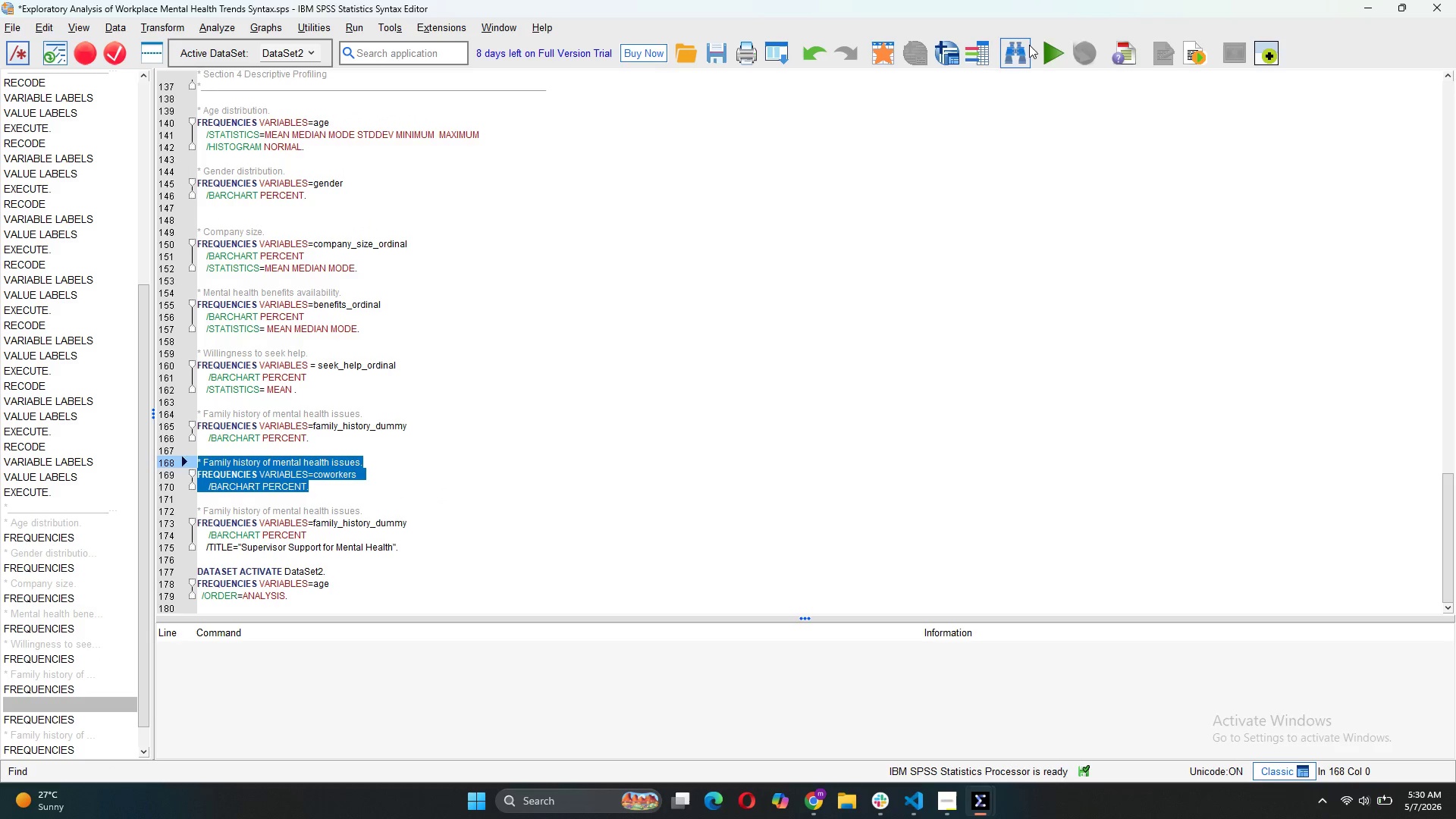 
left_click([1056, 49])
 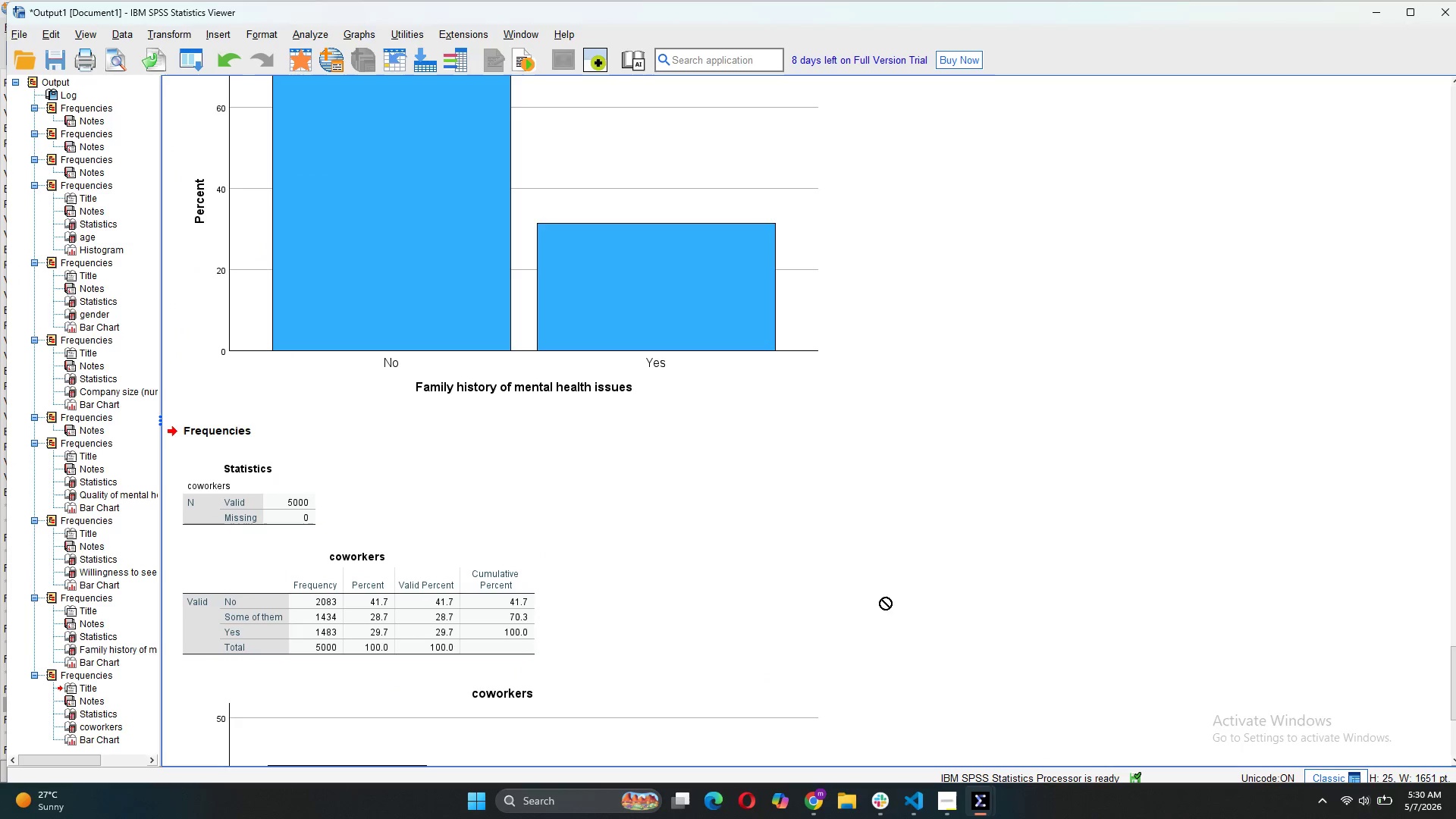 
scroll: coordinate [851, 595], scroll_direction: down, amount: 7.0
 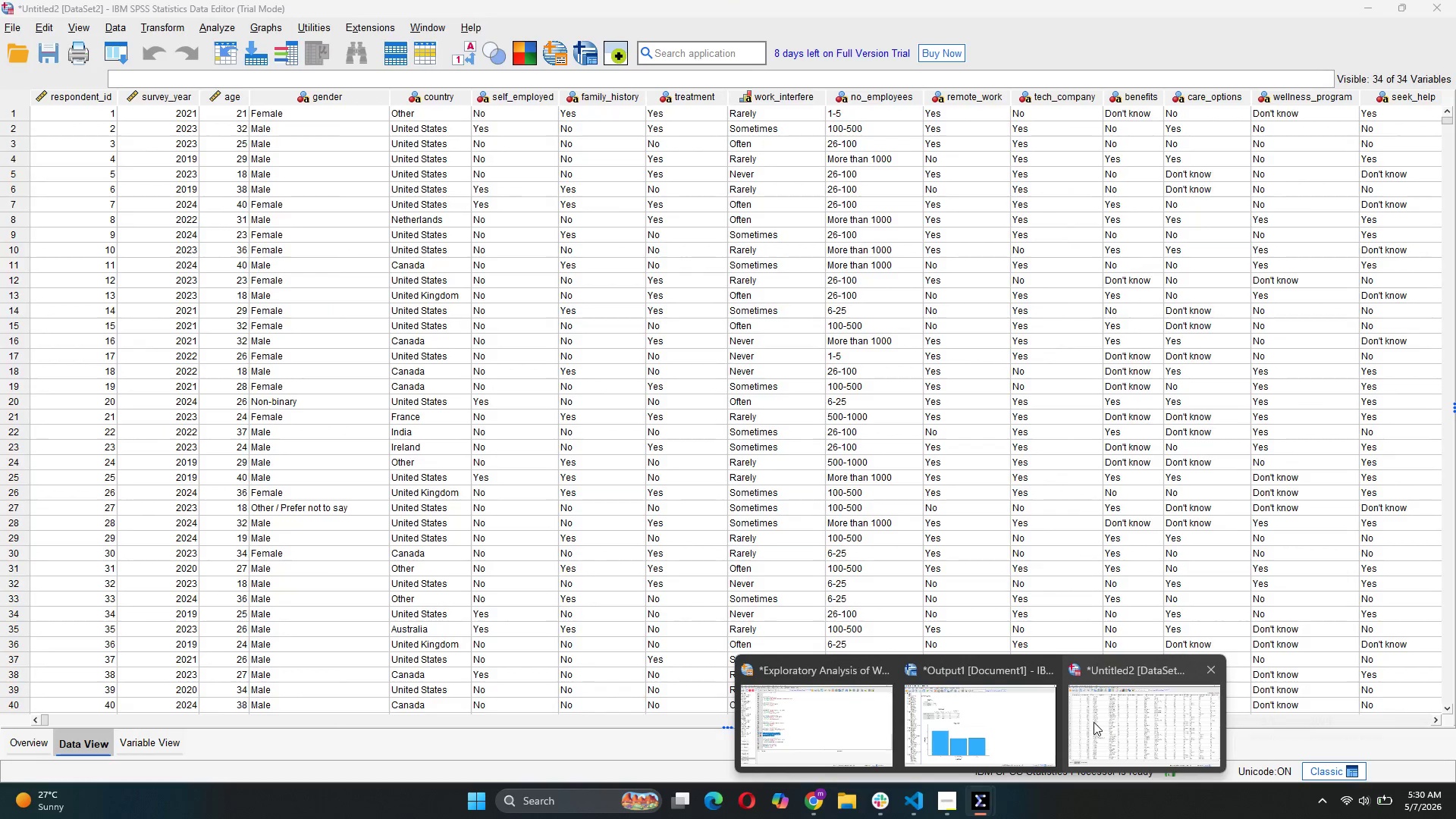 
left_click([809, 733])
 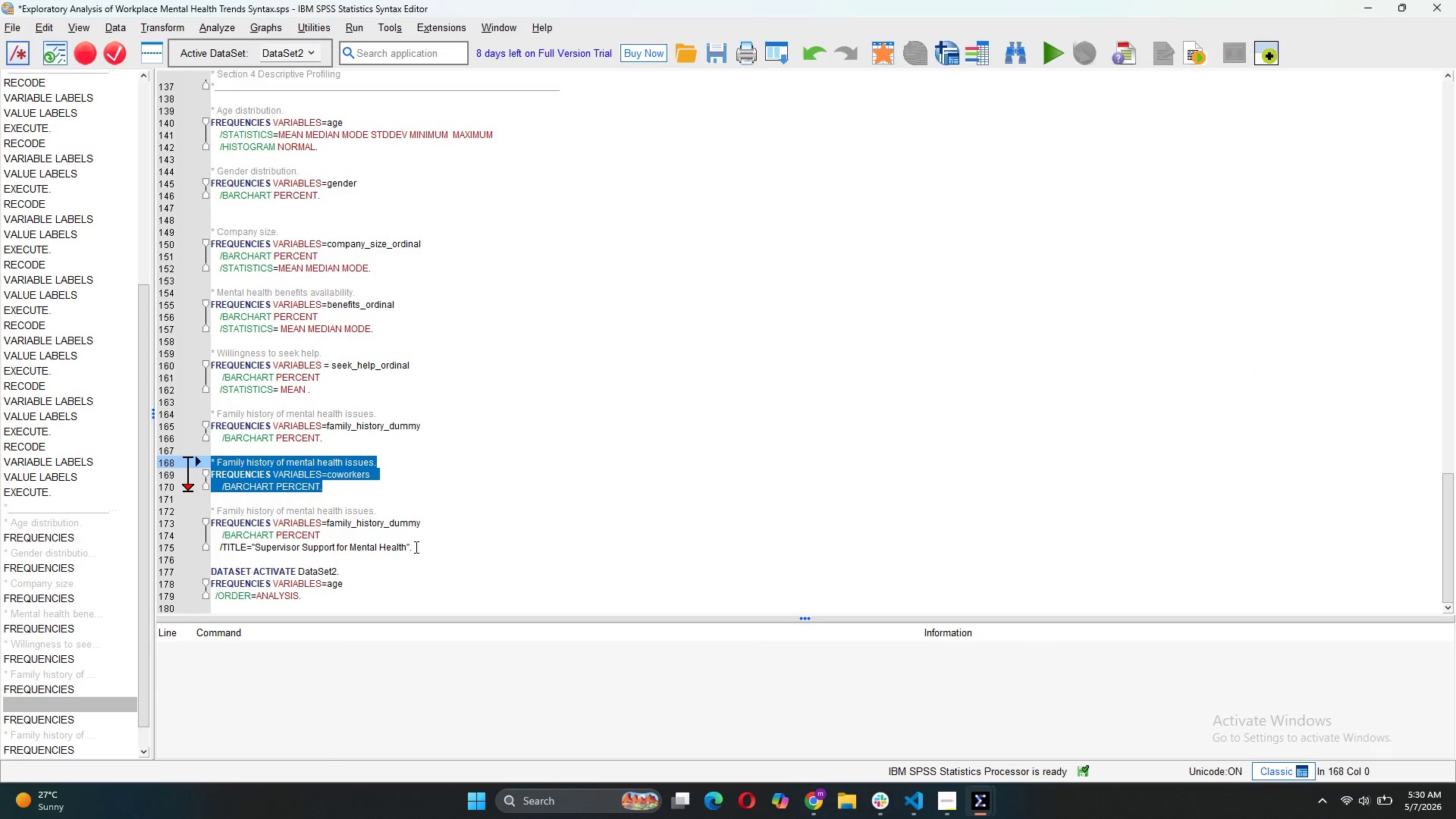 
left_click_drag(start_coordinate=[427, 547], to_coordinate=[324, 532])
 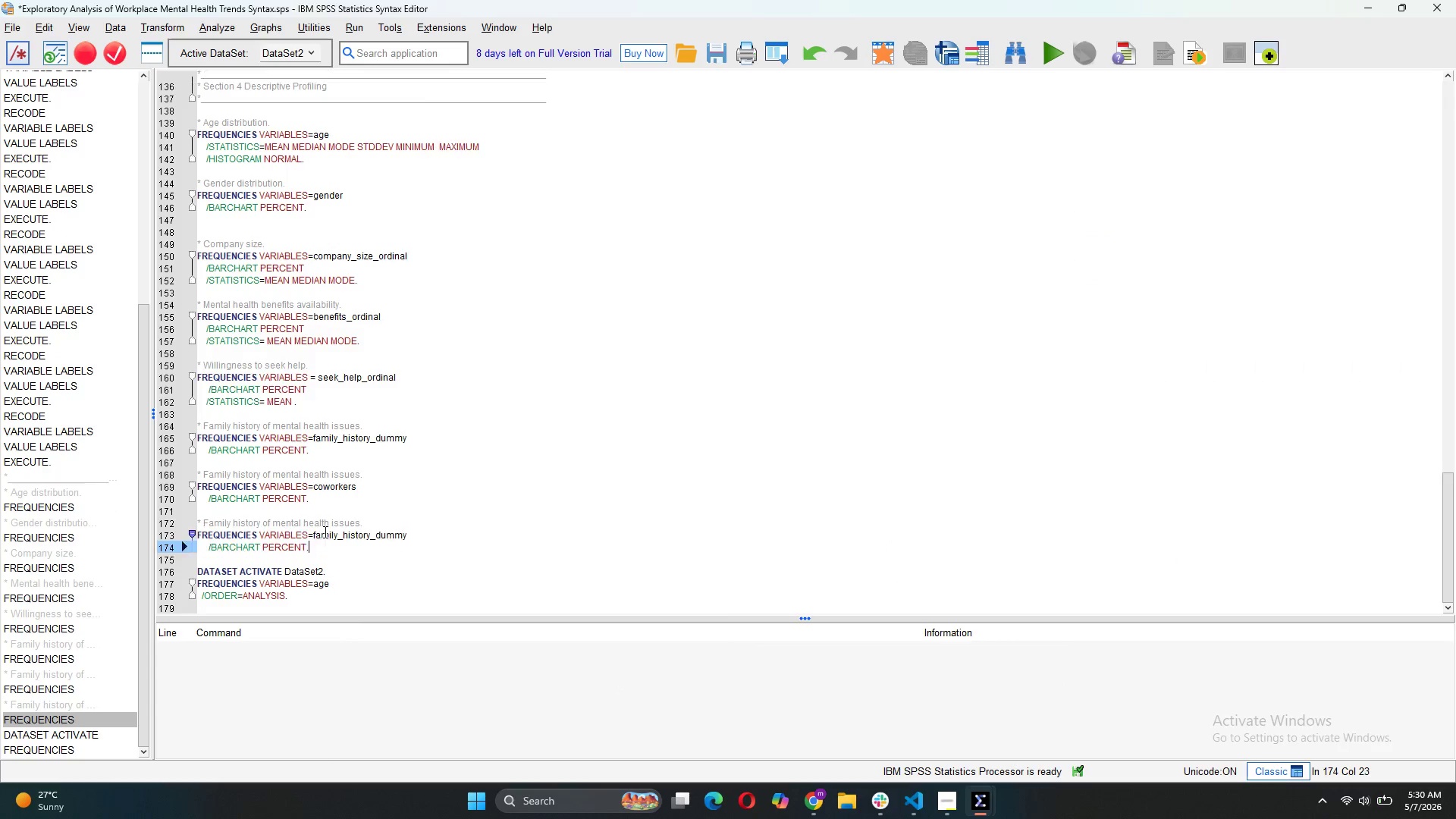 
key(Period)
 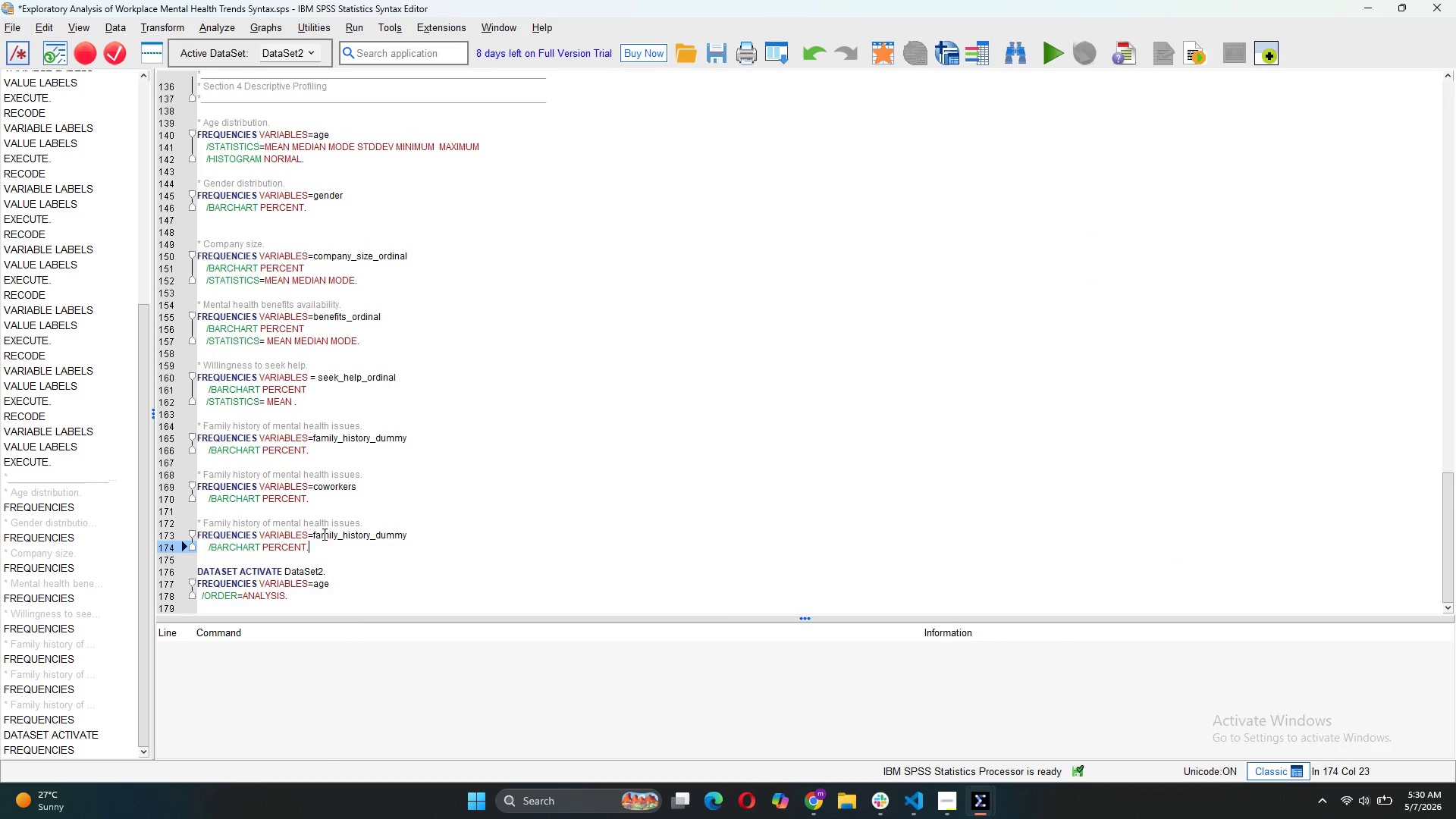 
left_click_drag(start_coordinate=[337, 540], to_coordinate=[180, 530])
 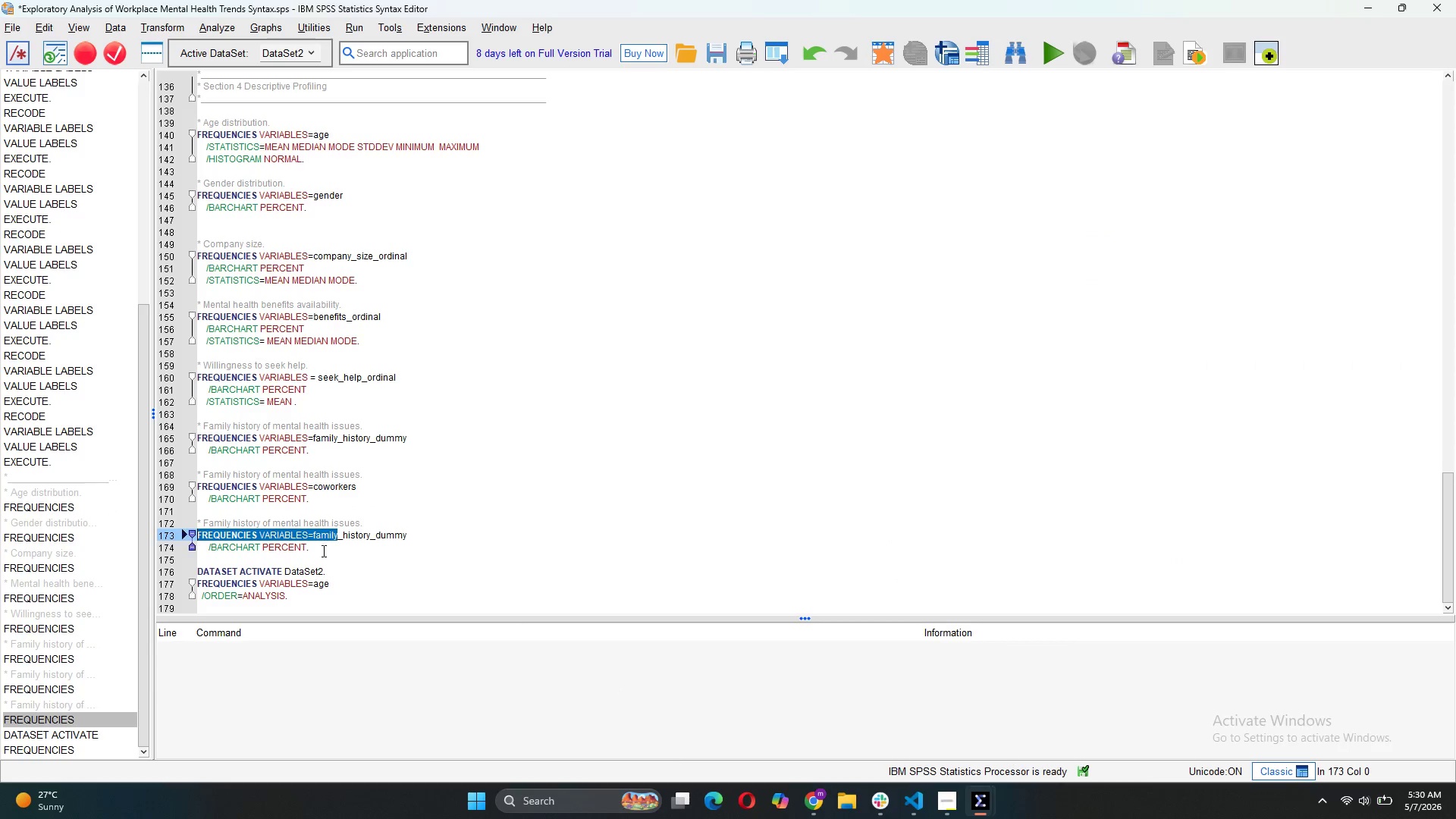 
left_click_drag(start_coordinate=[322, 548], to_coordinate=[194, 524])
 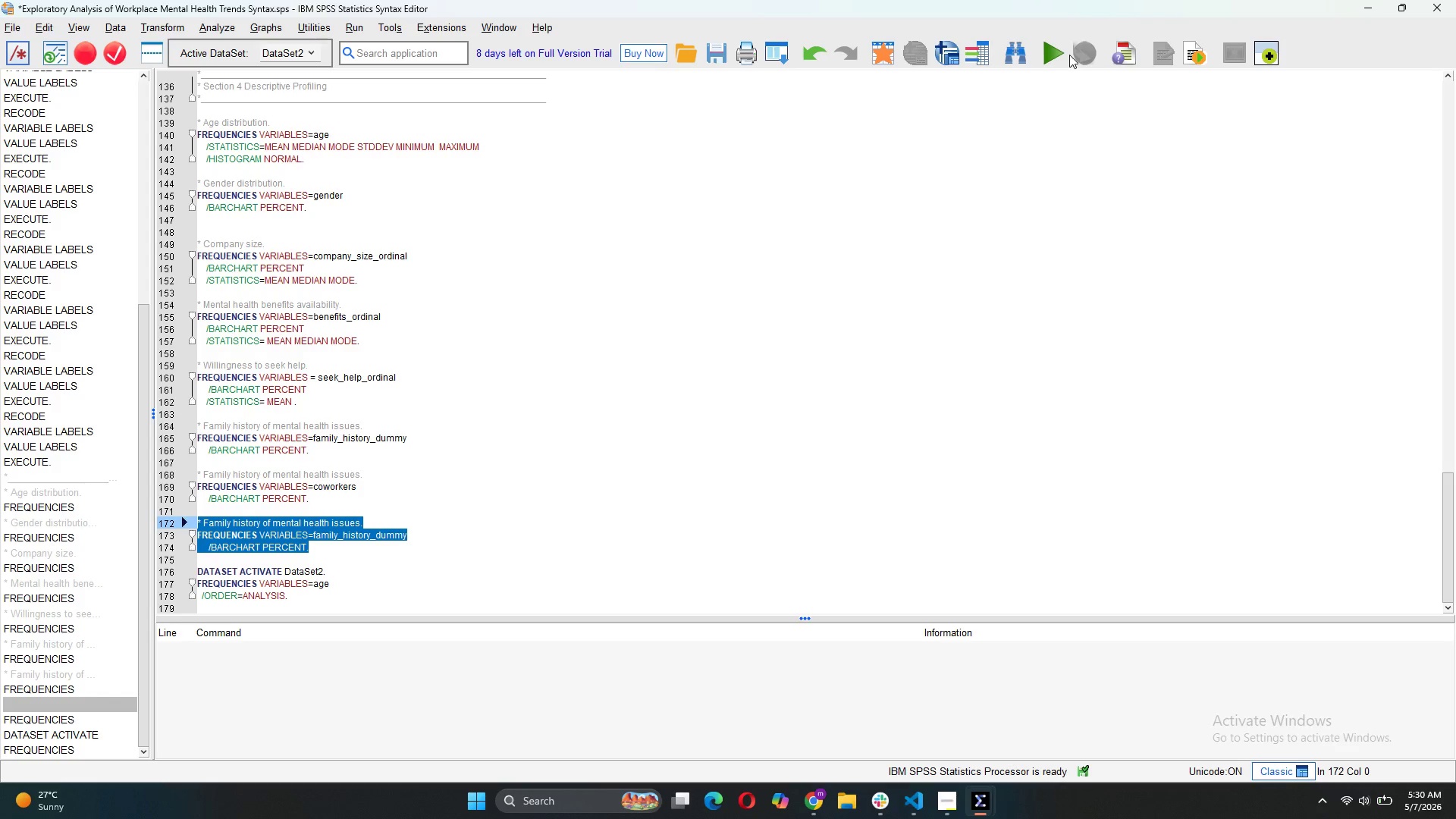 
left_click([1056, 55])
 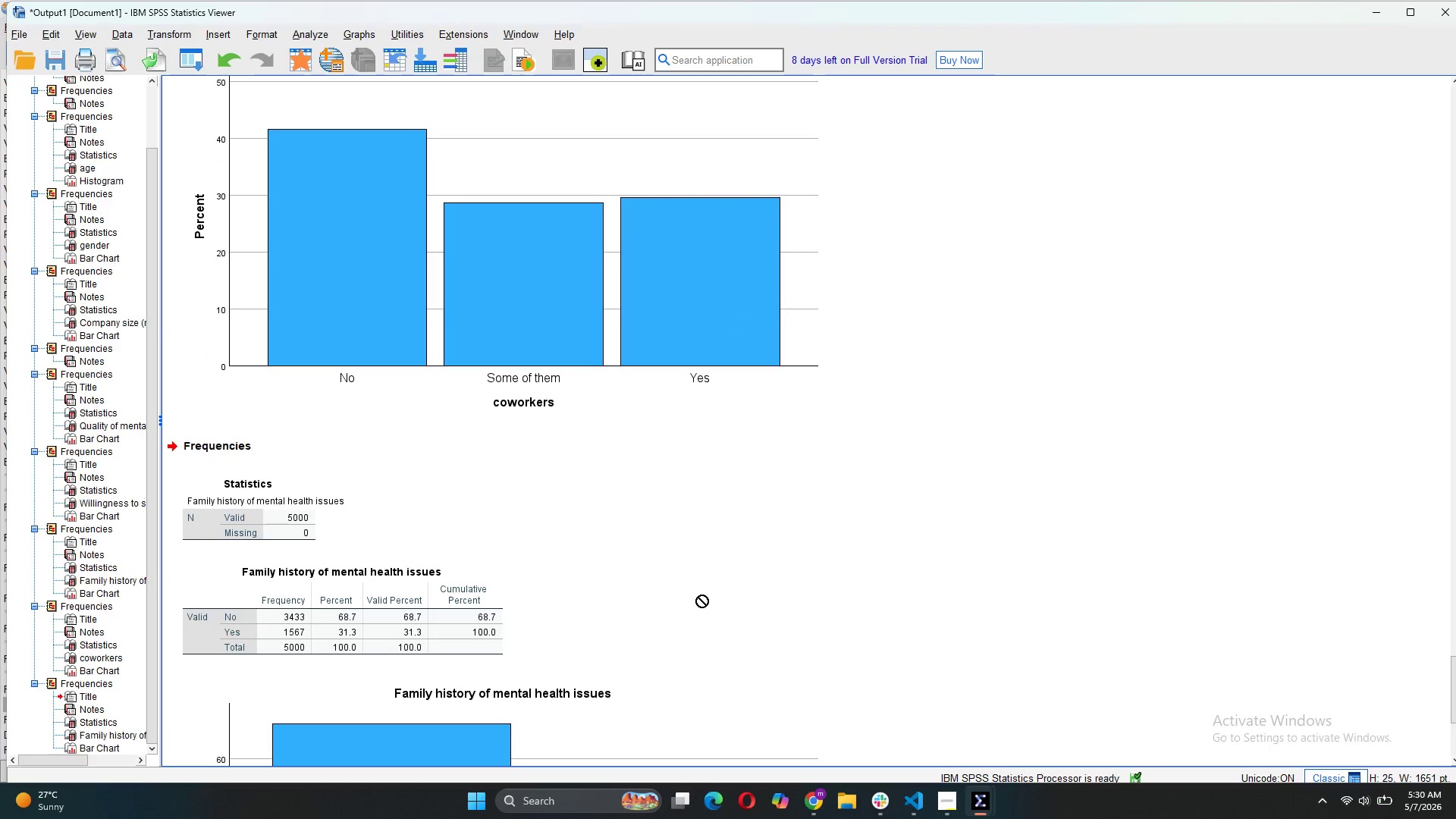 
scroll: coordinate [701, 596], scroll_direction: down, amount: 7.0
 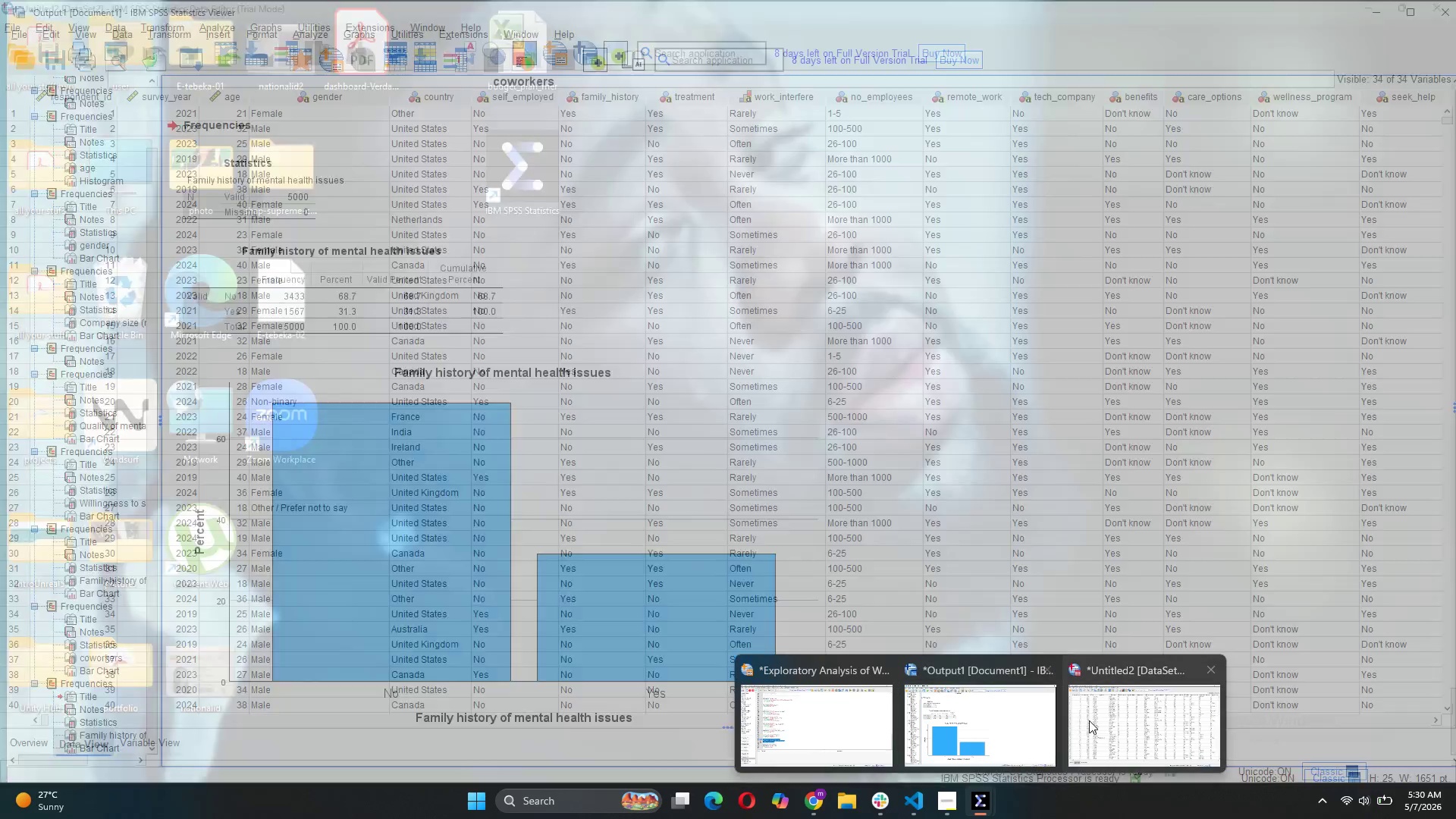 
left_click([806, 736])
 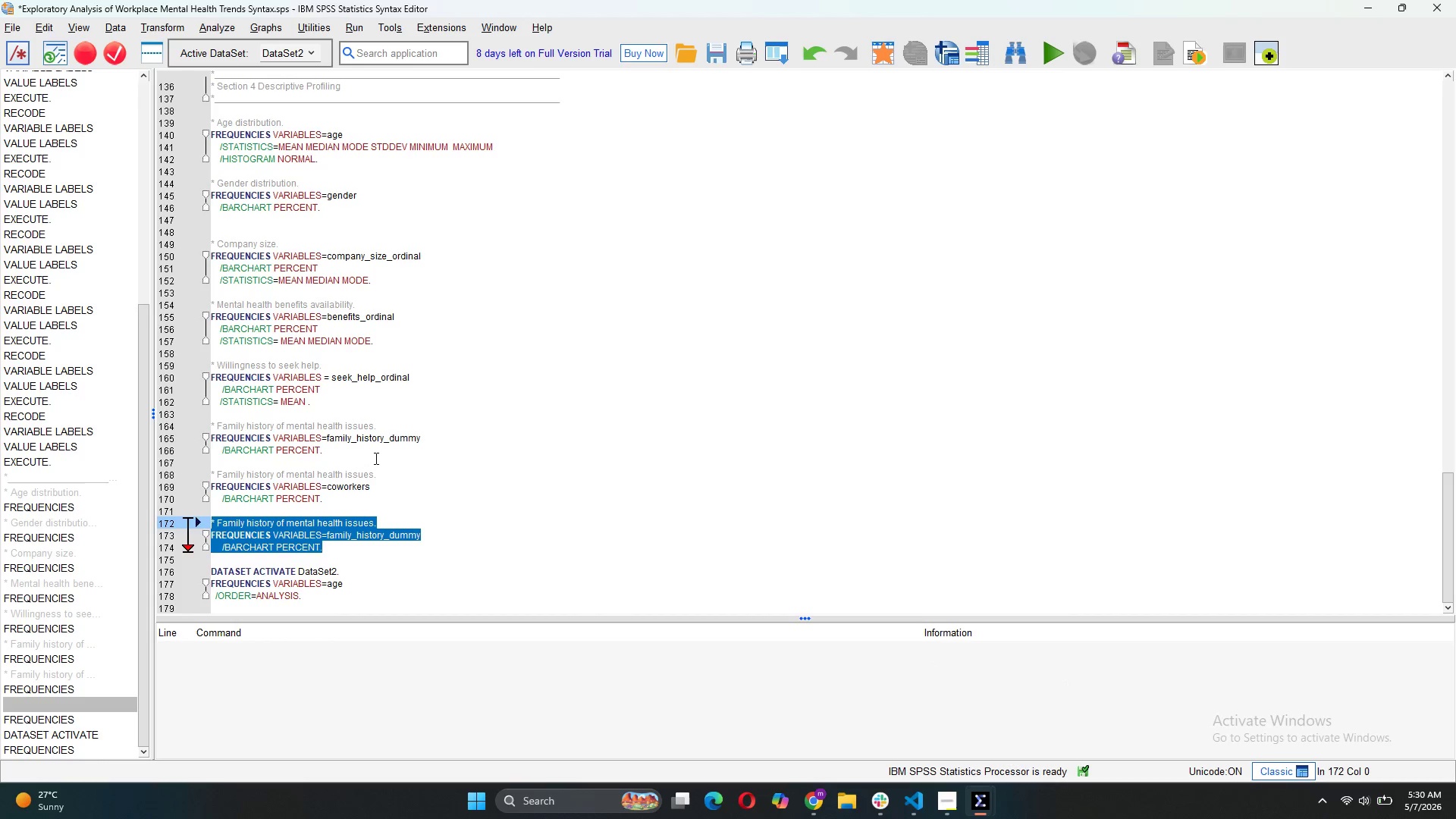 
scroll: coordinate [375, 458], scroll_direction: down, amount: 3.0
 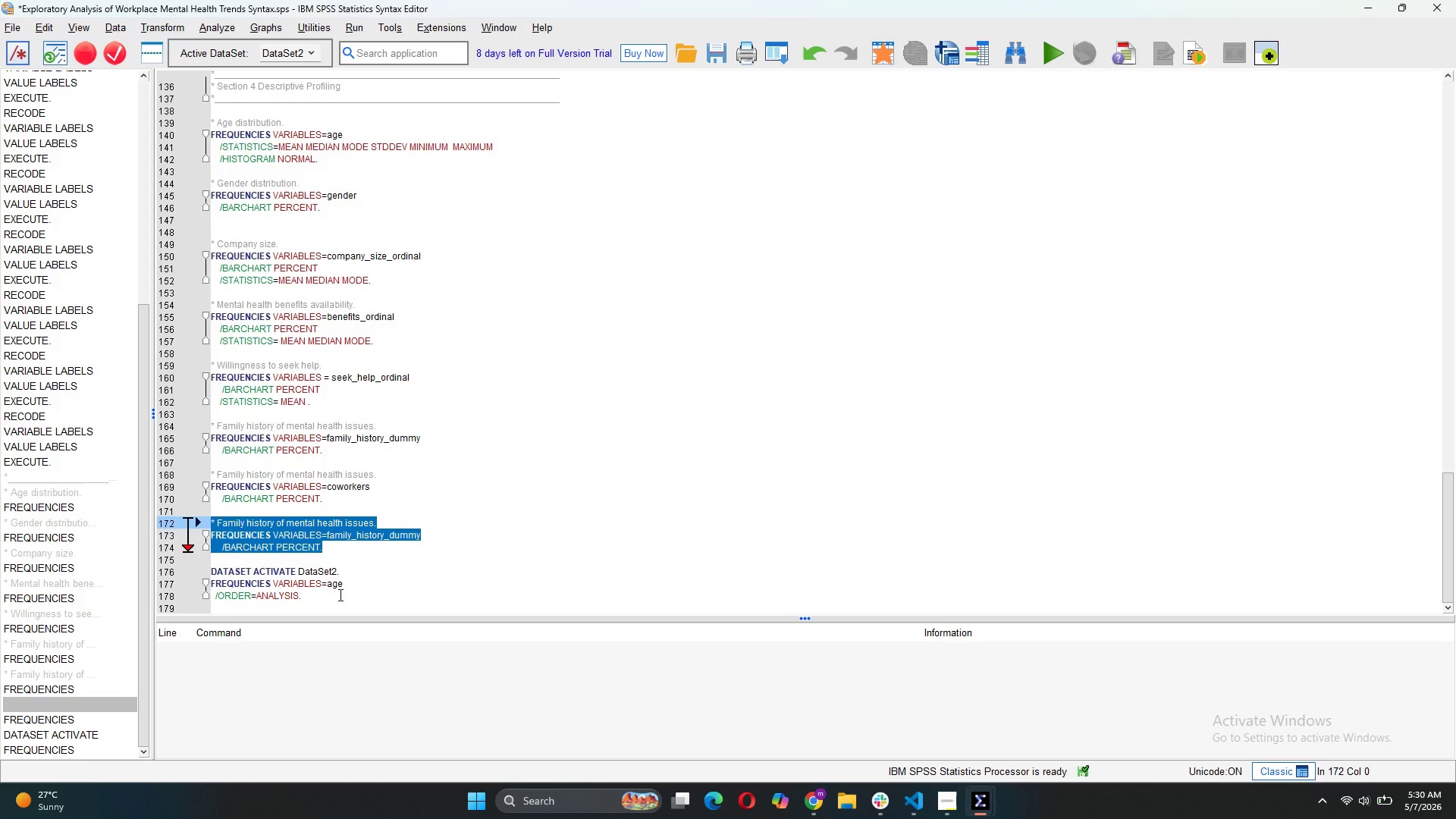 
left_click_drag(start_coordinate=[332, 595], to_coordinate=[209, 566])
 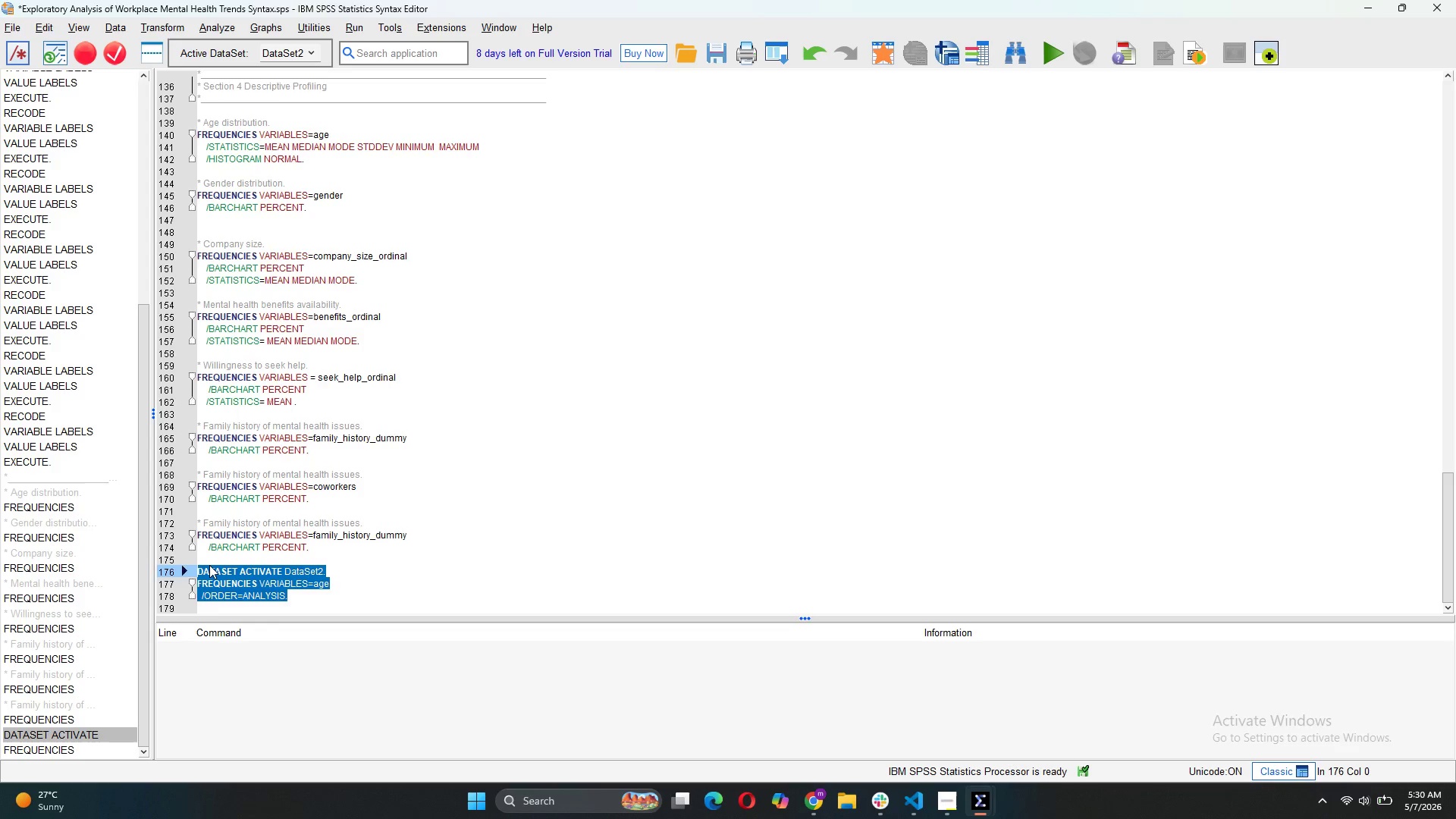 
key(Backspace)
 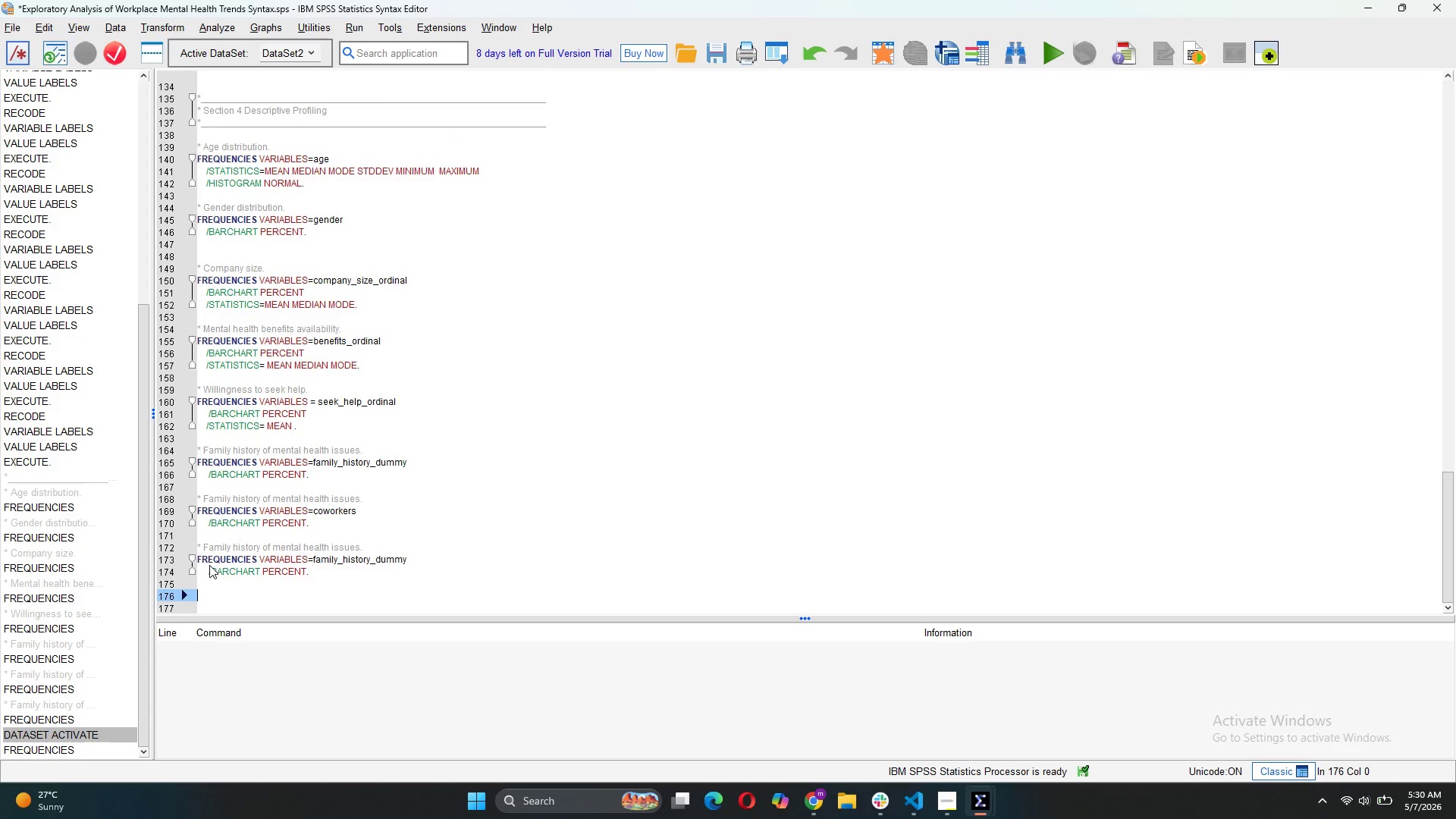 
key(Backspace)
 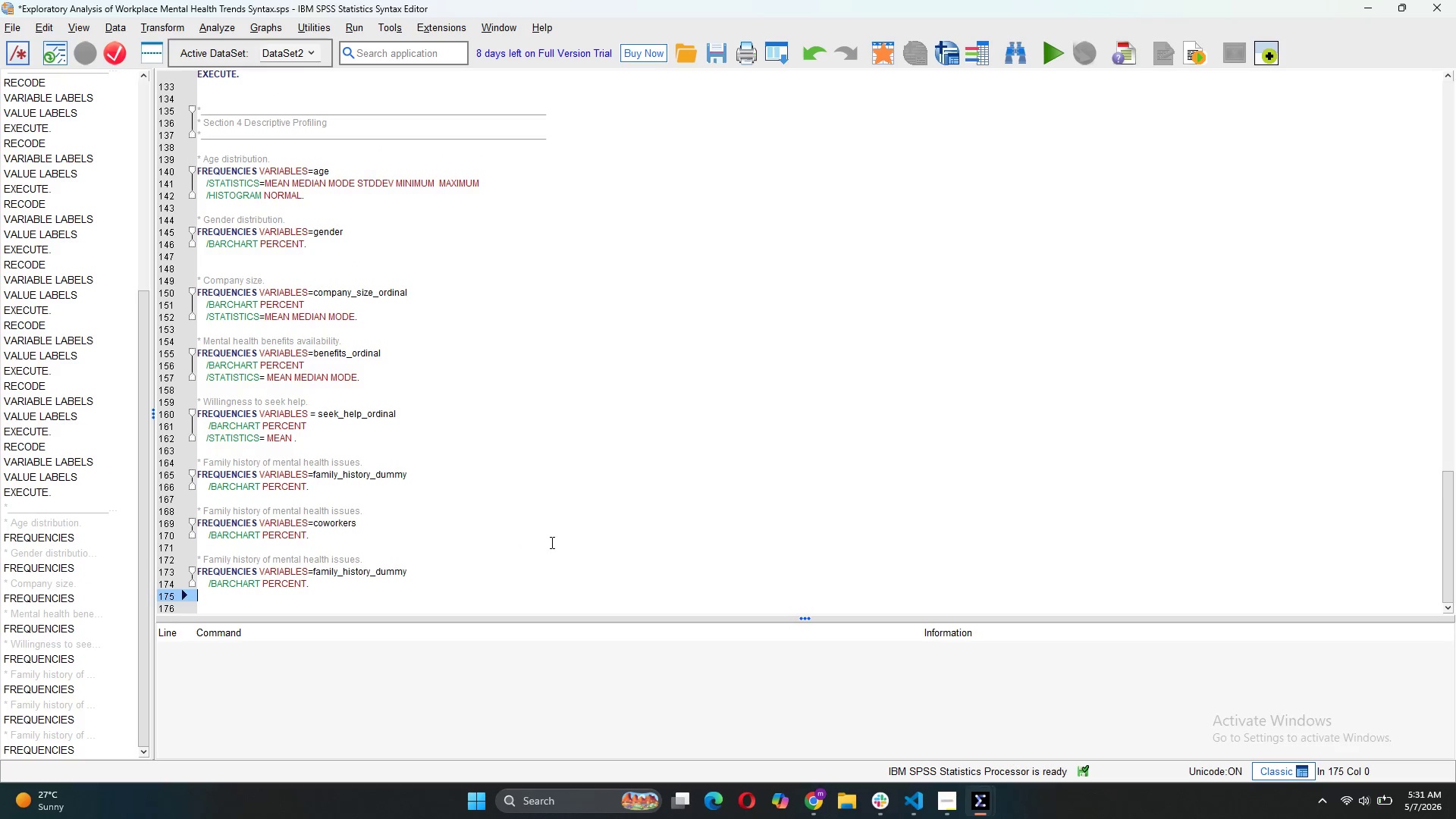 
wait(13.58)
 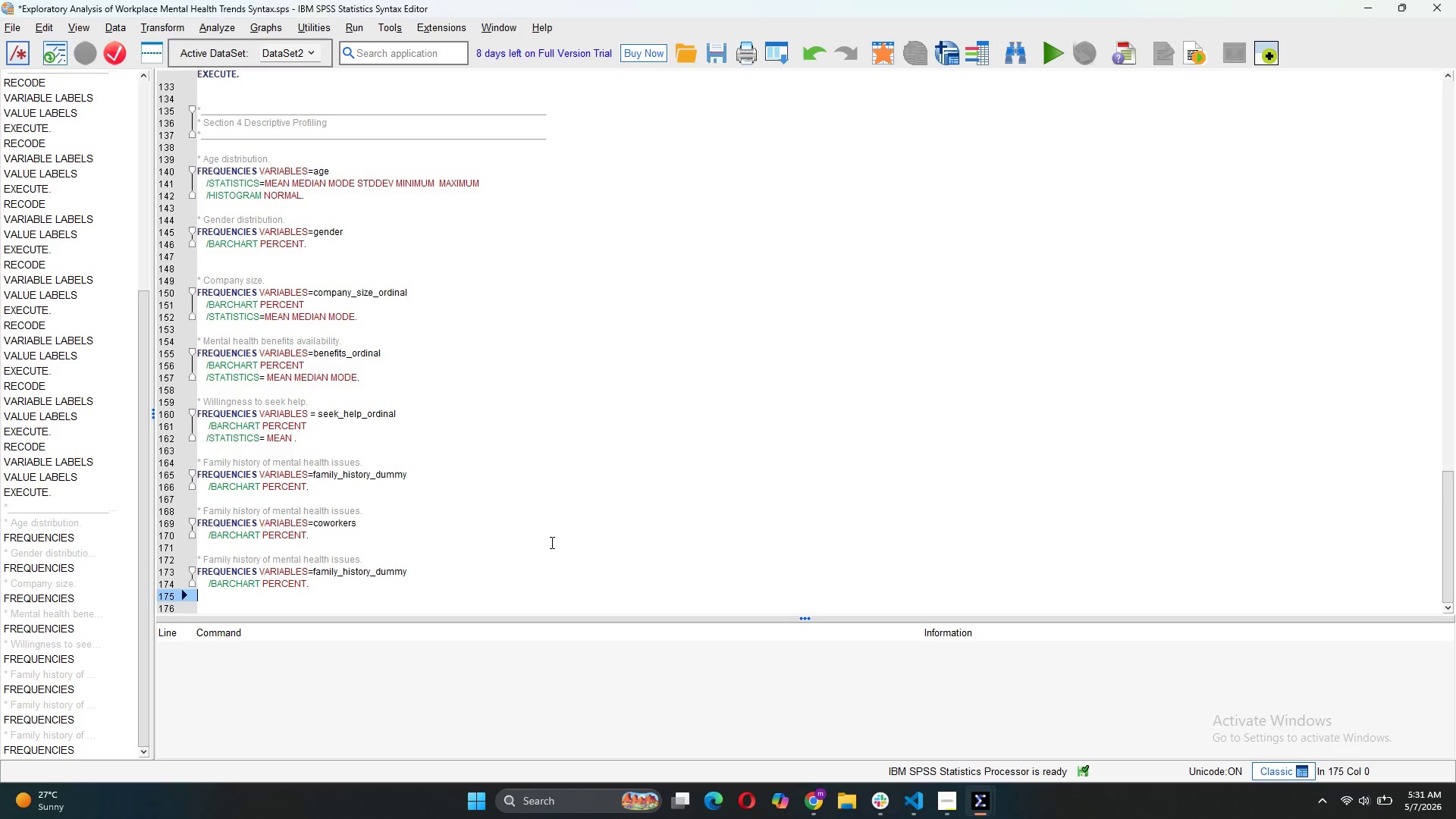 
left_click([1381, 800])
 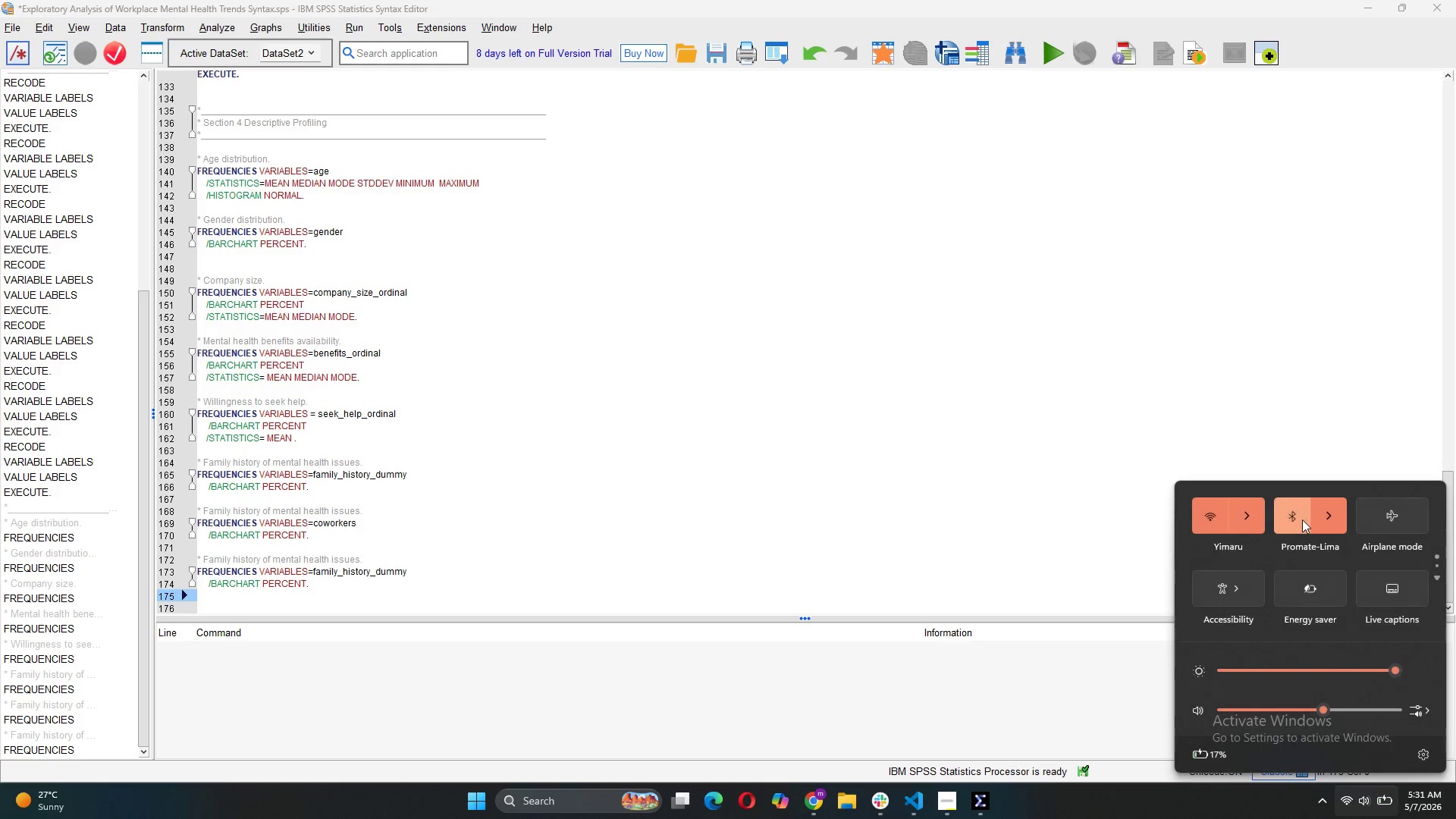 
left_click([1287, 520])
 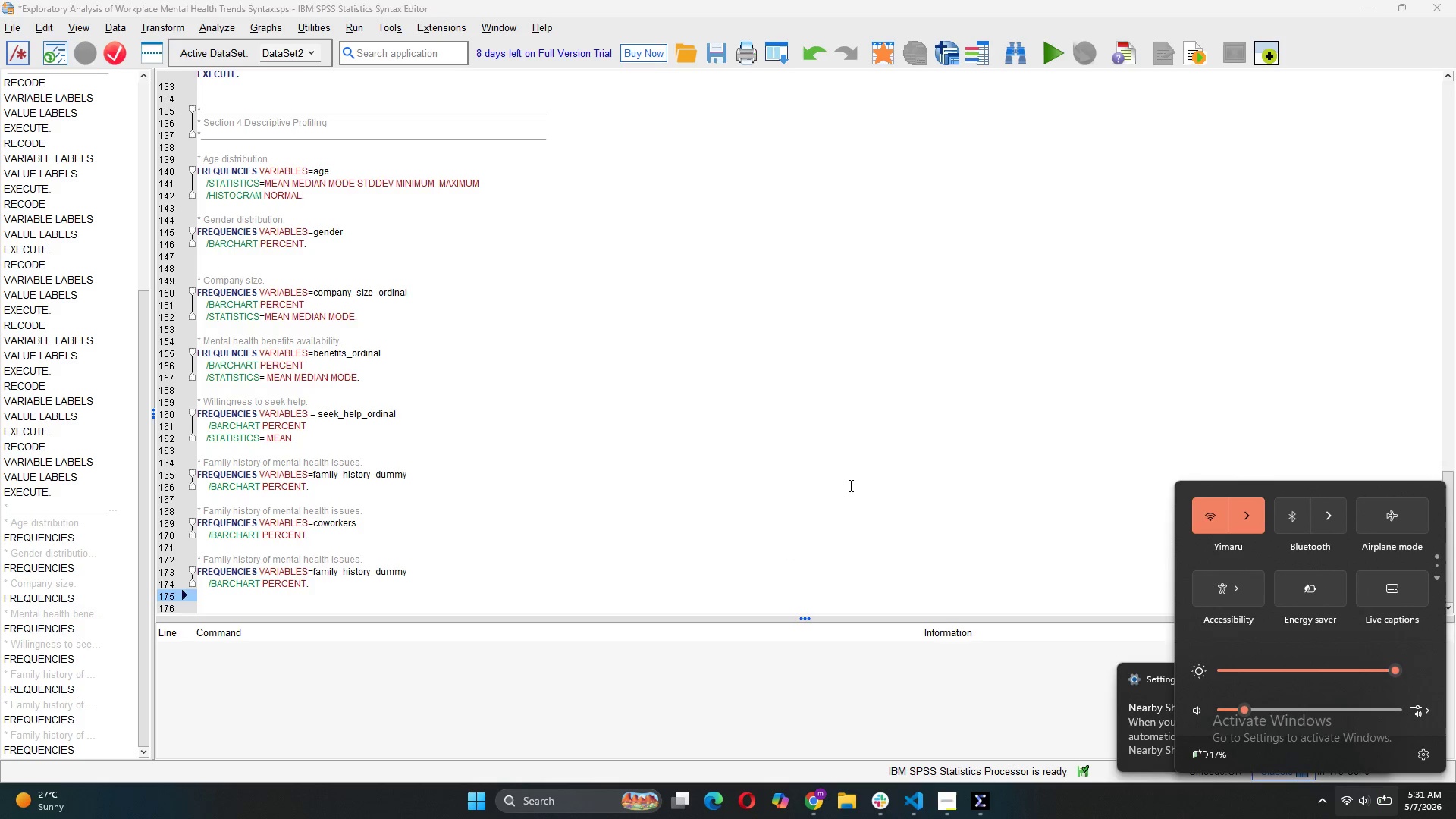 
left_click([977, 433])
 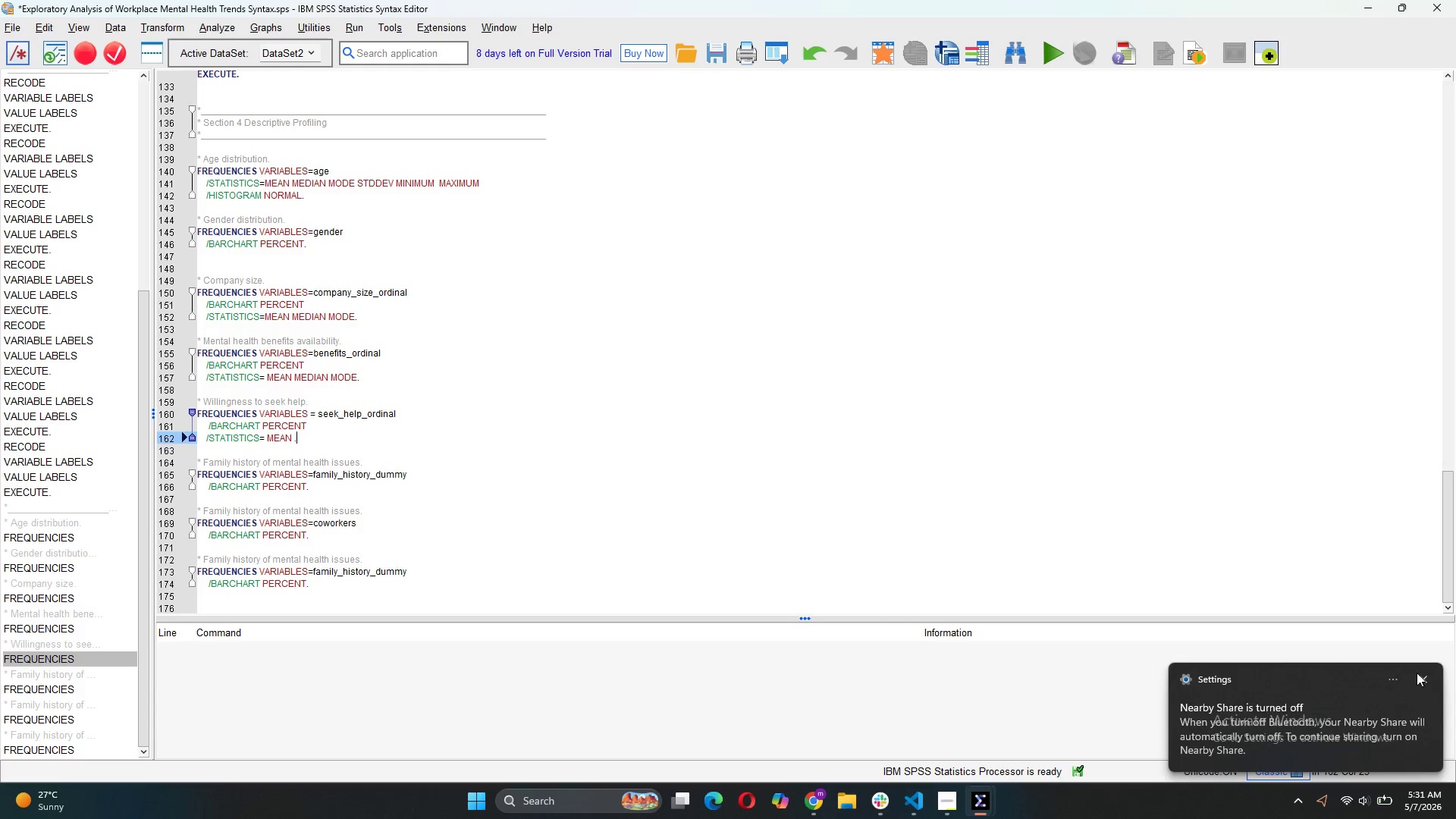 
left_click([1427, 673])
 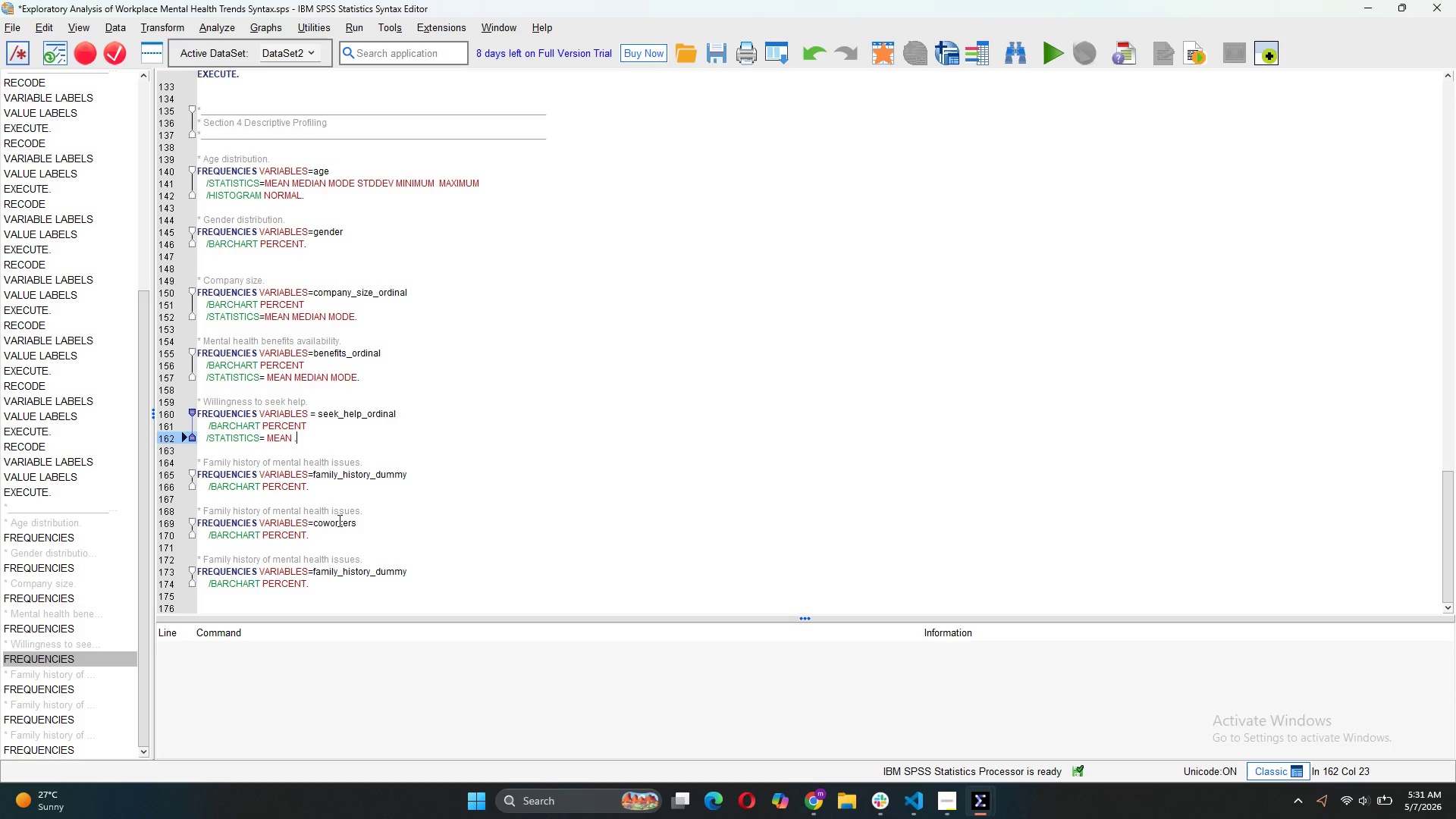 
left_click([327, 595])
 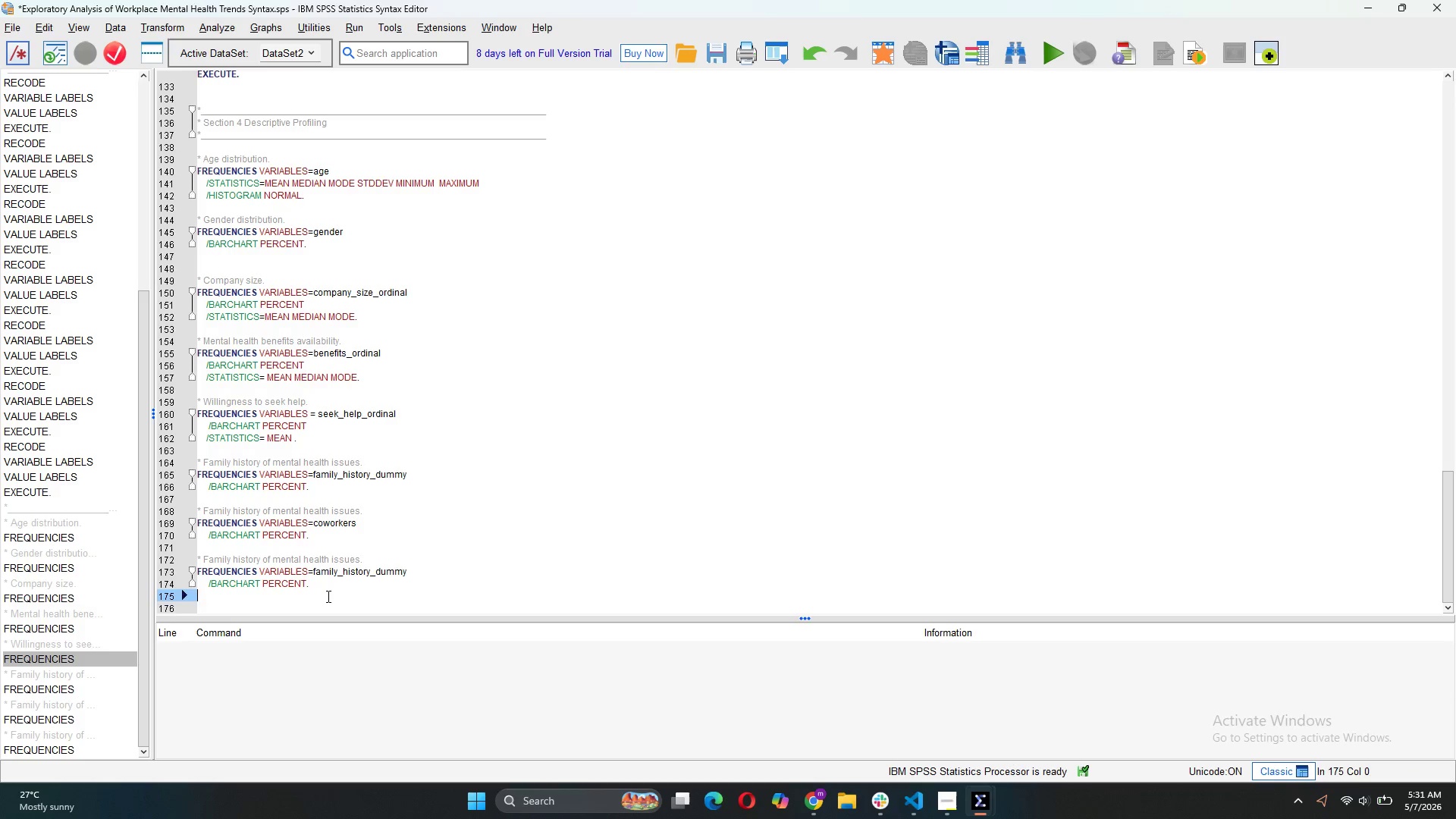 
scroll: coordinate [327, 597], scroll_direction: down, amount: 4.0
 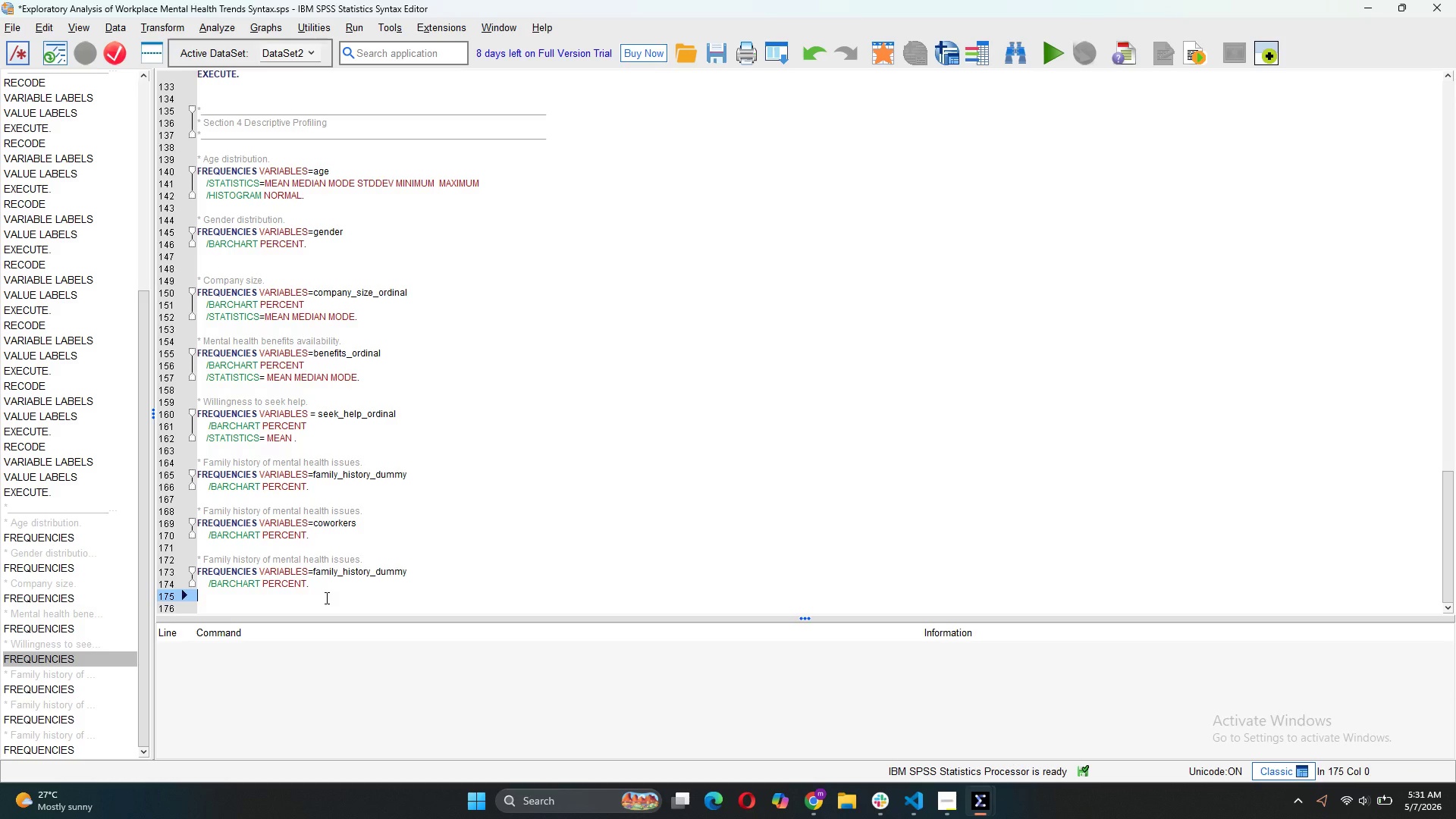 
key(Enter)
 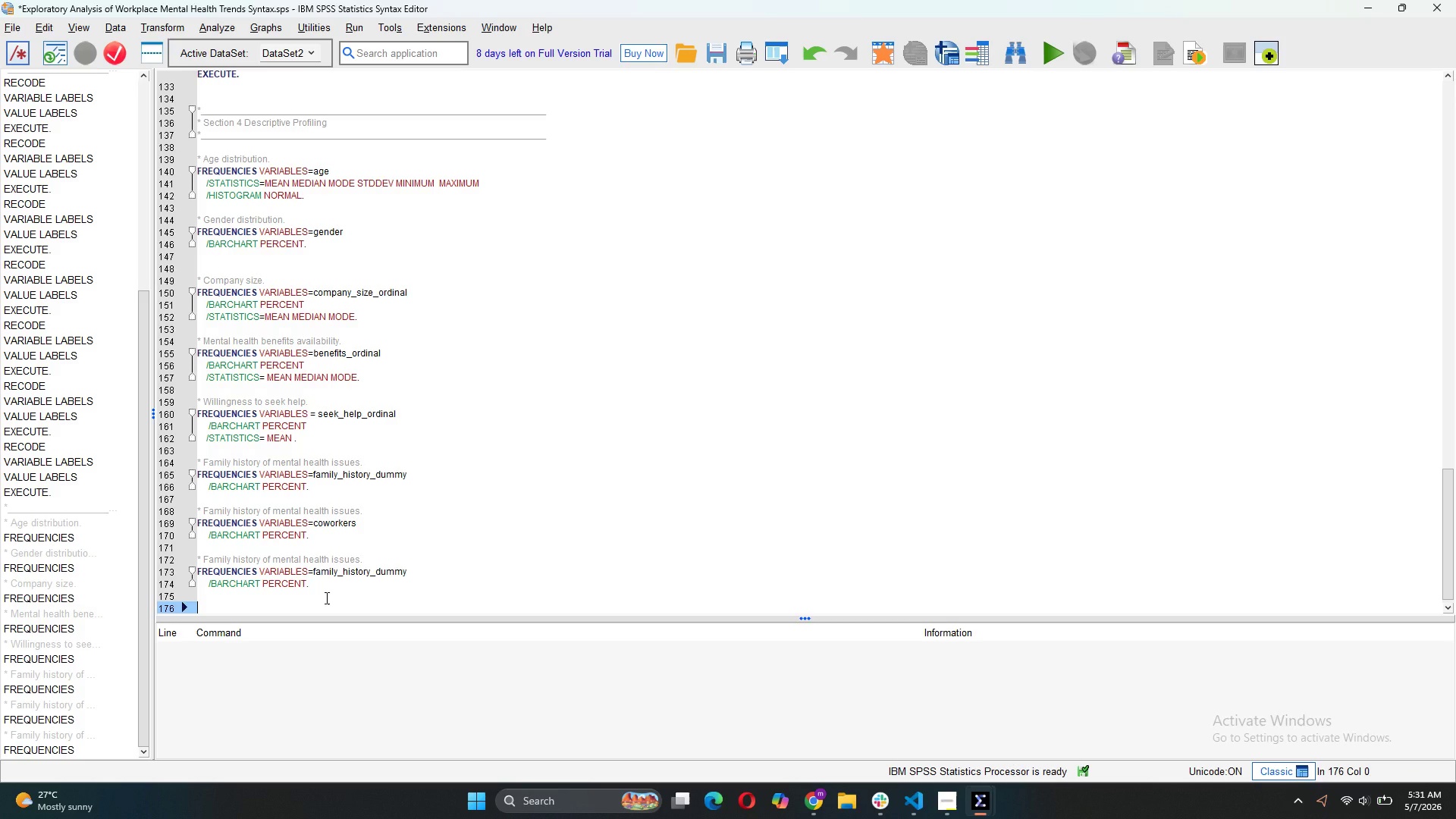 
type(* Descriptive )
 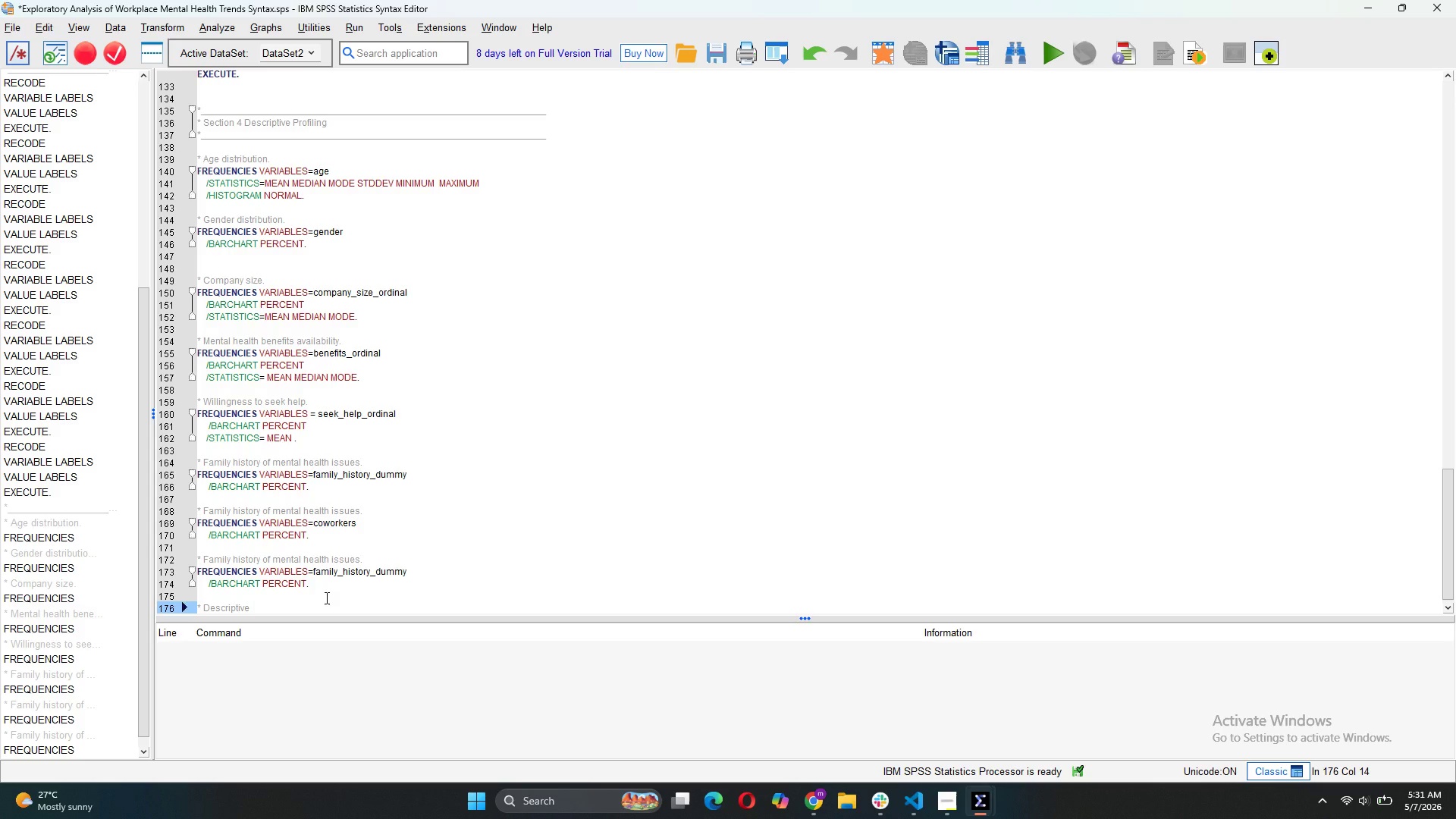 
wait(6.25)
 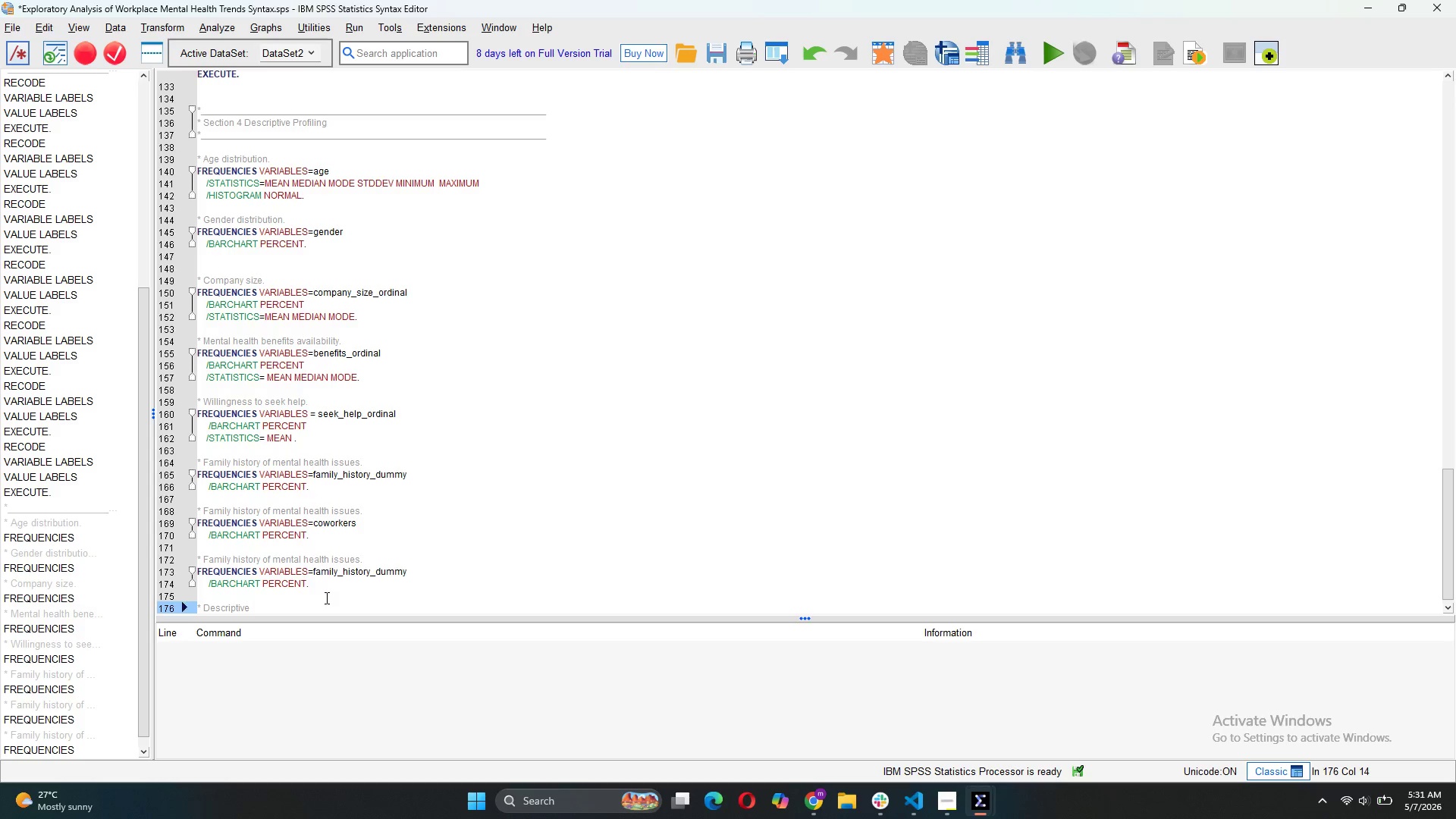 
type(statistics)
 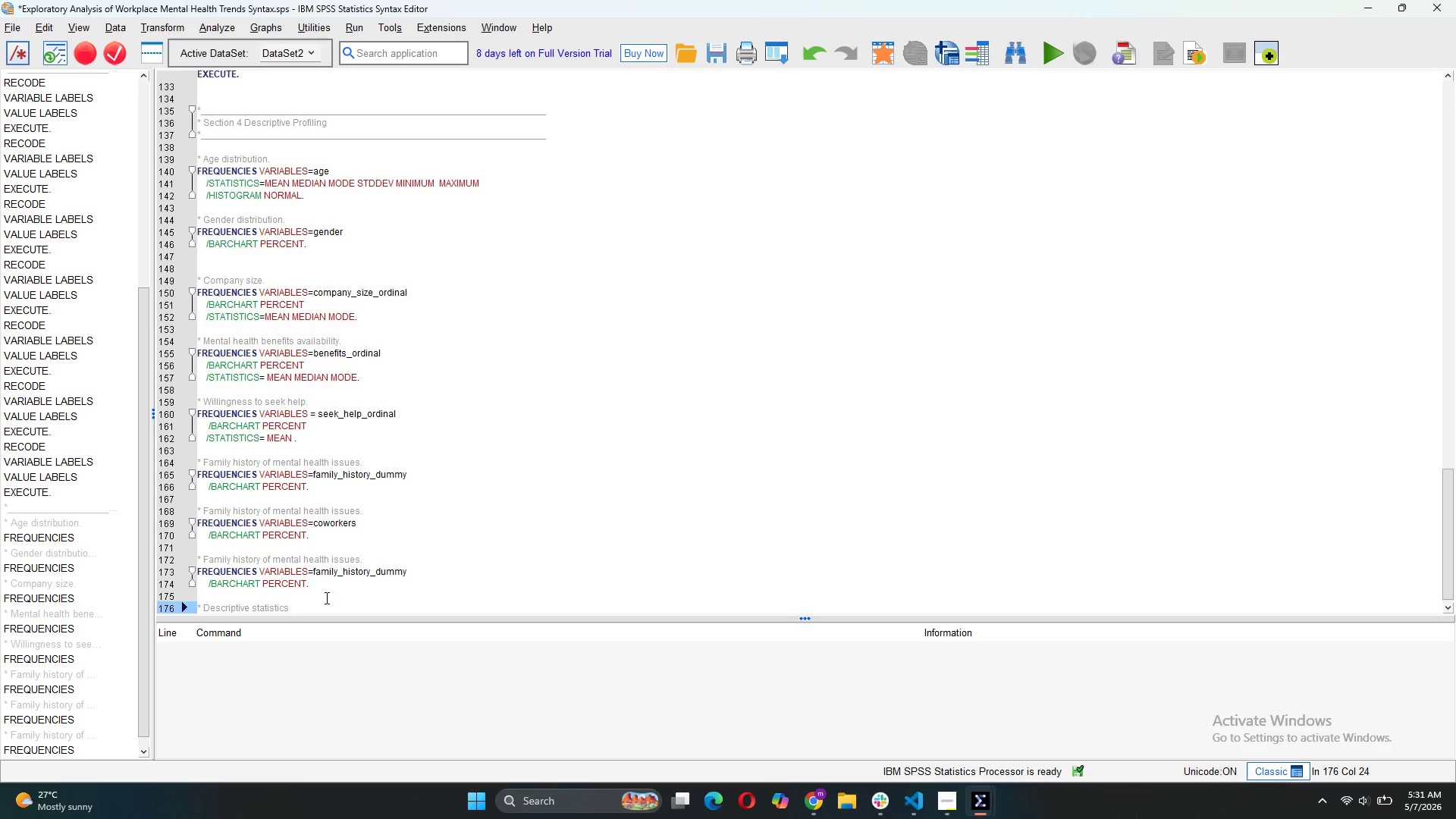 
wait(19.89)
 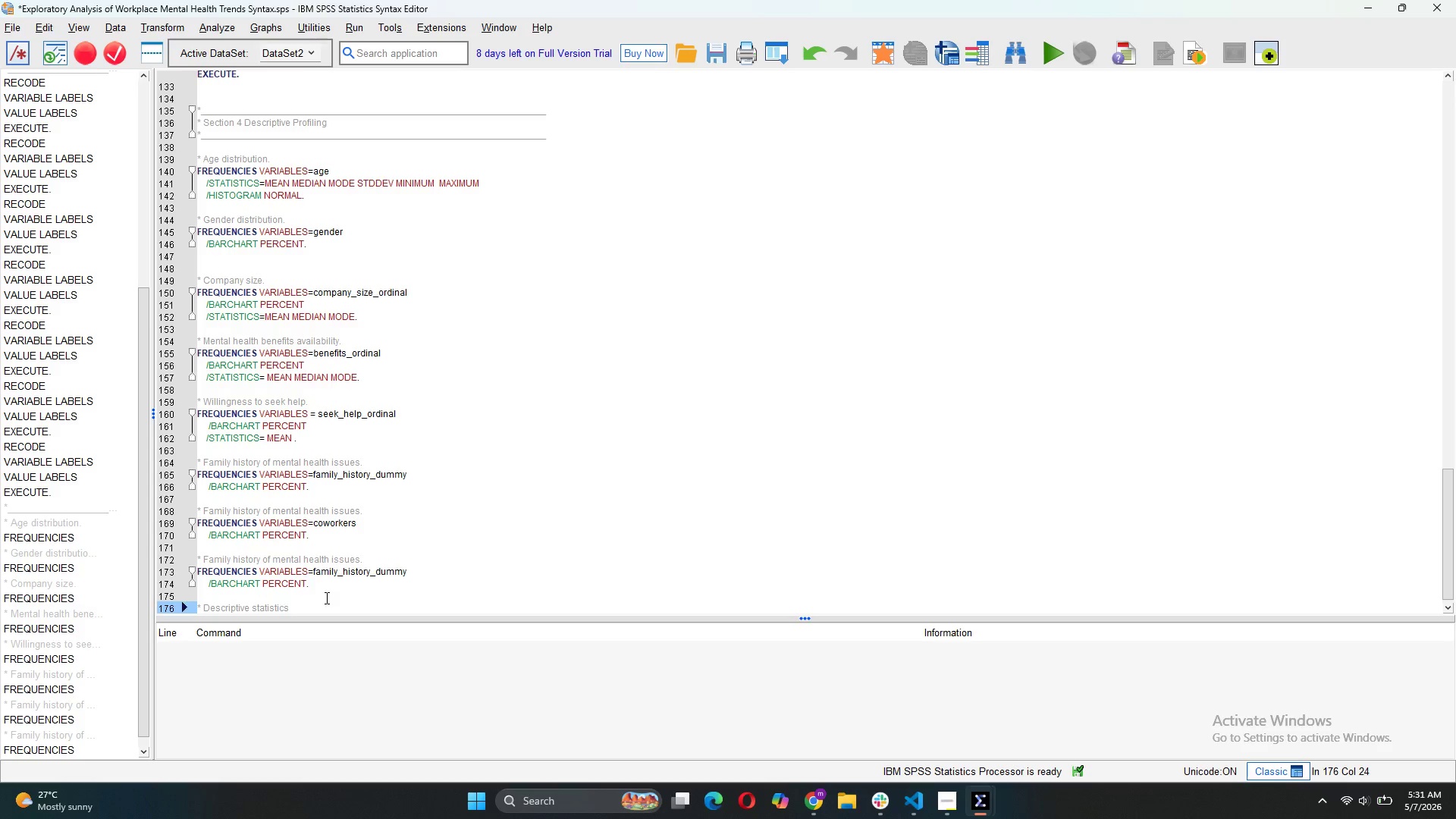 
key(Space)
 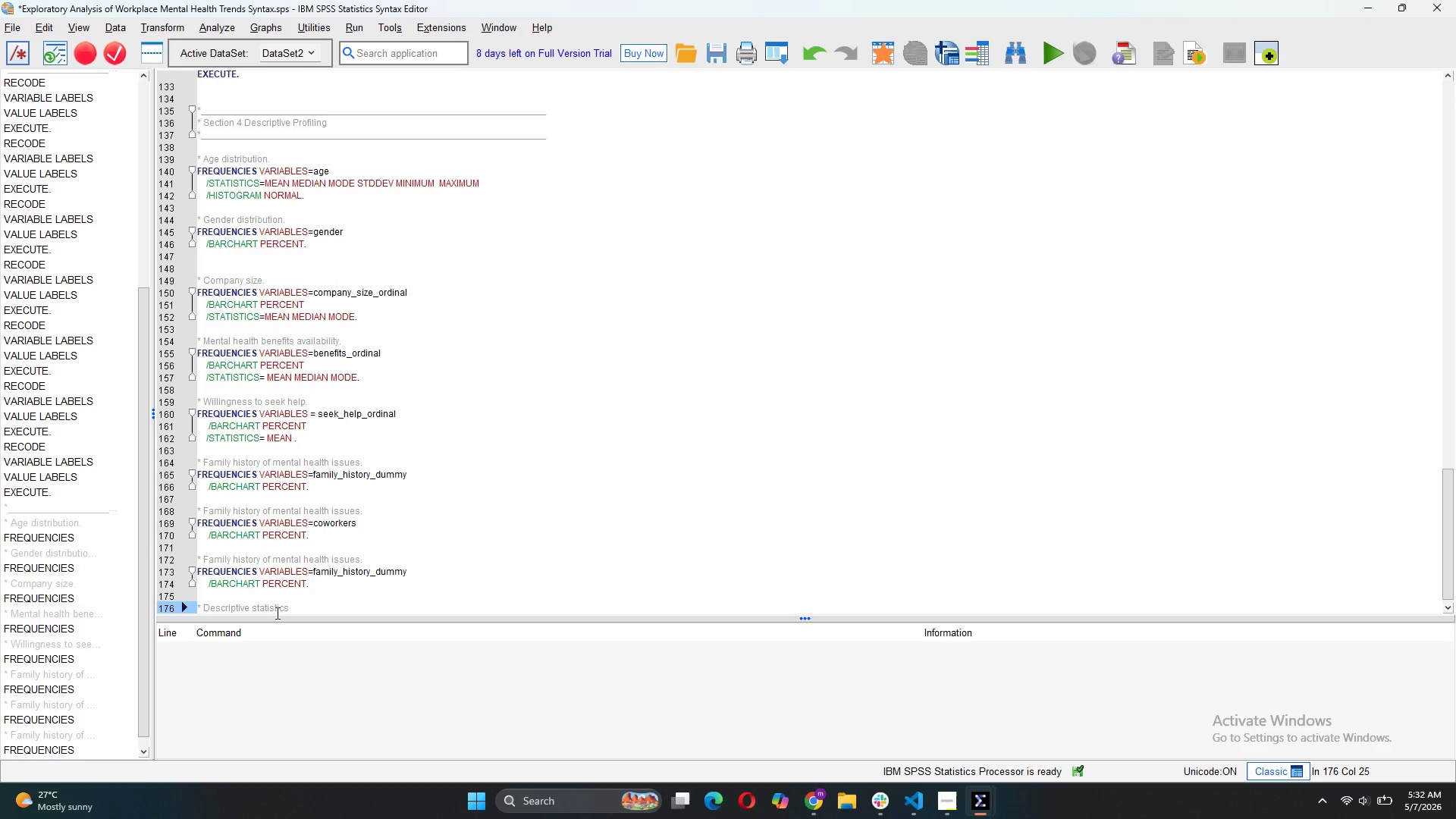 
wait(9.64)
 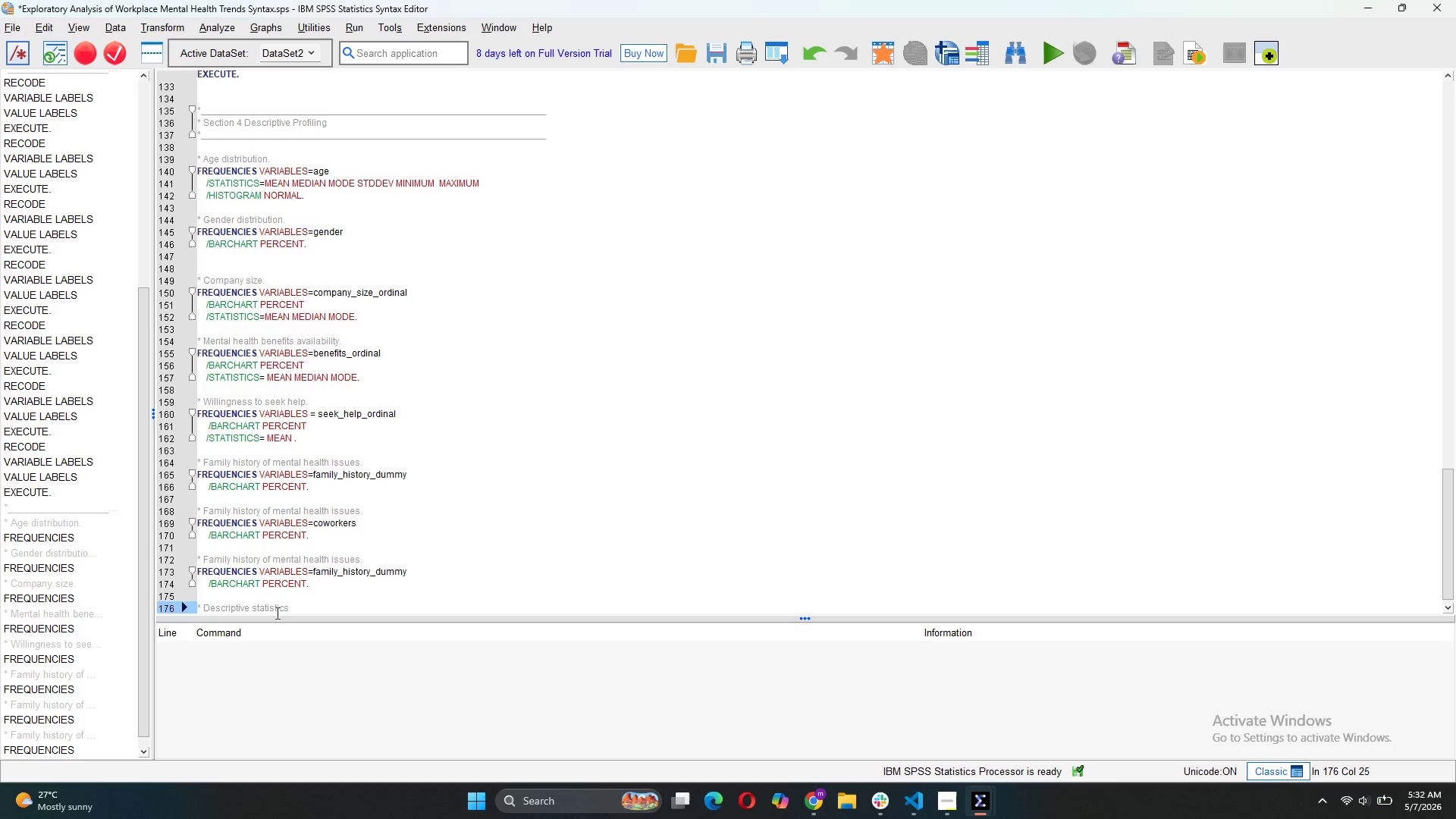 
key(Space)
 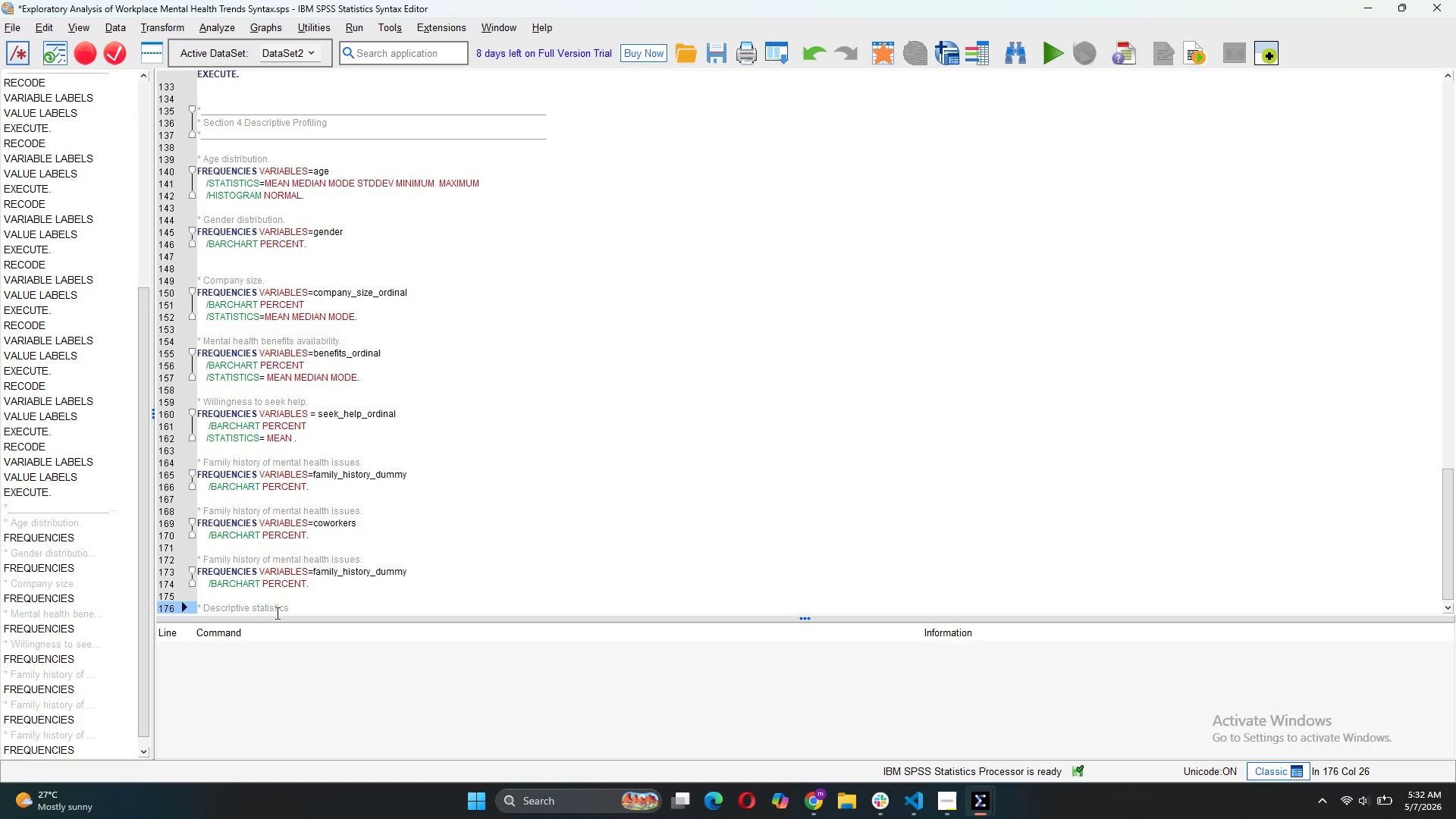 
key(Backspace)
 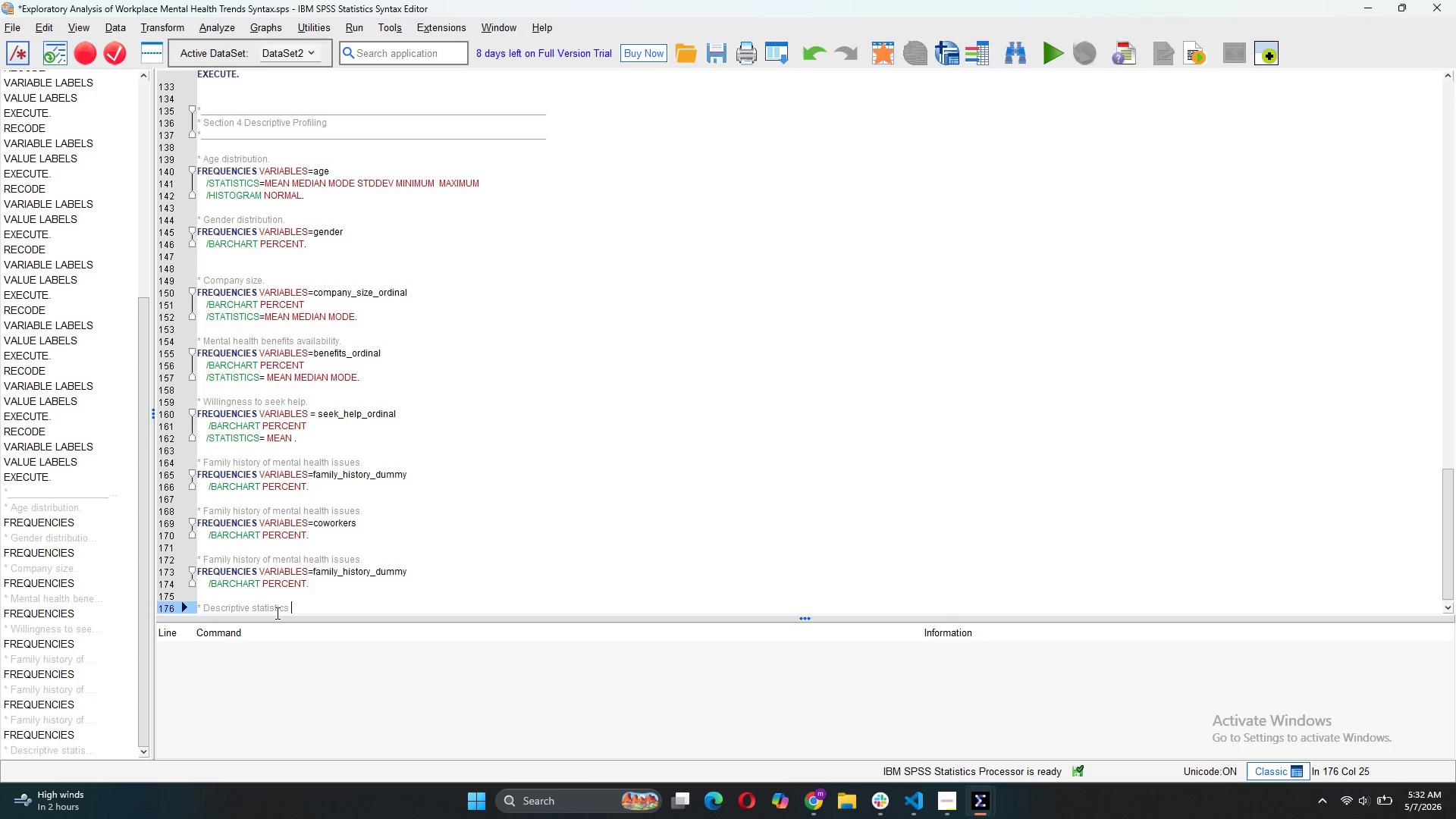 
wait(14.3)
 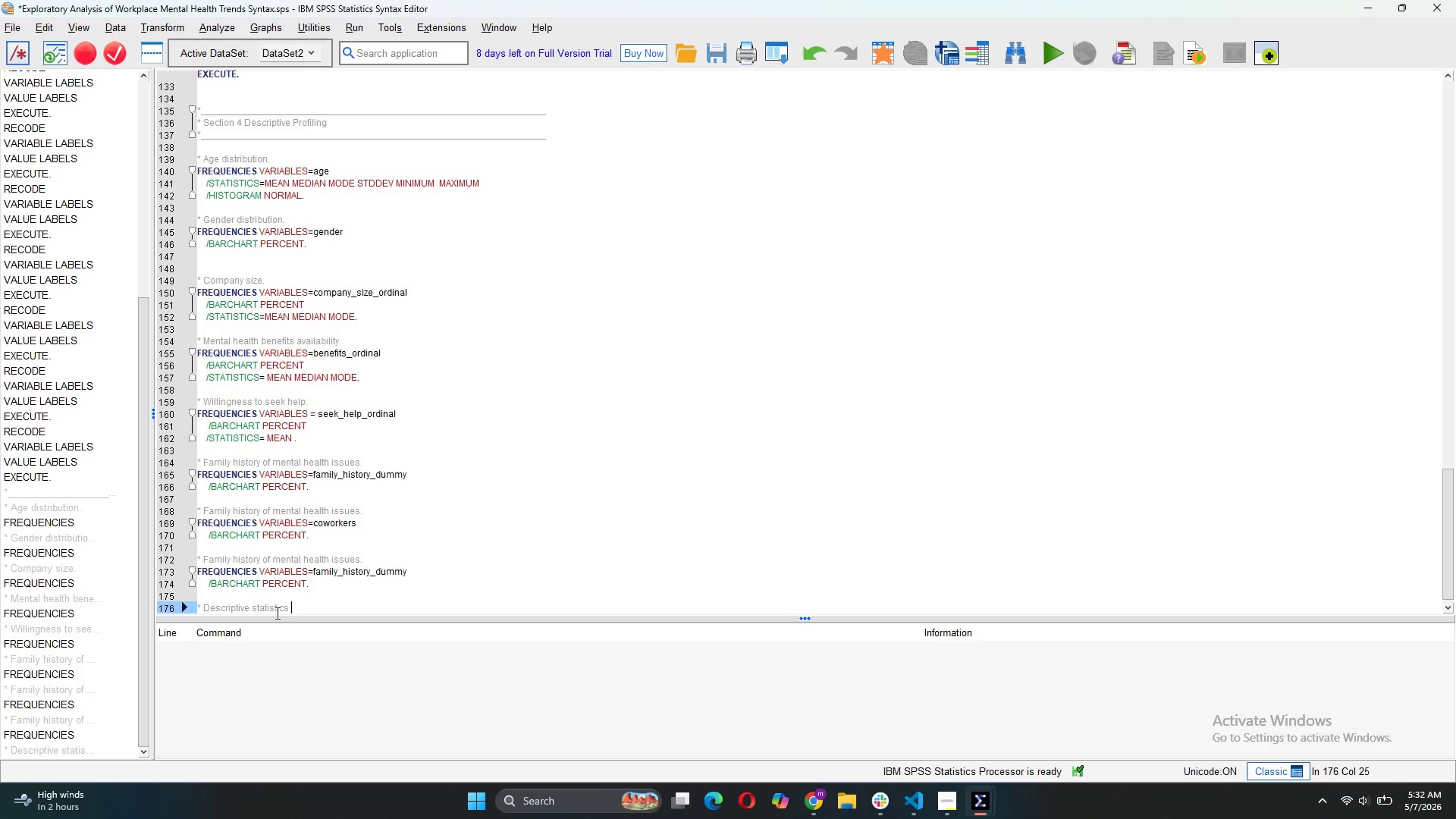 
type(for numerical variables.)
 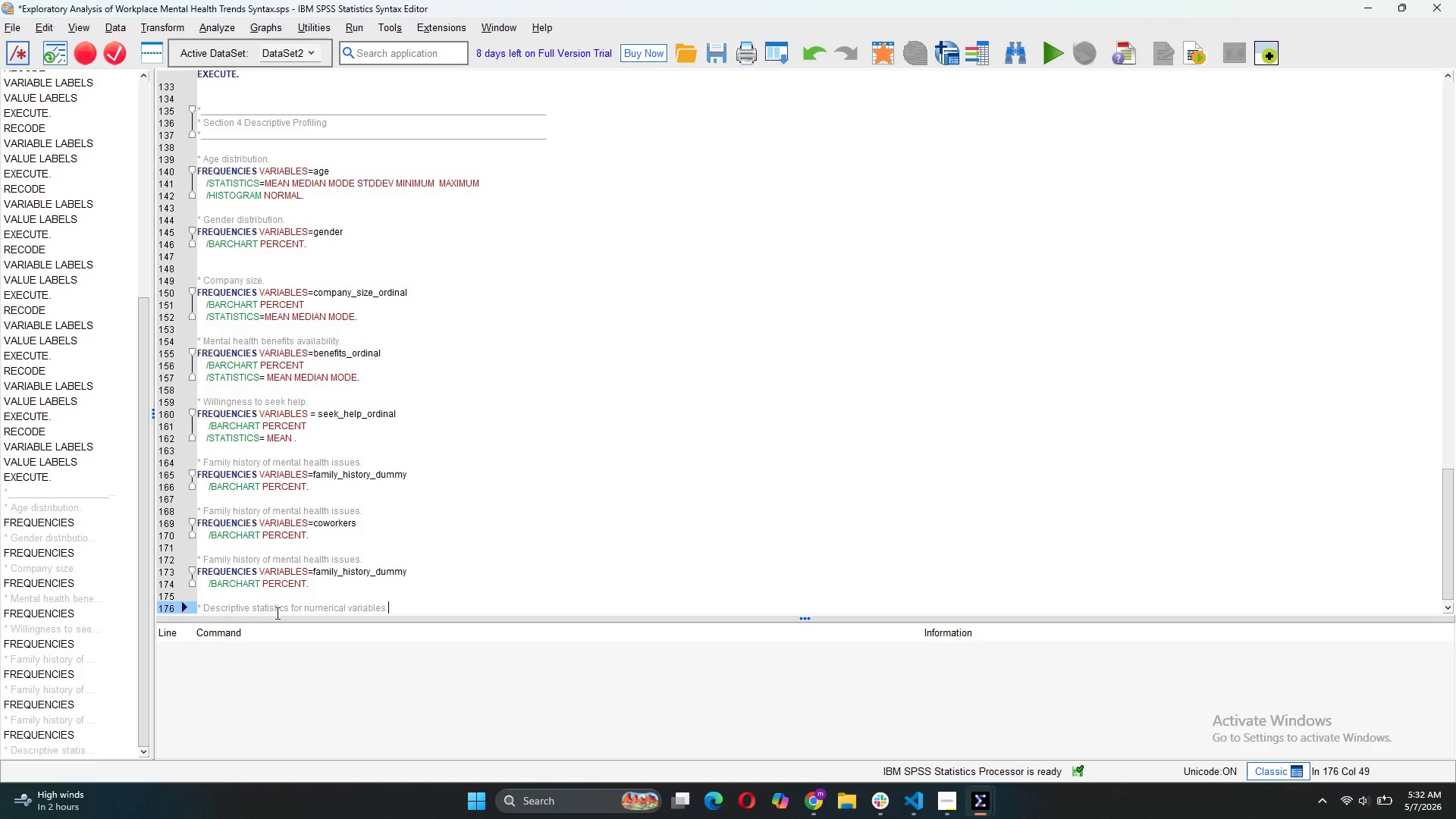 
key(Enter)
 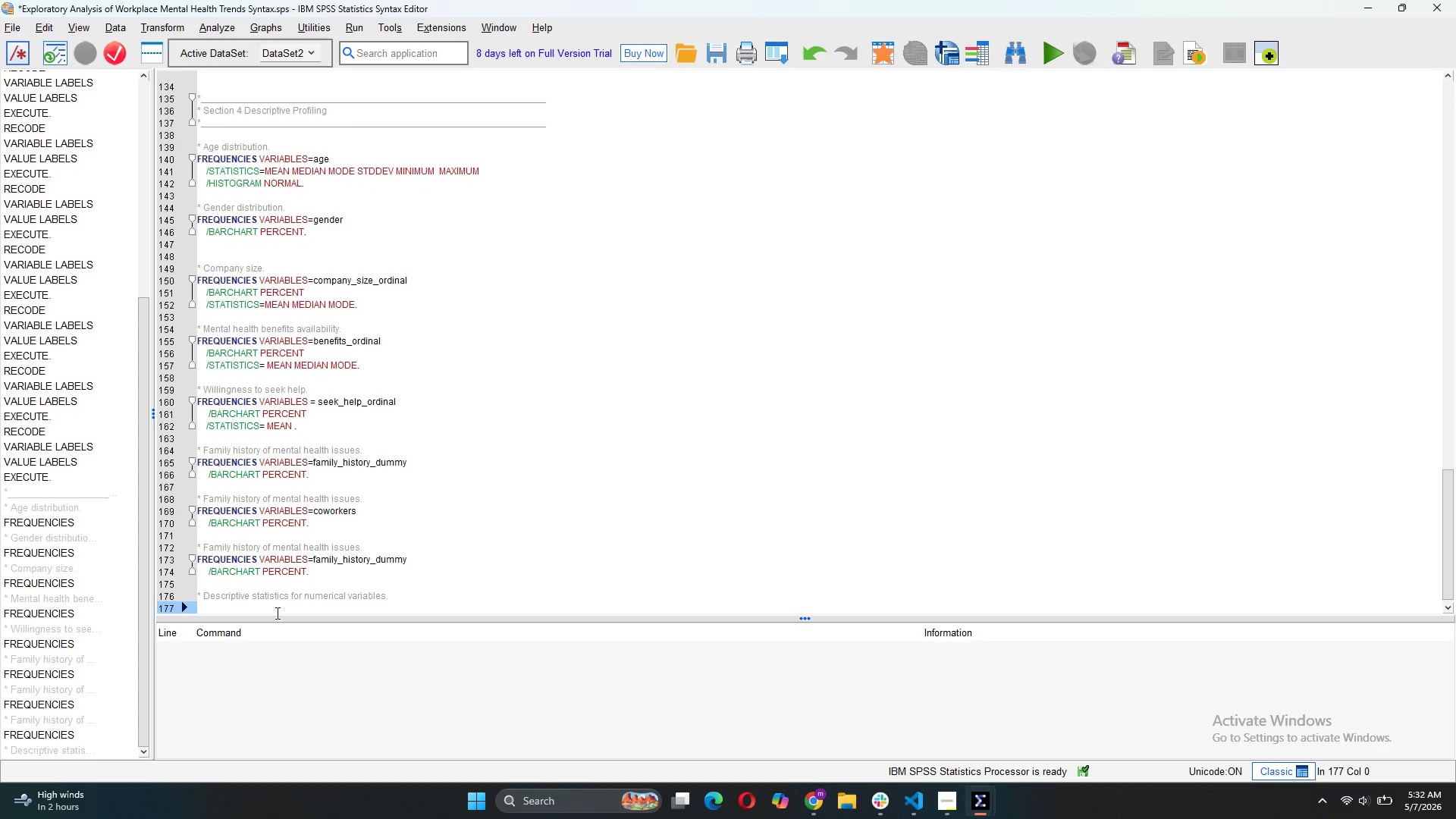 
type(DESCR)
key(Tab)
type(VARIABLES)
 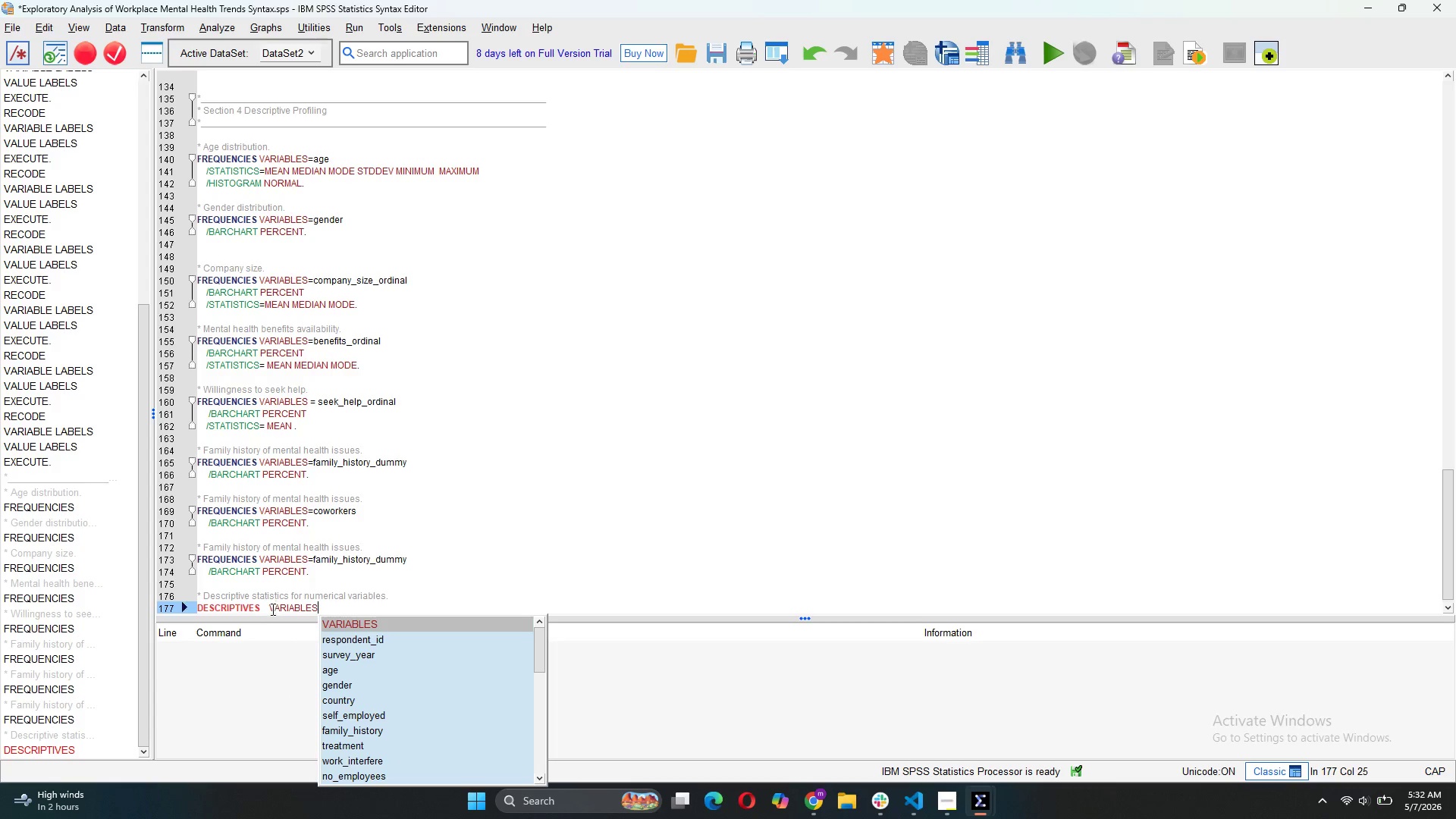 
left_click([271, 607])
 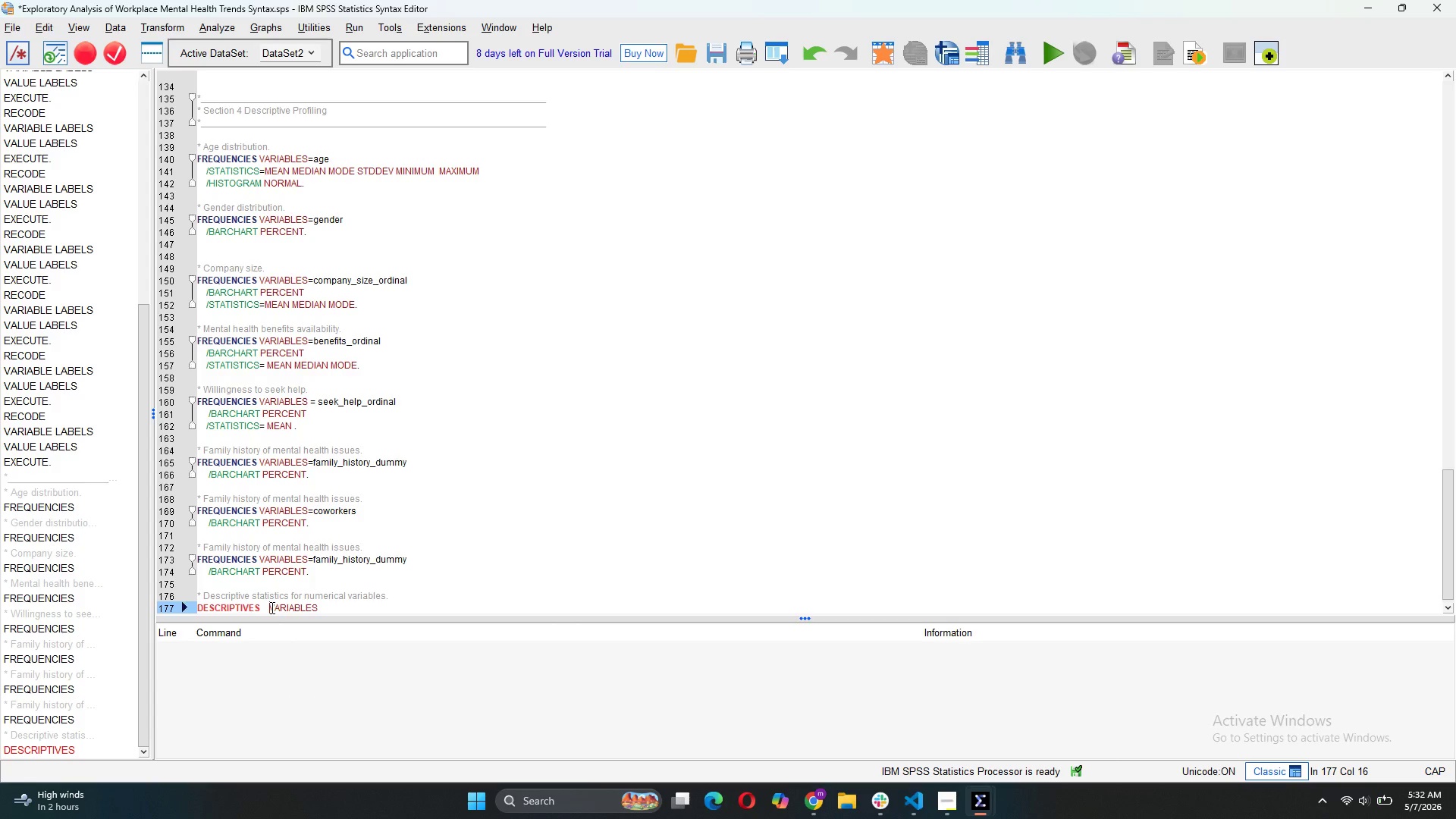 
key(Backspace)
 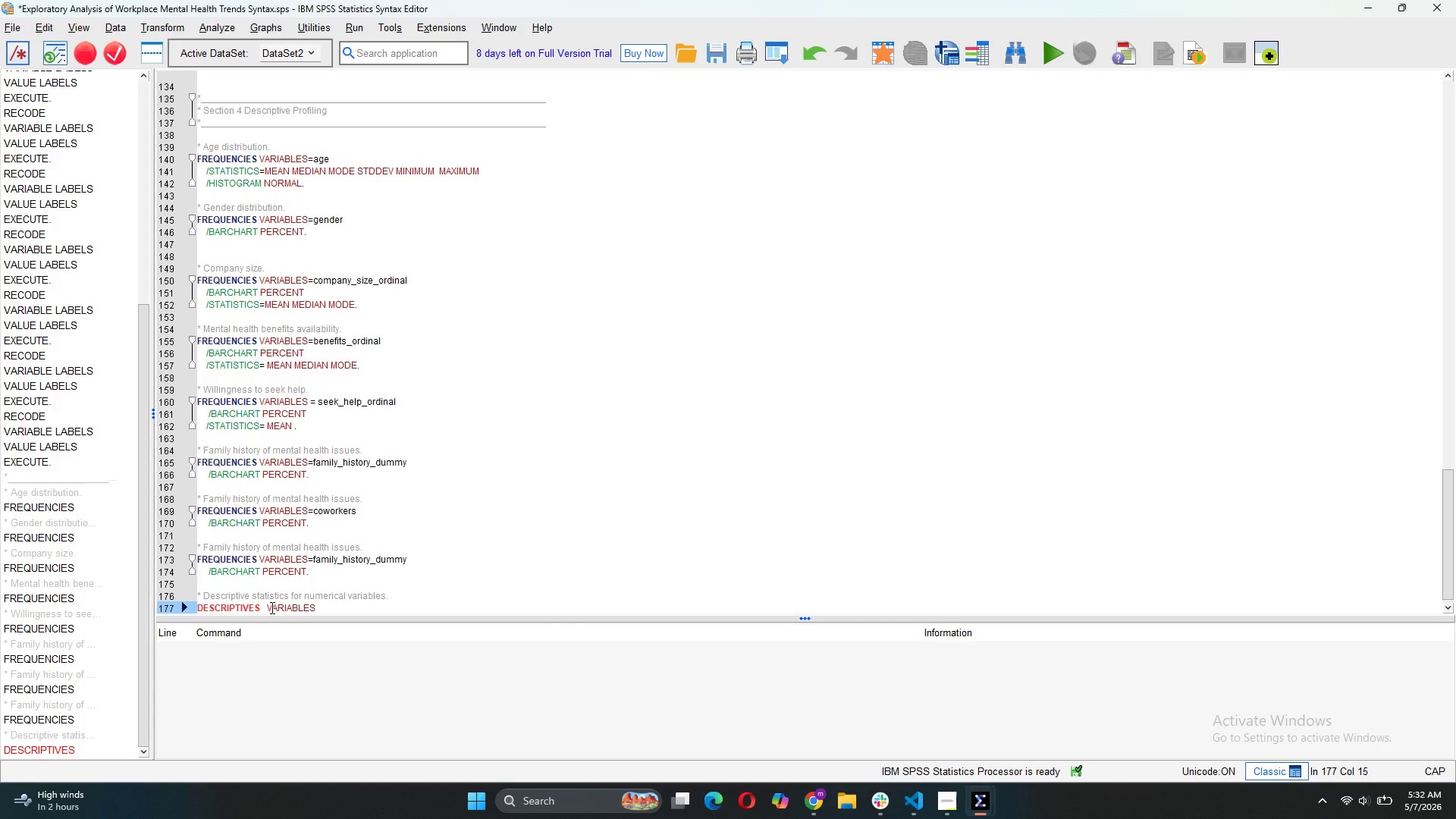 
key(Backspace)
 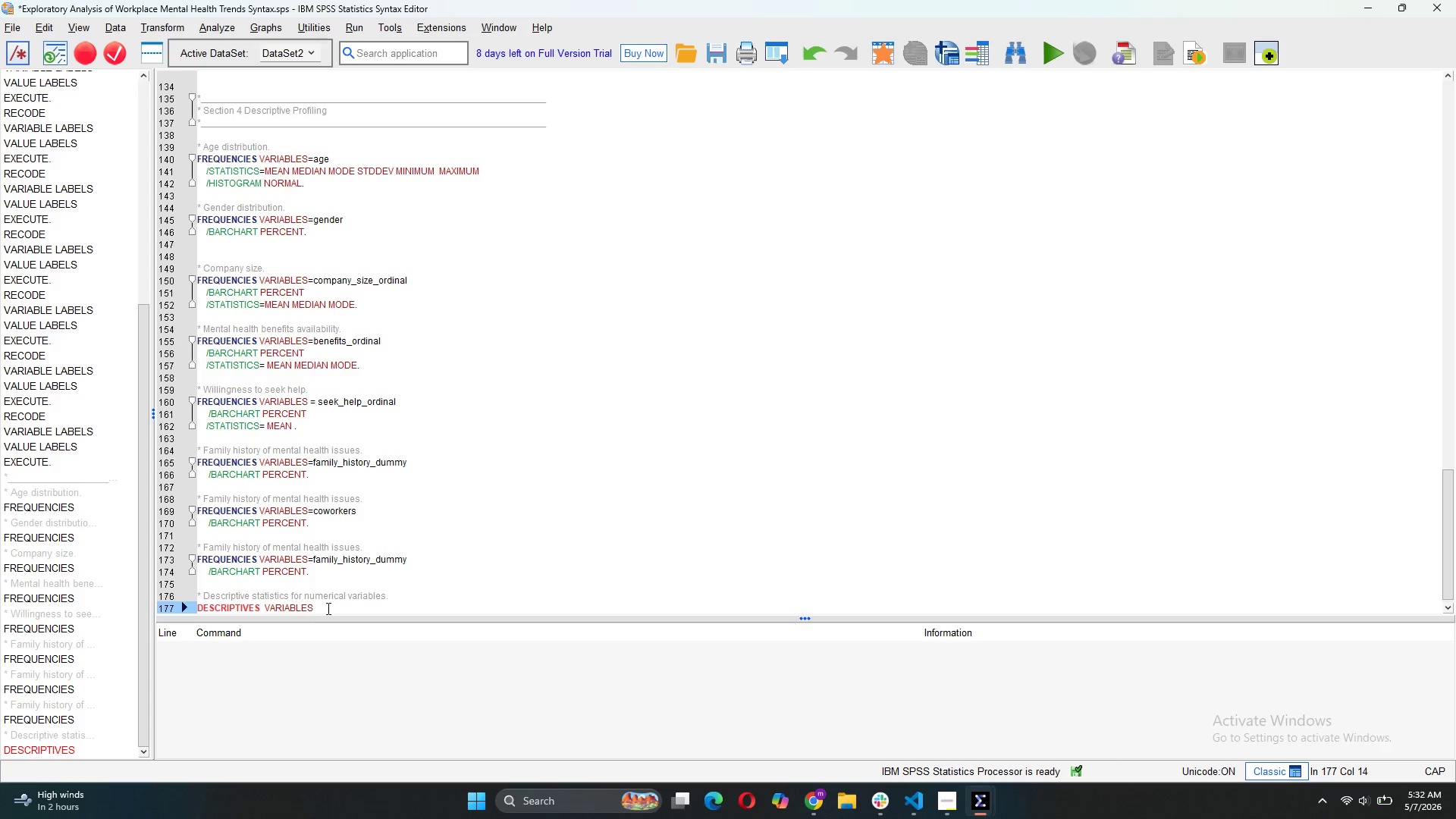 
left_click([327, 608])
 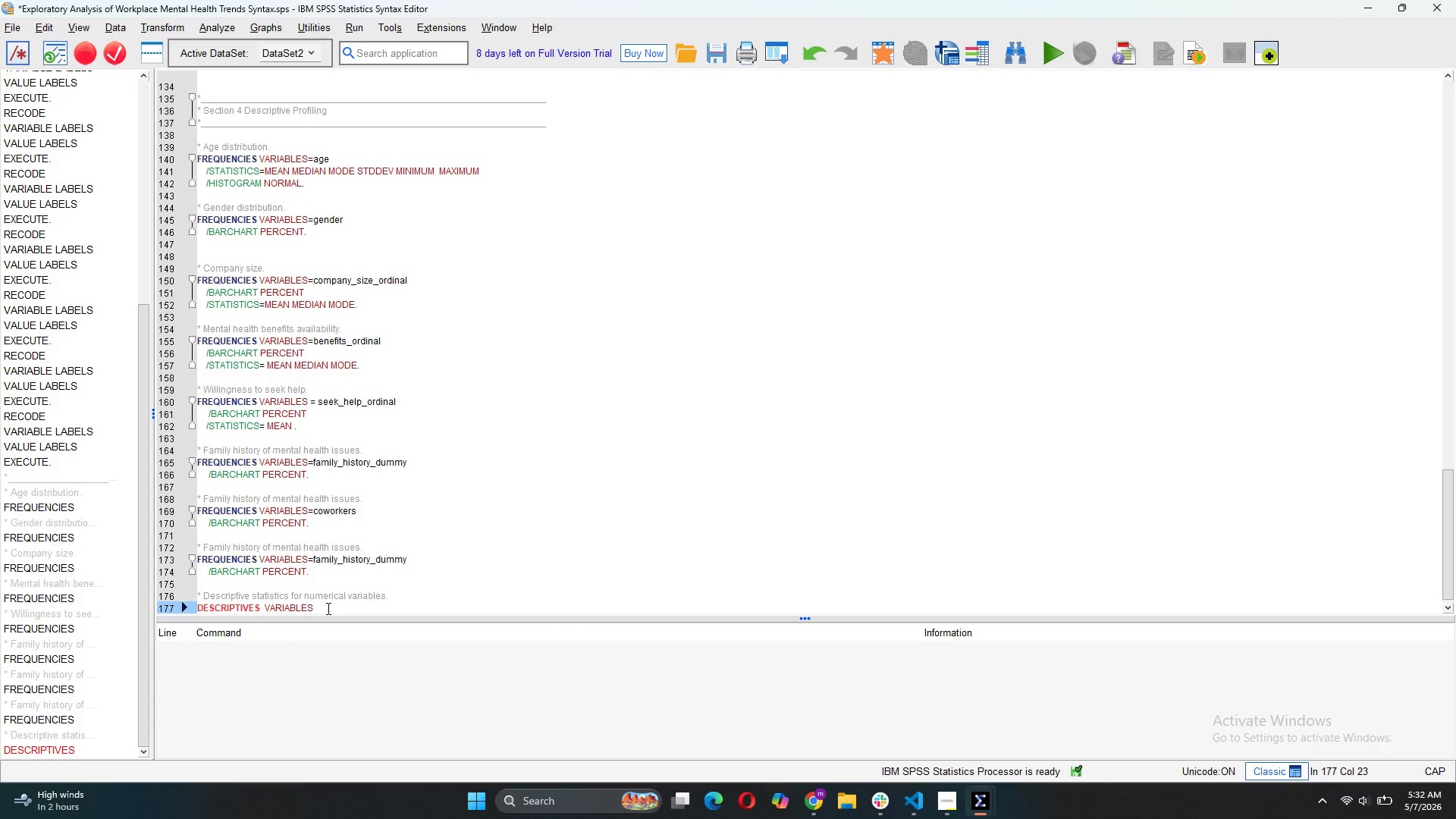 
type(=age work_interefere_ordinal seek+)
key(Backspace)
type(_help_ordinal benefits_ordian)
key(Backspace)
key(Backspace)
type(nal)
key(Tab)
key(Backspace)
key(Backspace)
key(Backspace)
 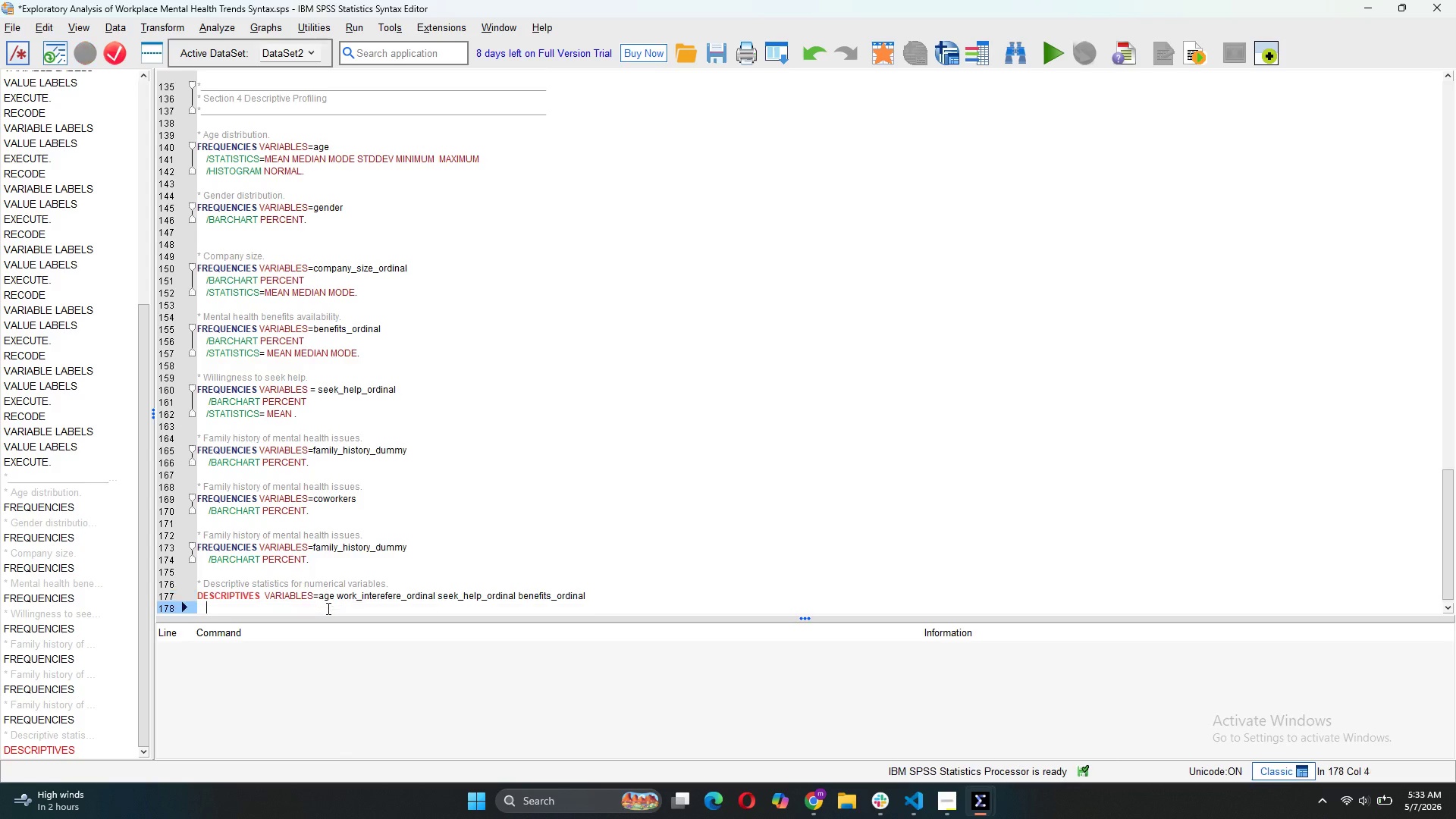 
 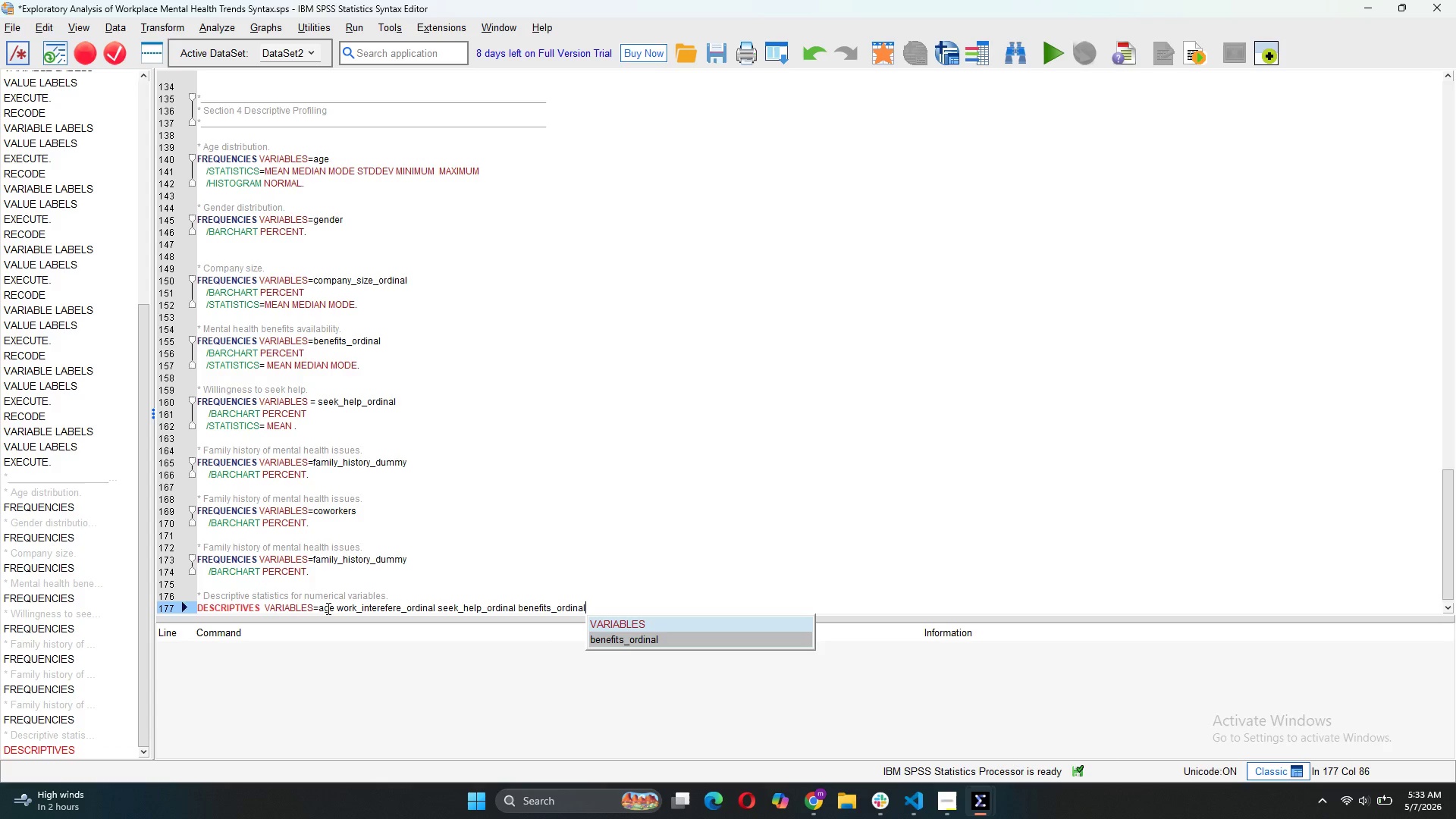 
key(Enter)
 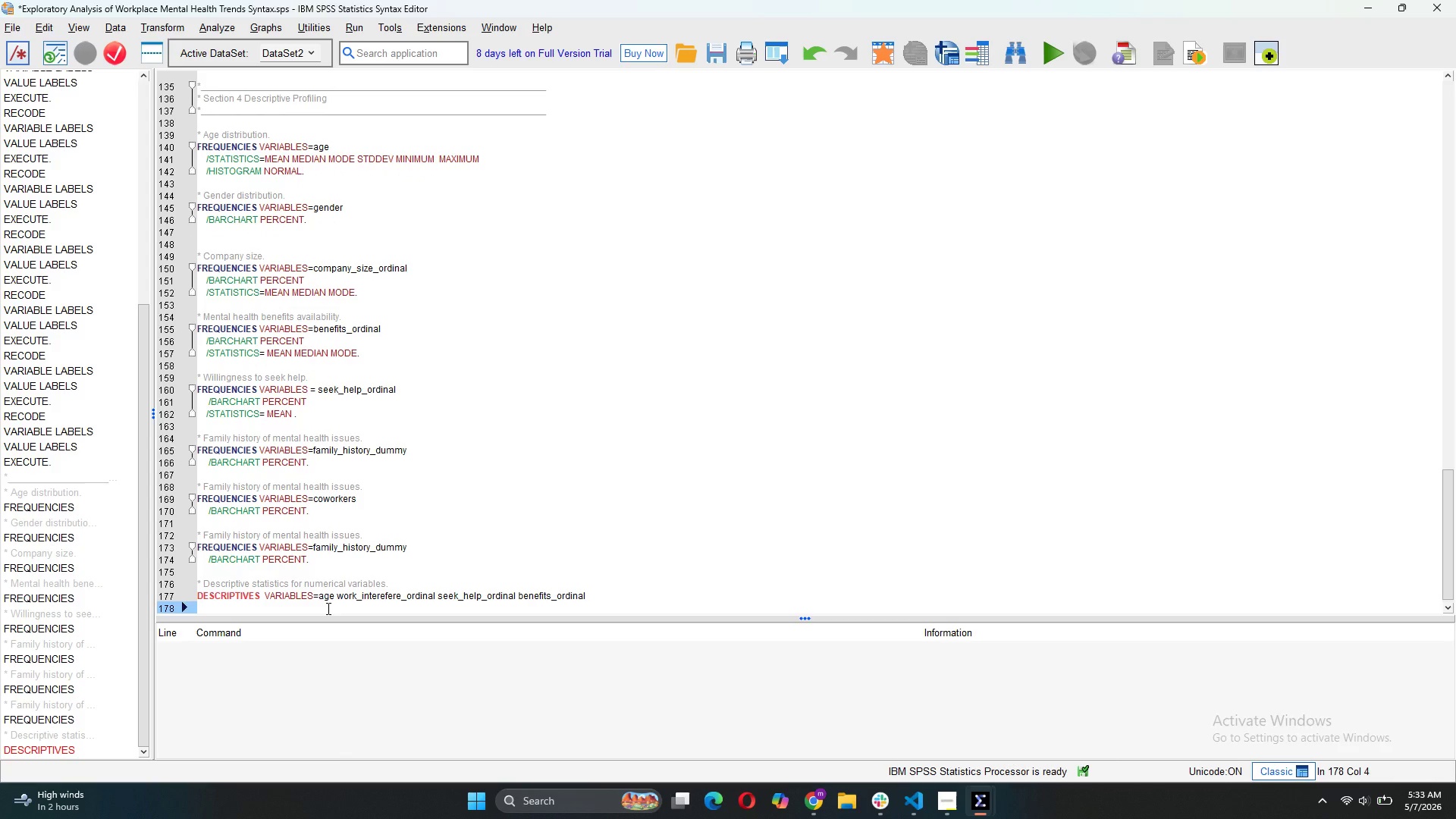 
key(Slash)
 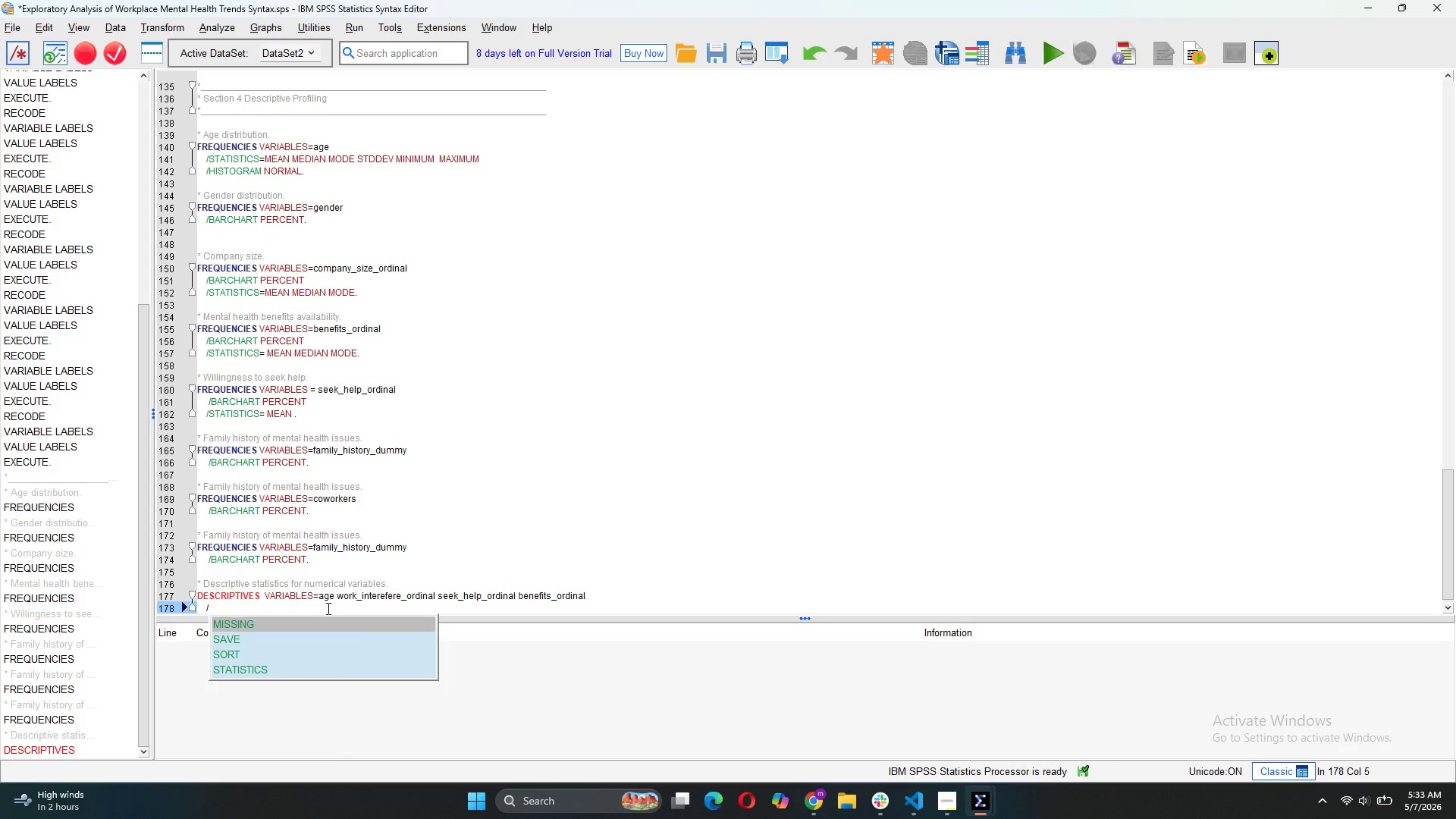 
left_click([309, 668])
 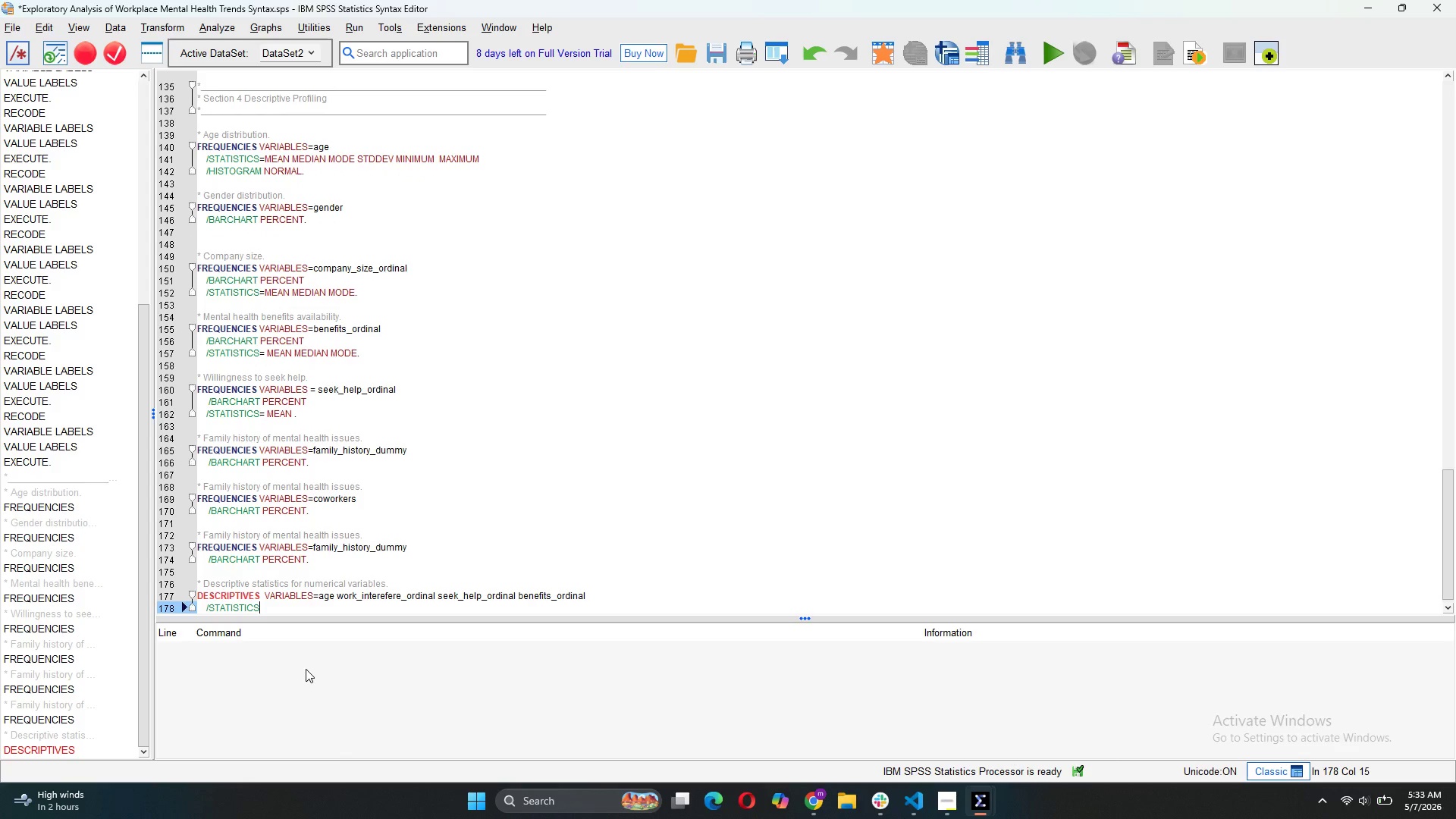 
type(=MEAN MEDIAN STDDEV MIN)
 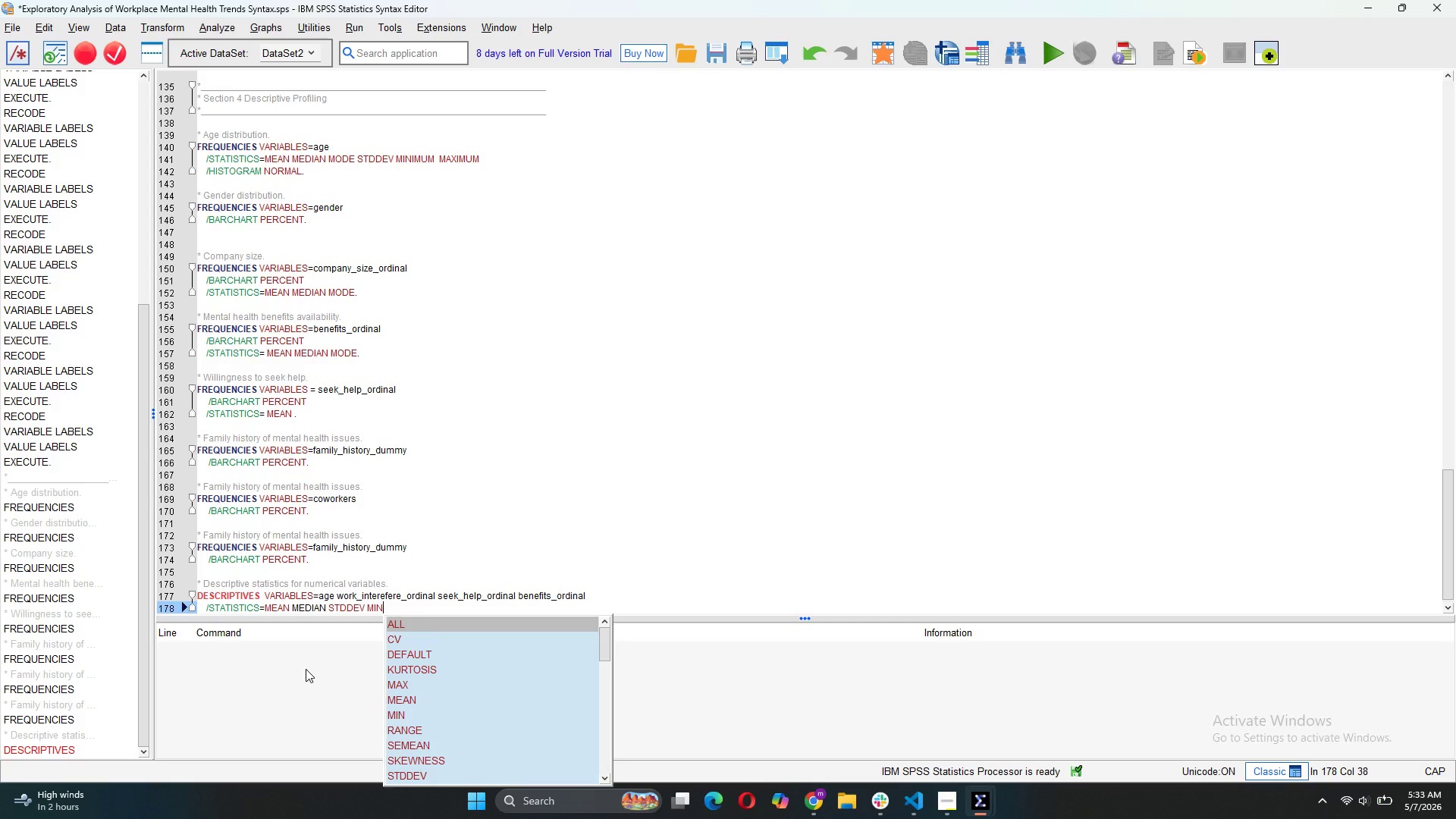 
type(IMUM)
key(Backspace)
key(Backspace)
key(Backspace)
type( )
key(Backspace)
 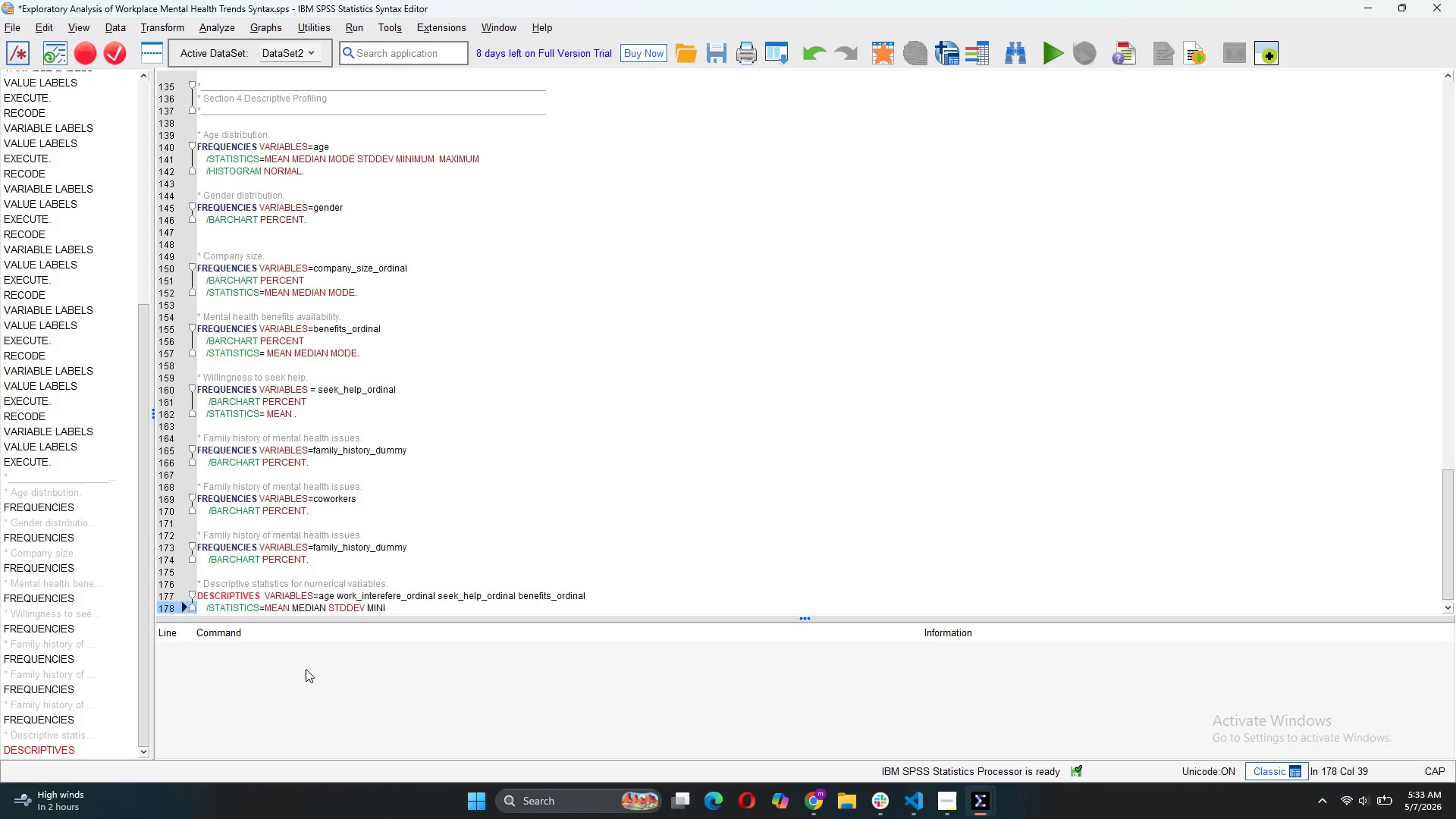 
wait(5.2)
 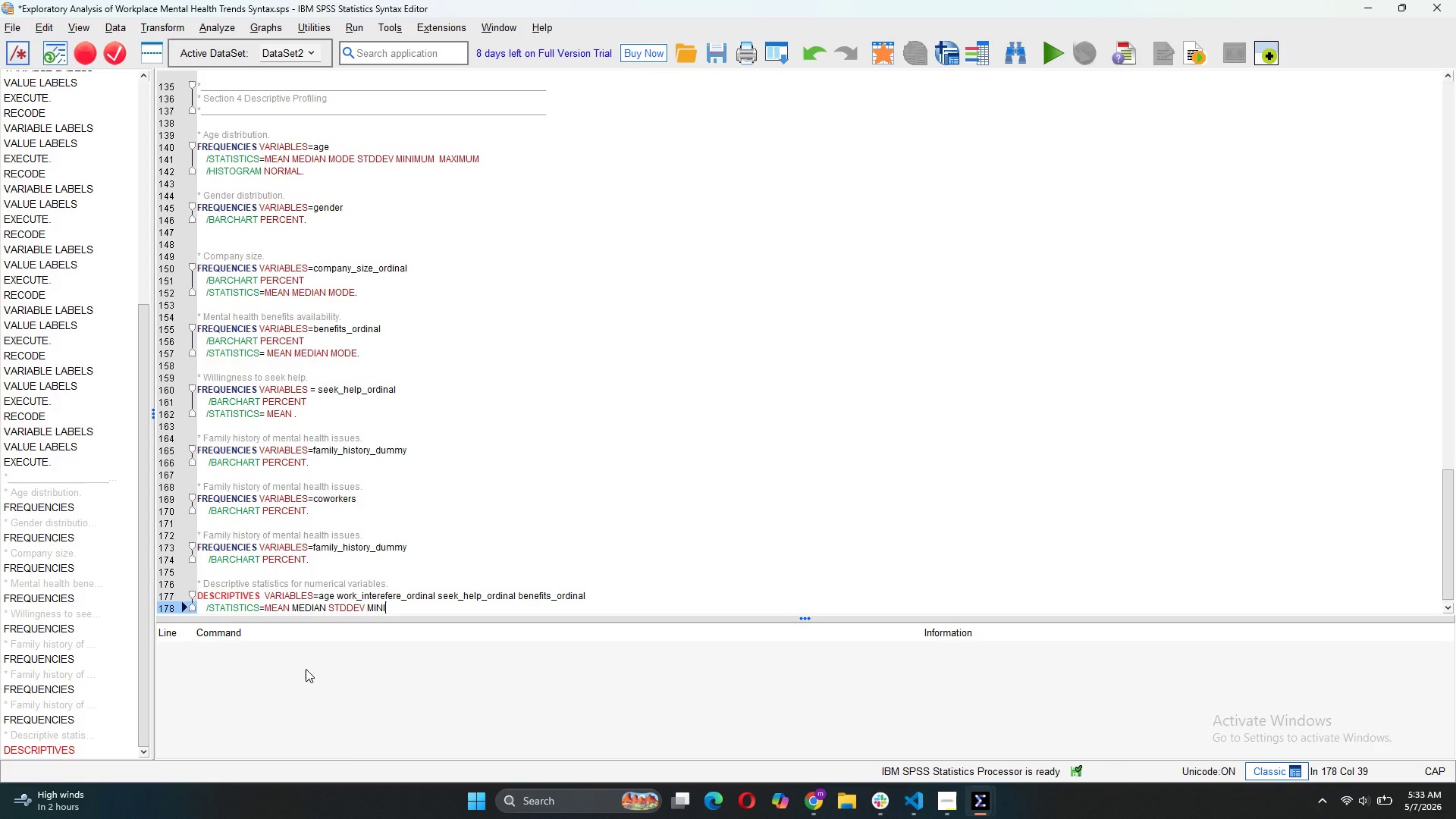 
type(MUN)
key(Backspace)
type(M MAXIMUM)
 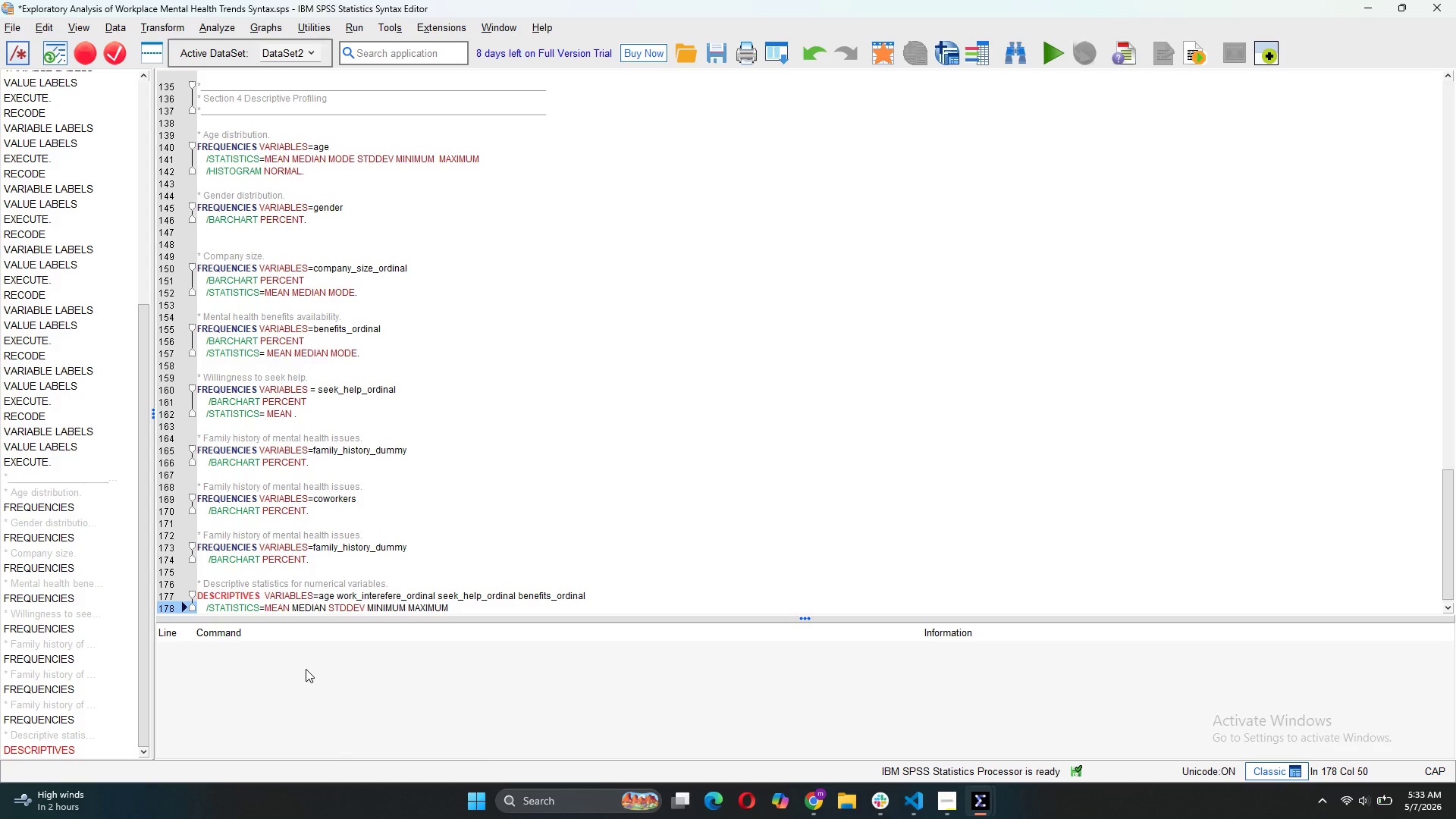 
key(Enter)
 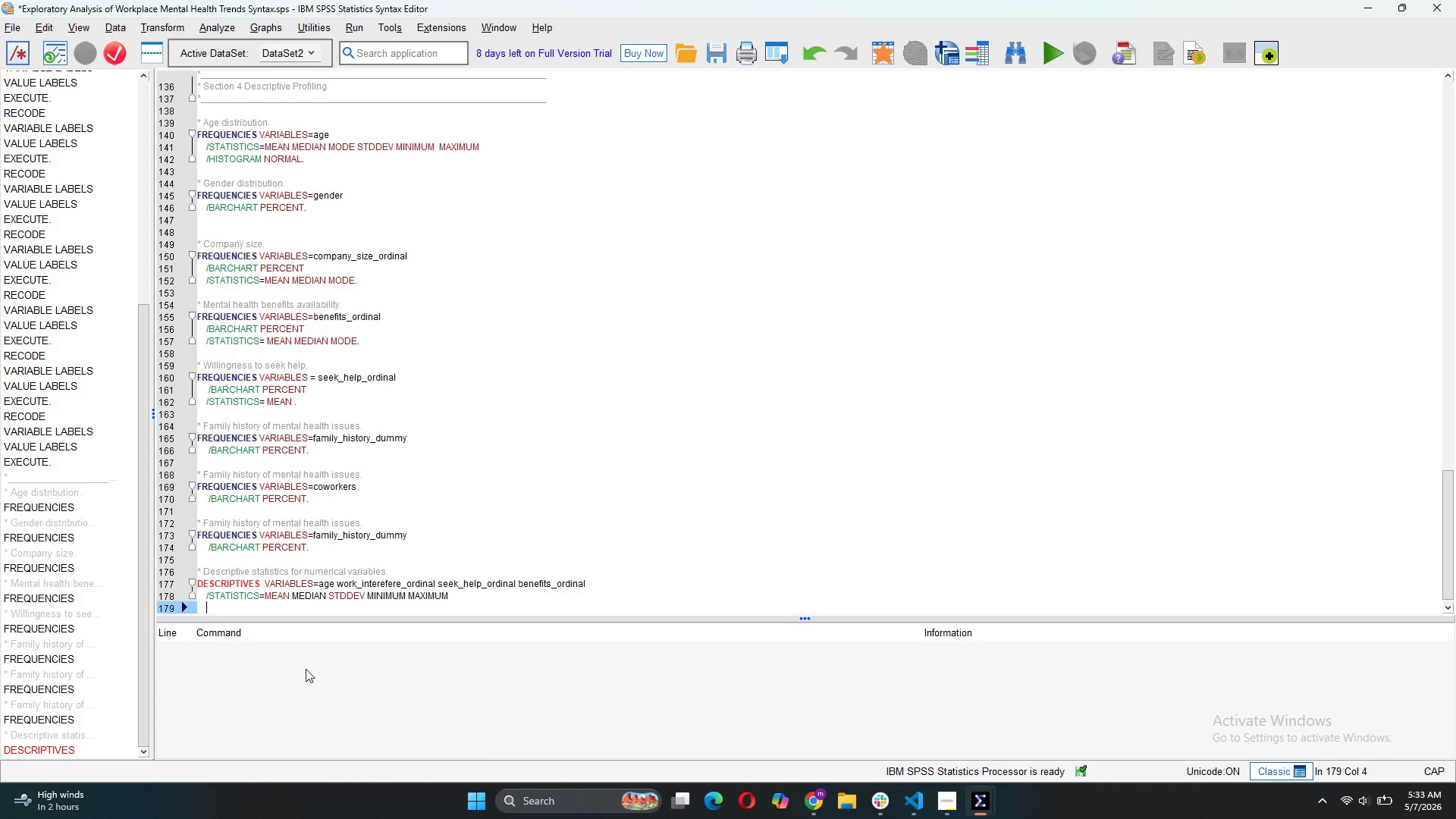 
key(Backspace)
 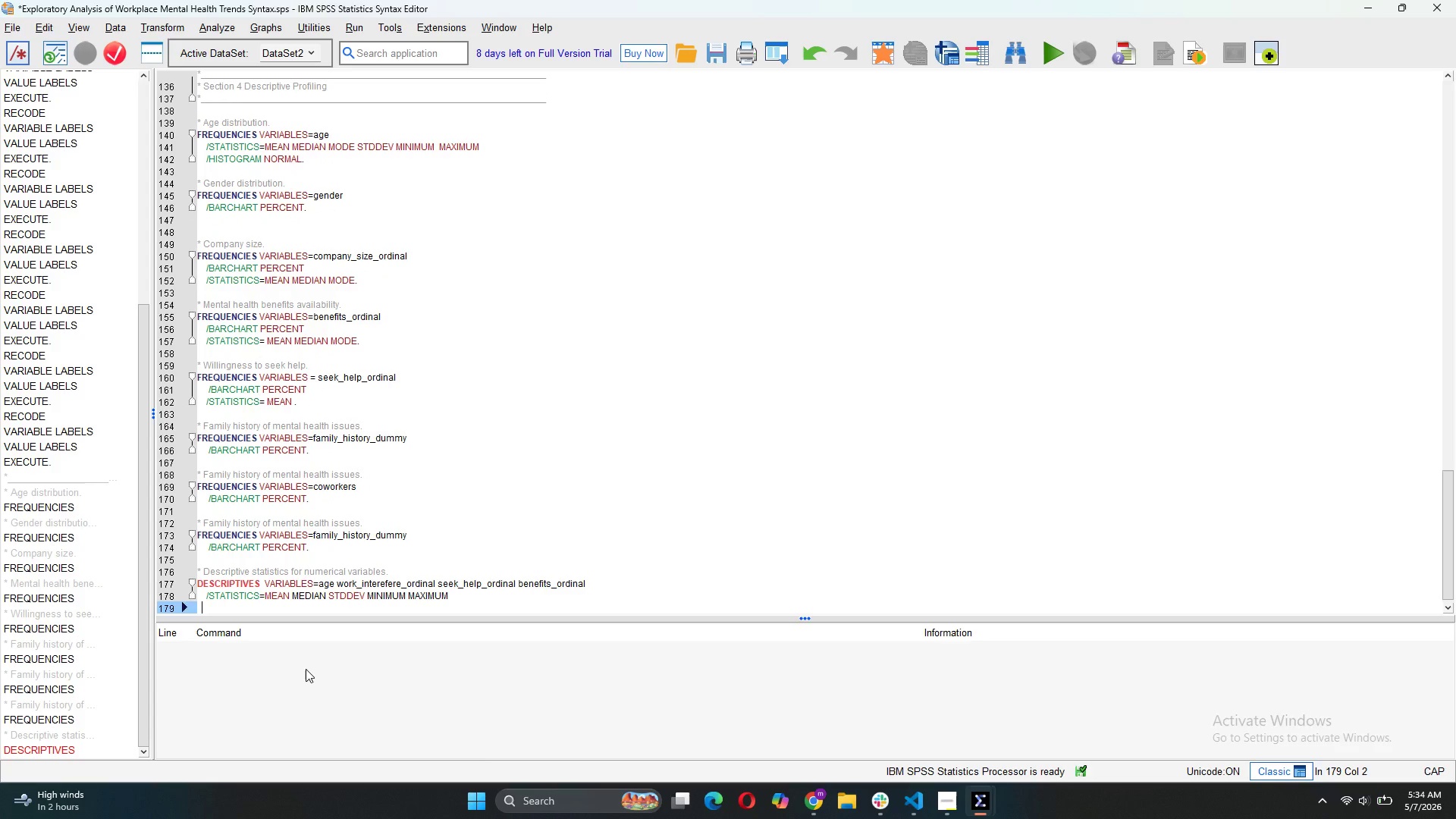 
key(Backspace)
 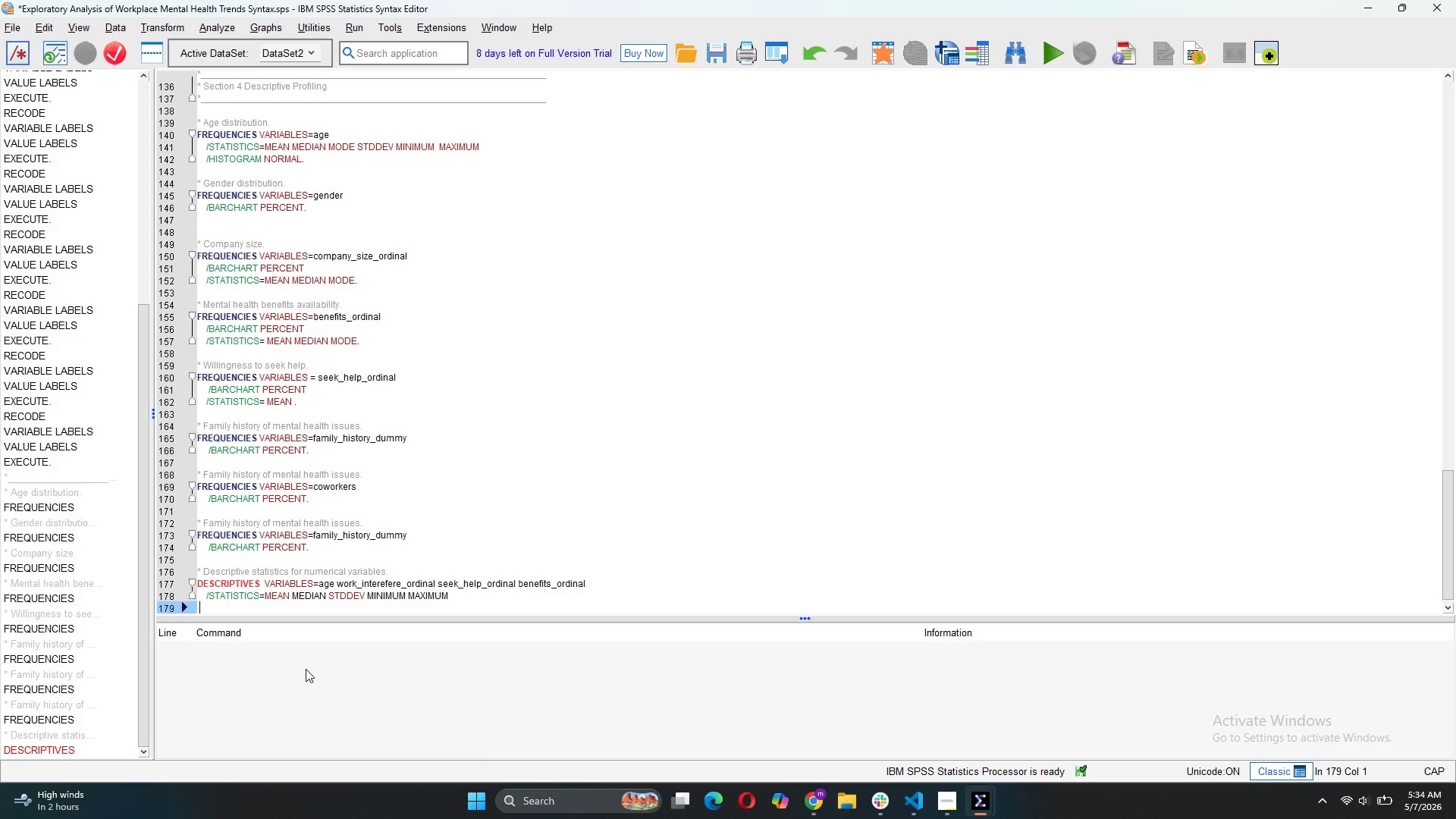 
key(Backspace)
 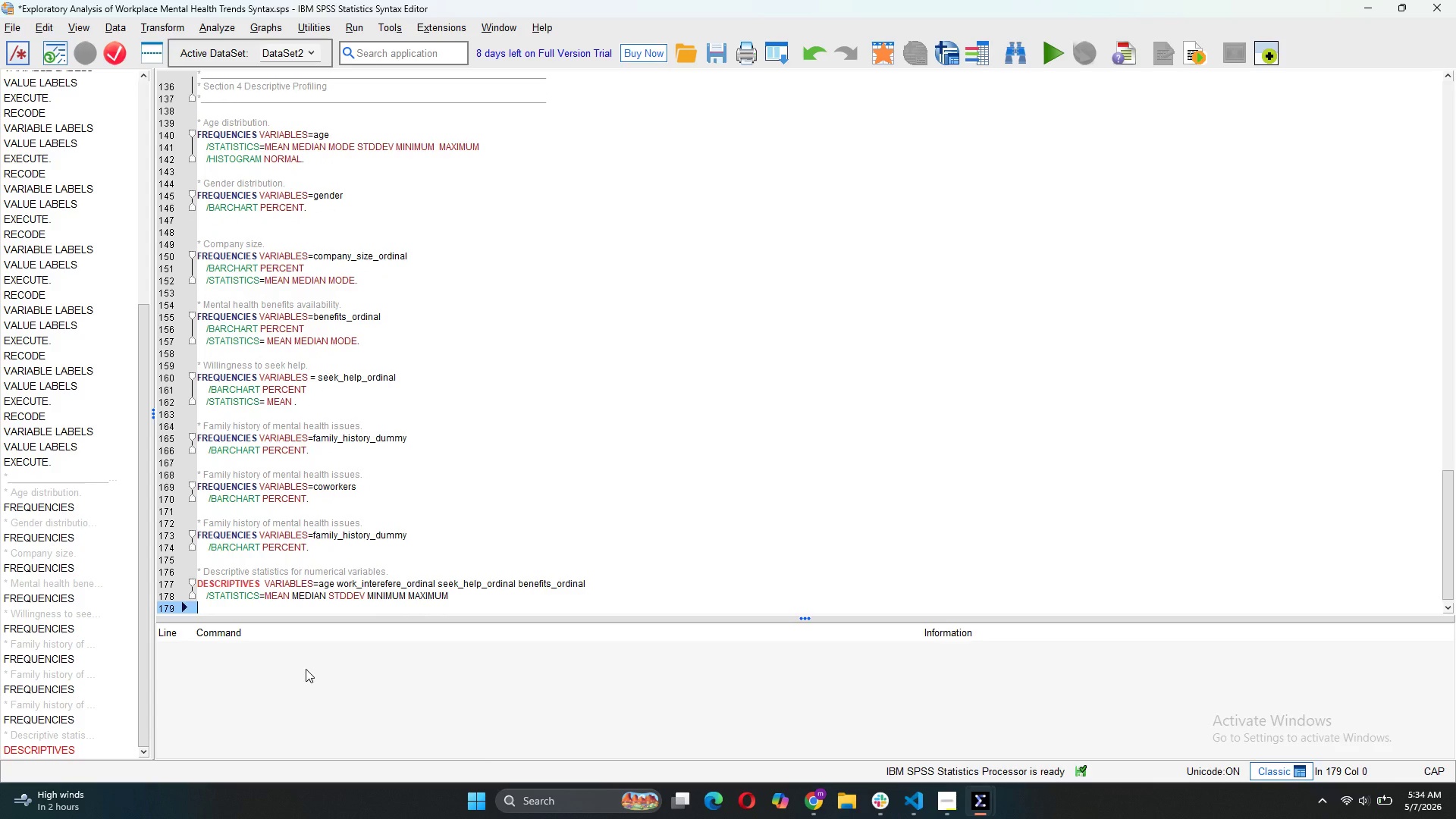 
key(Backspace)
 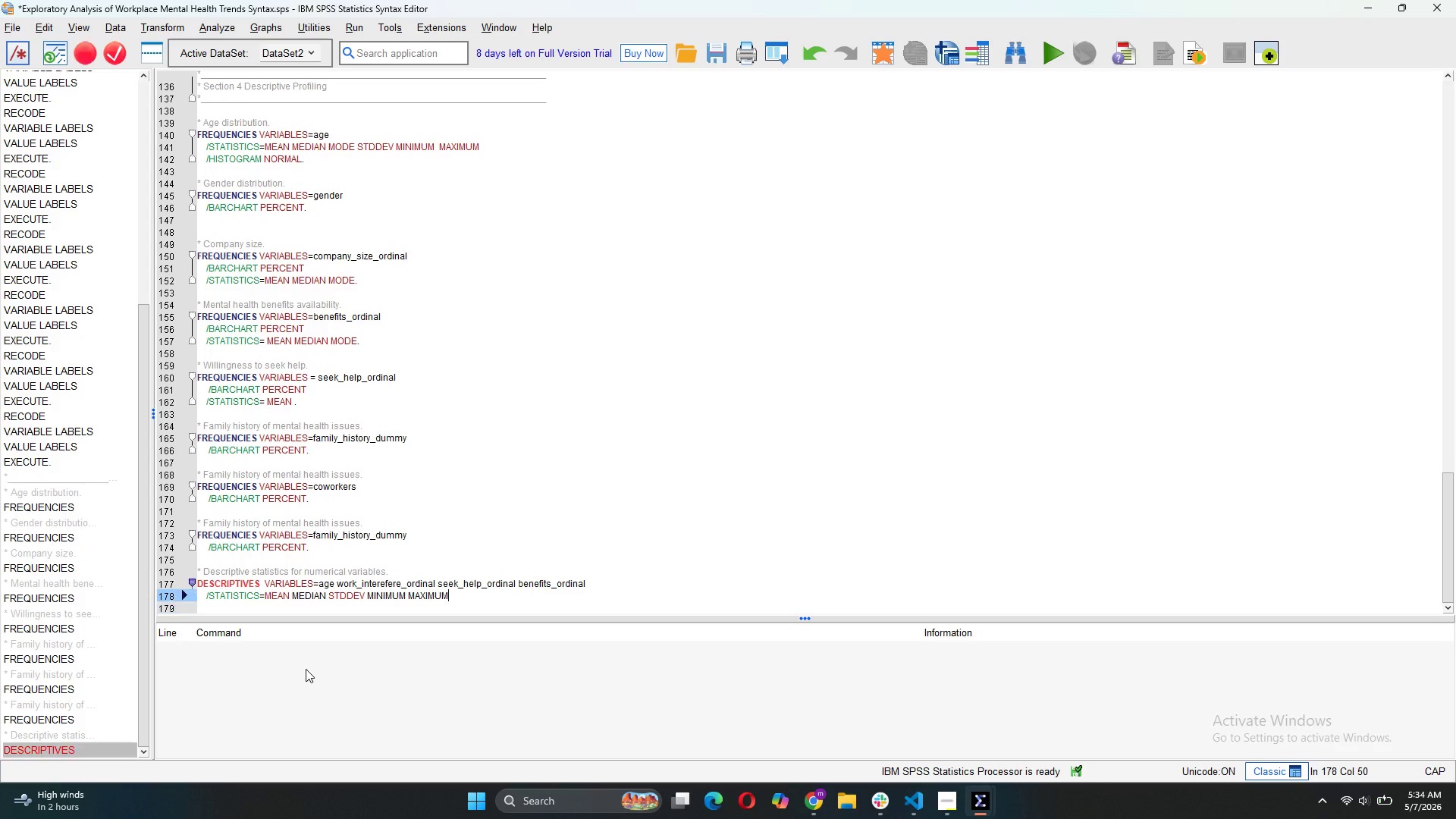 
key(Backspace)
 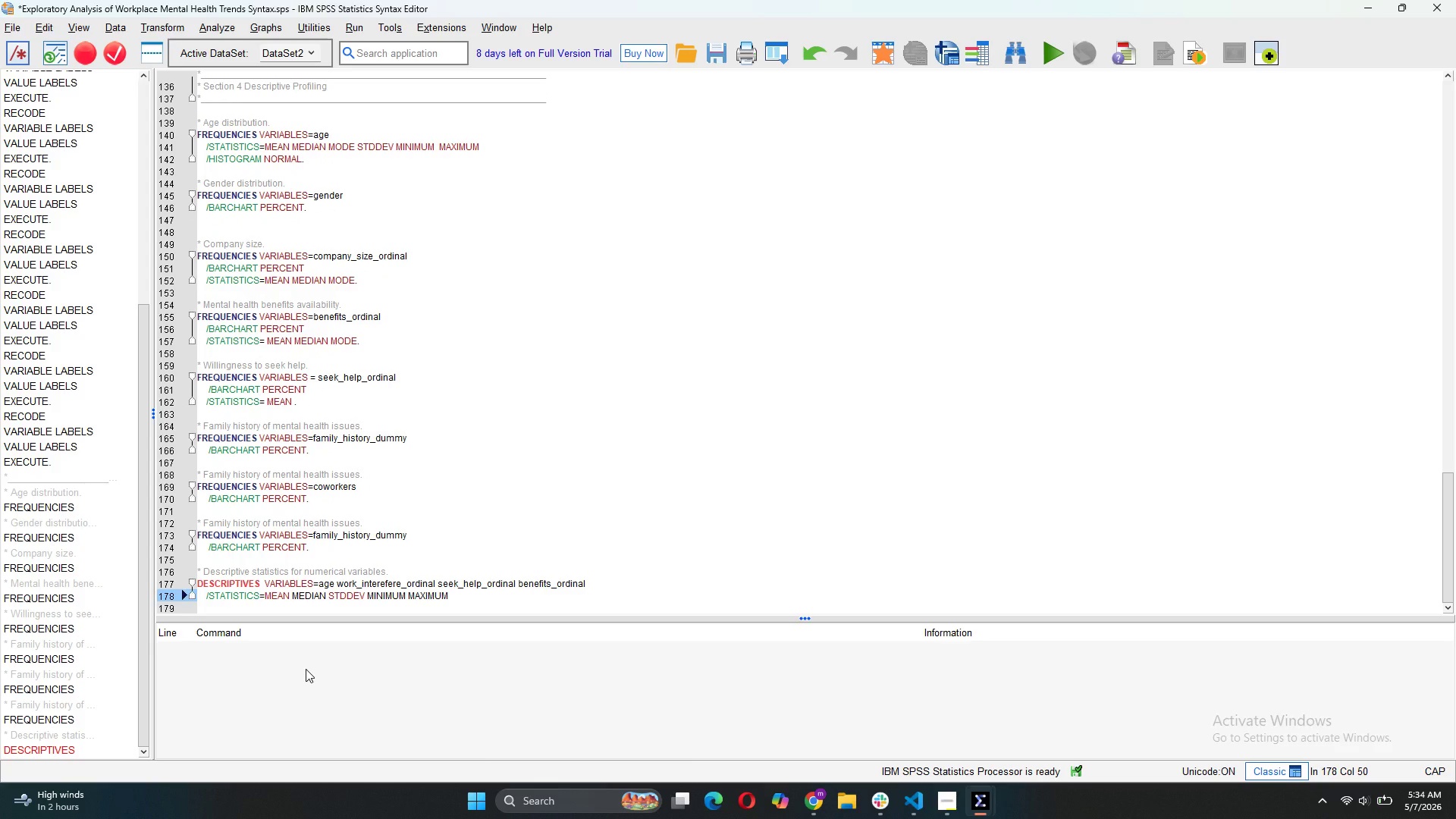 
key(Period)
 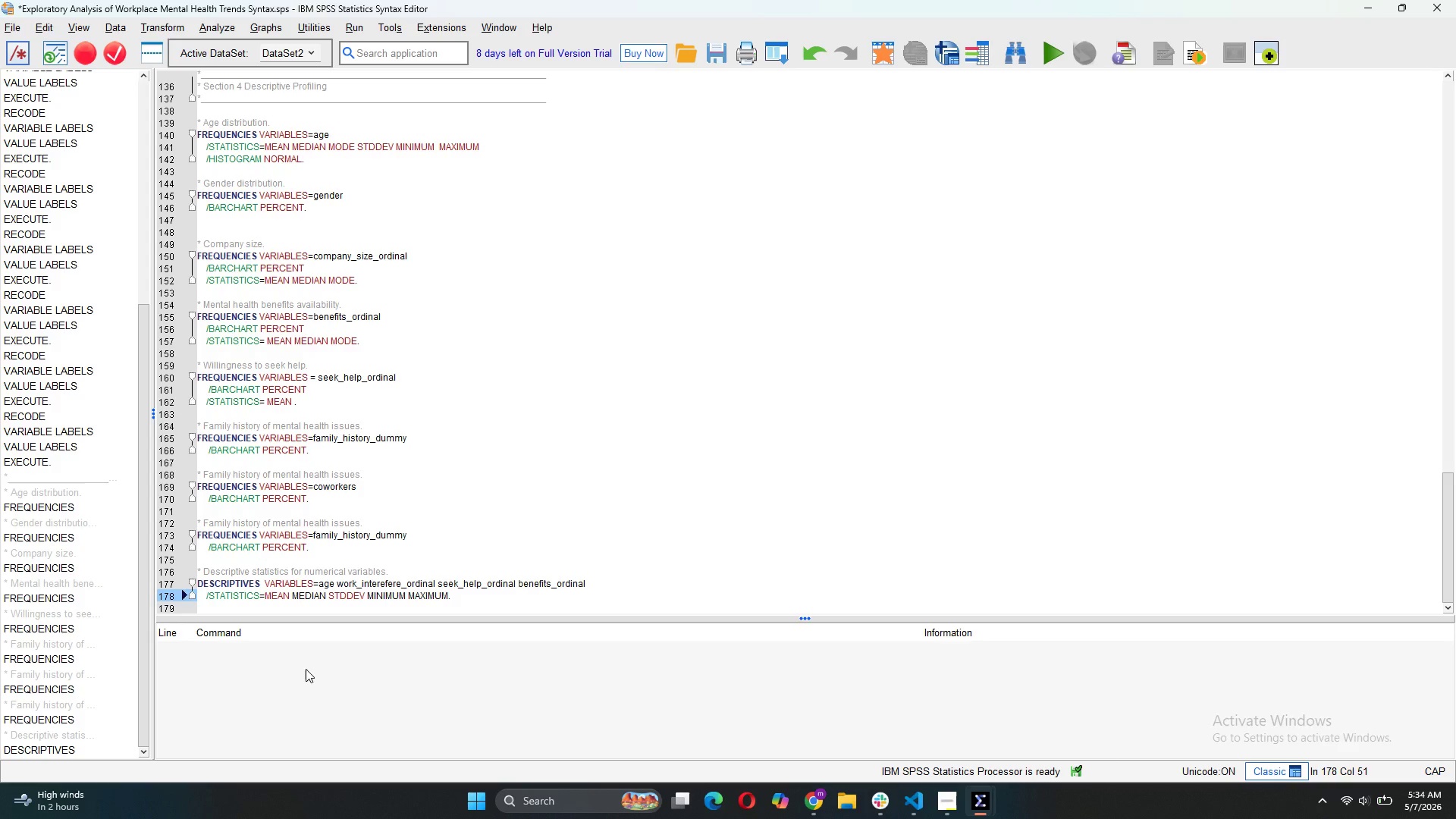 
key(Enter)
 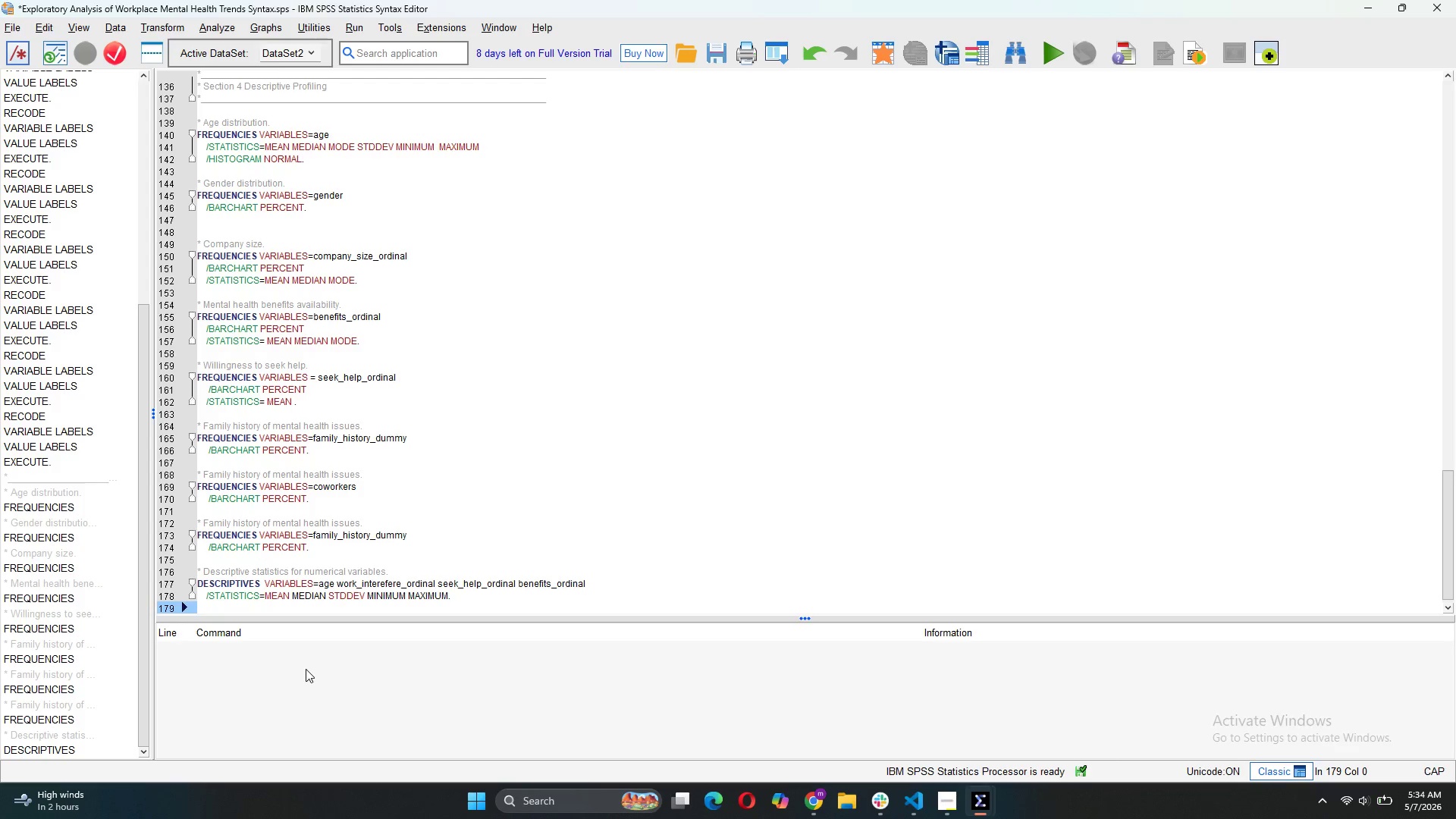 
key(Enter)
 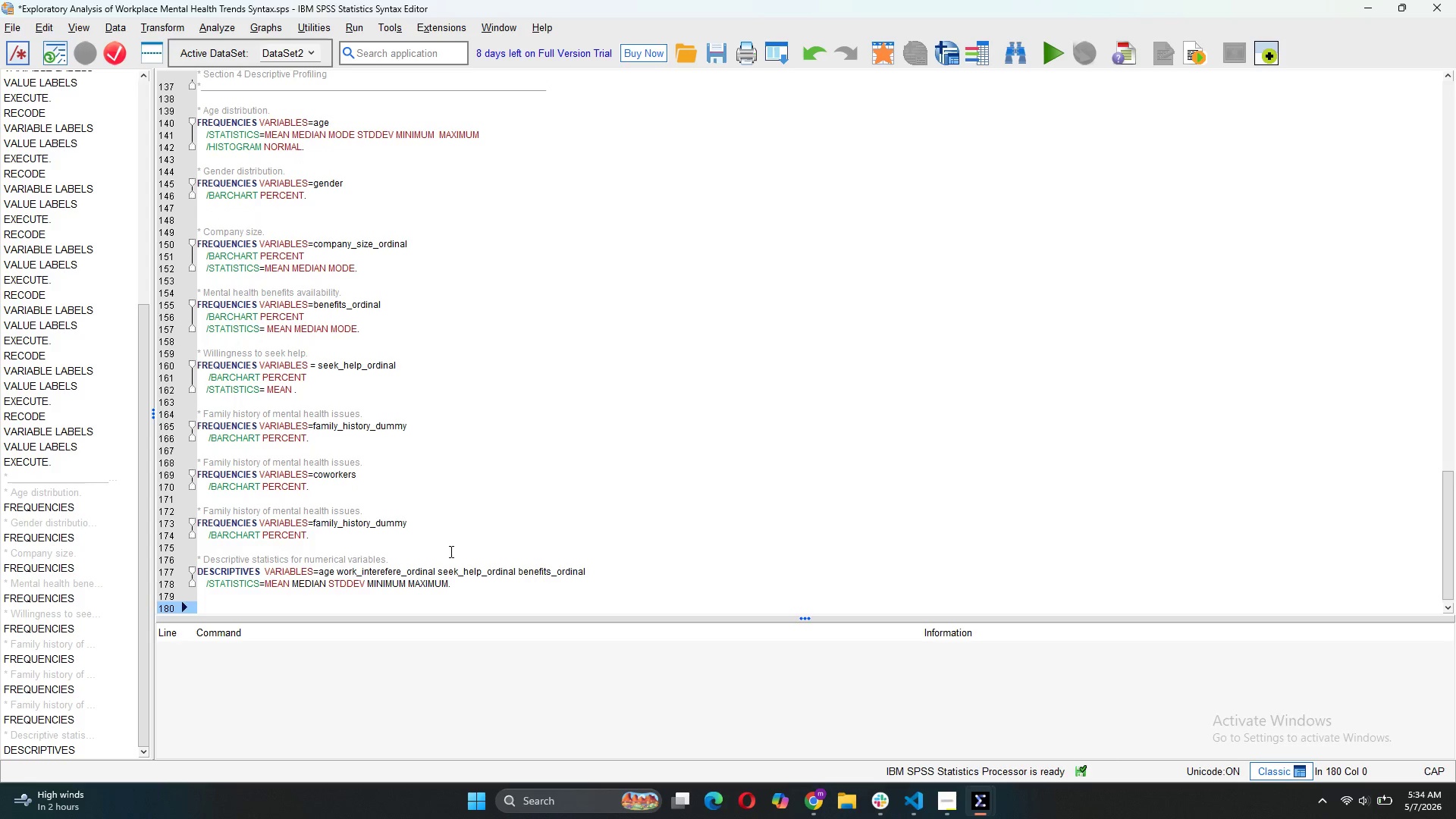 
left_click_drag(start_coordinate=[457, 582], to_coordinate=[189, 558])
 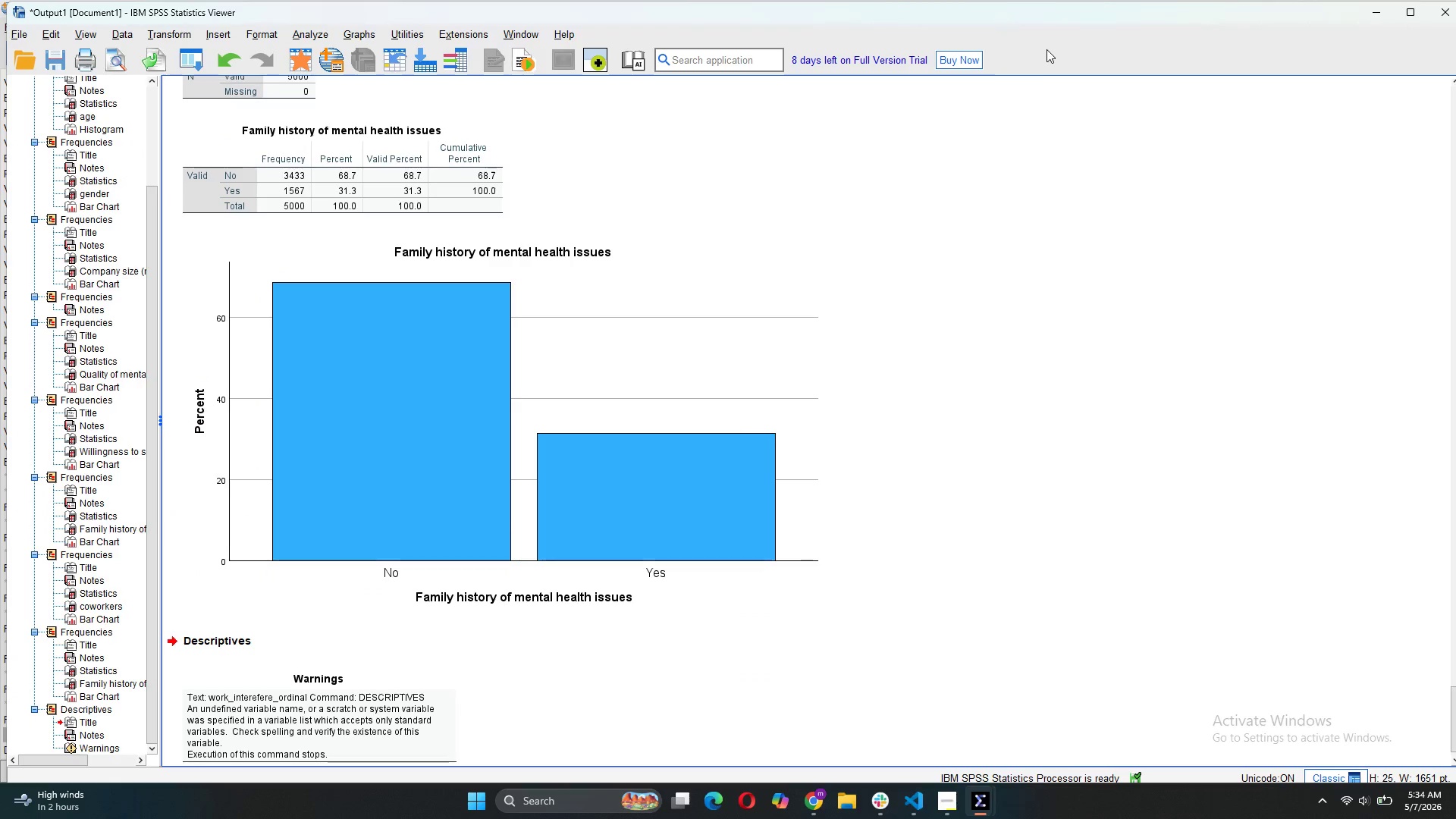 
scroll: coordinate [455, 670], scroll_direction: down, amount: 6.0
 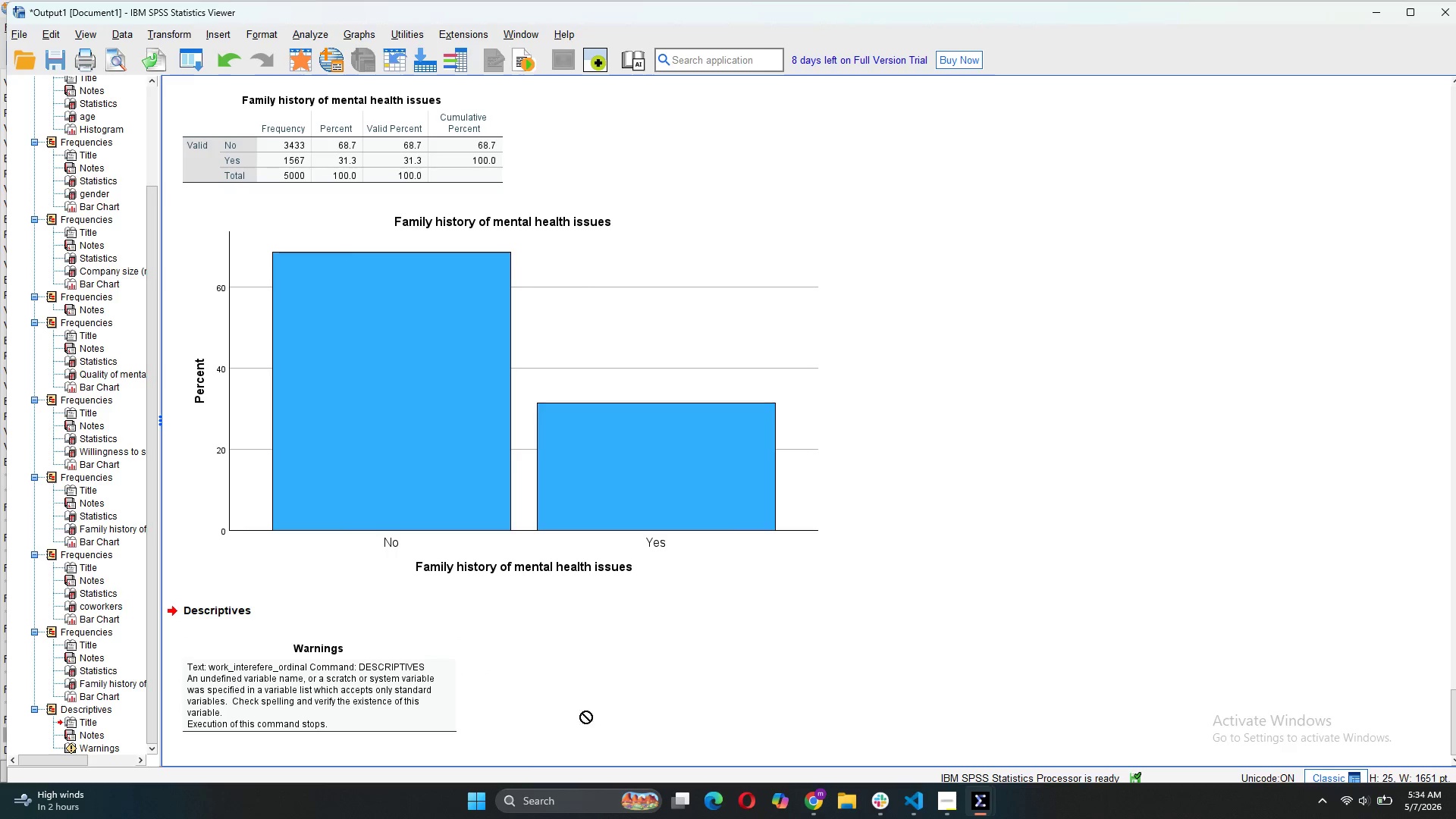 
wait(8.63)
 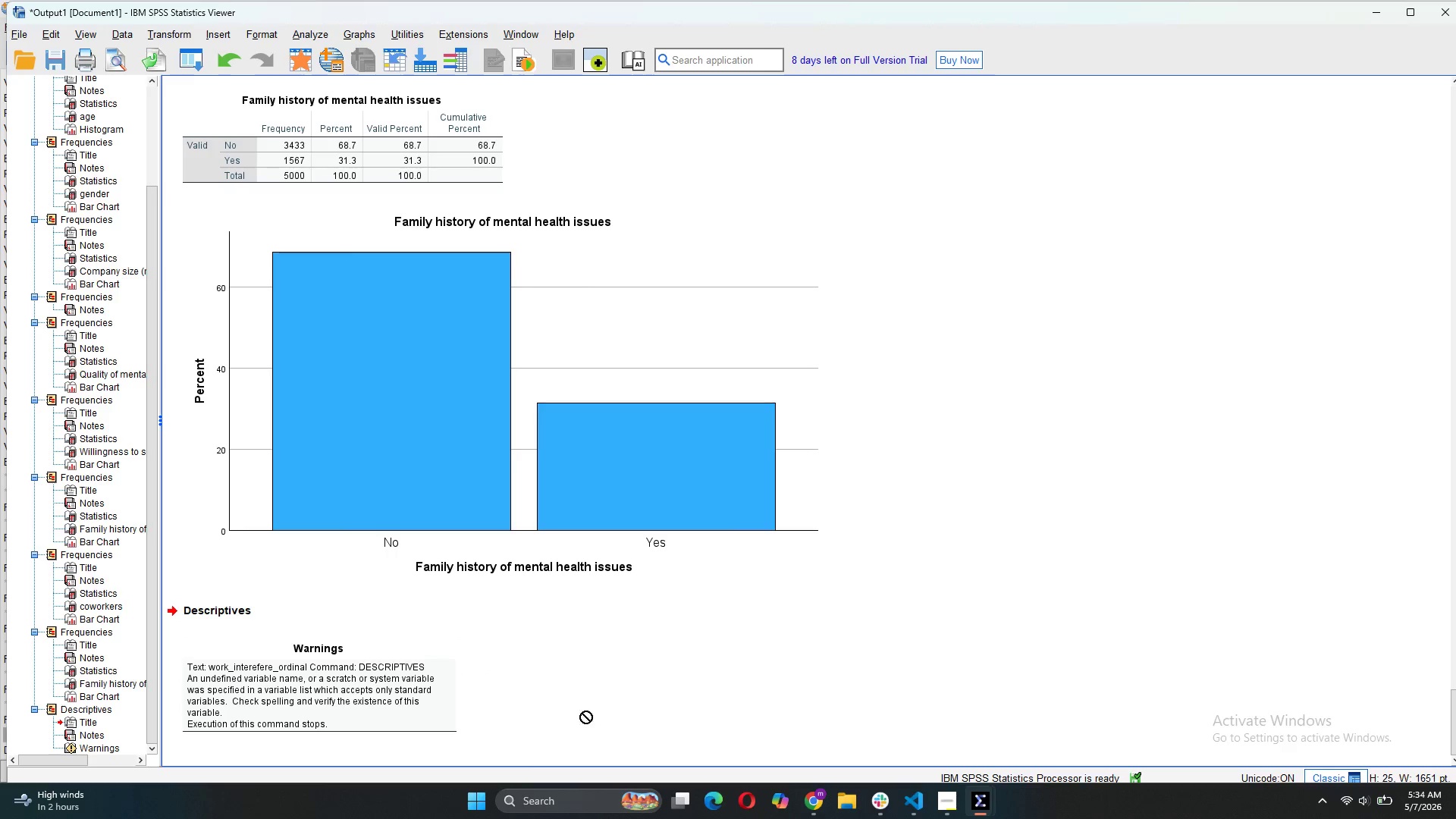 
left_click([977, 730])
 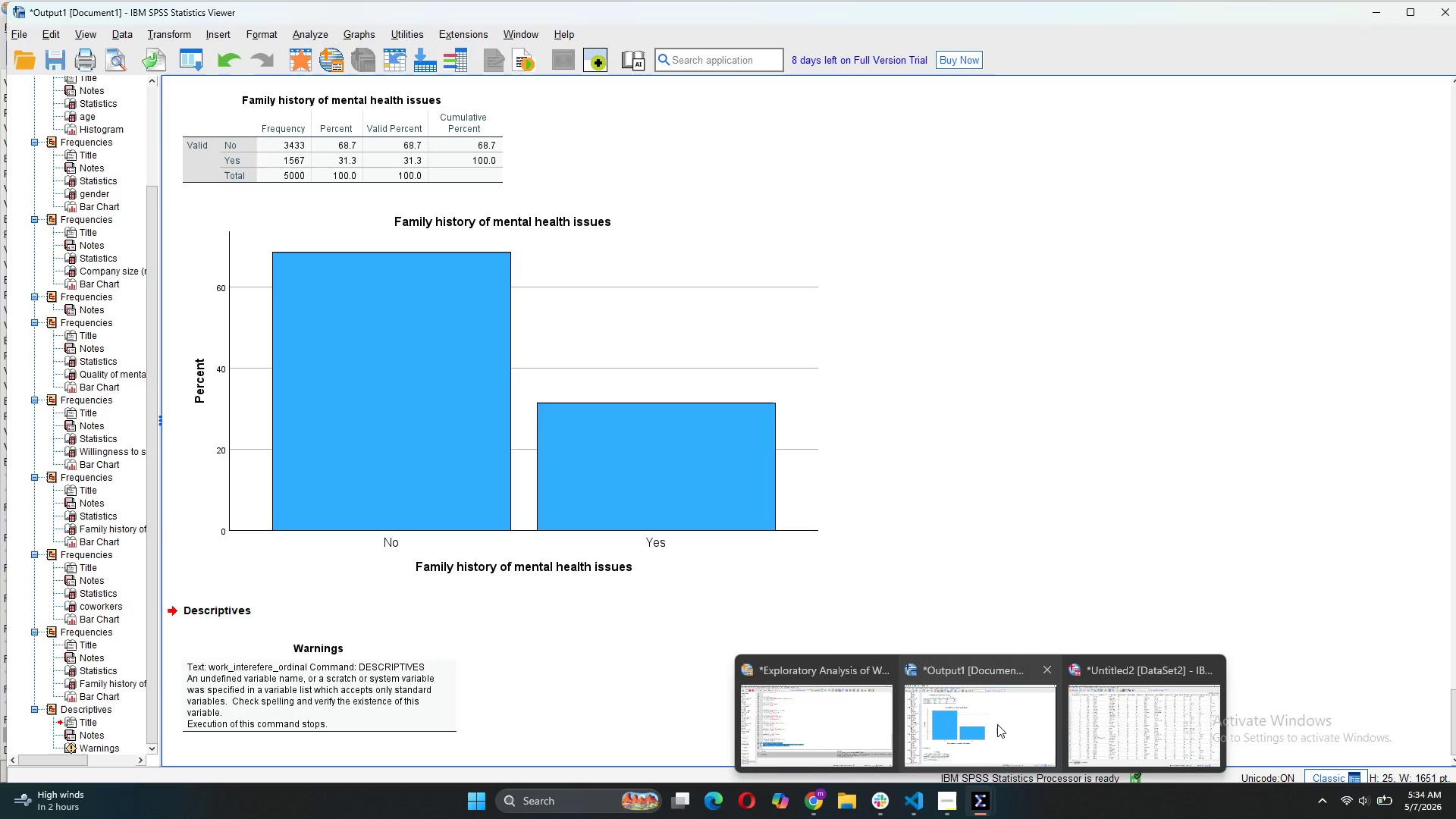 
left_click([790, 738])
 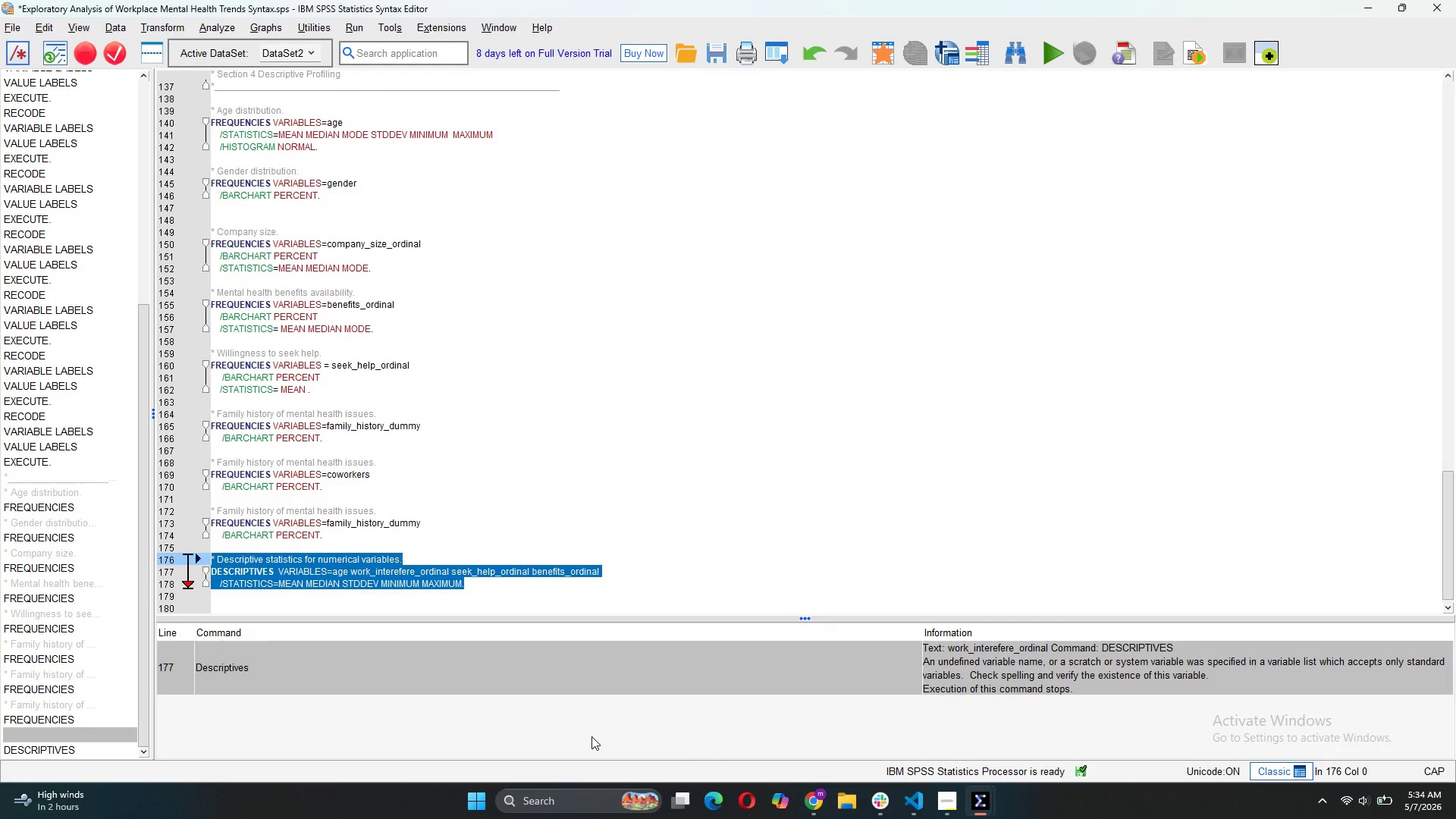 
wait(11.41)
 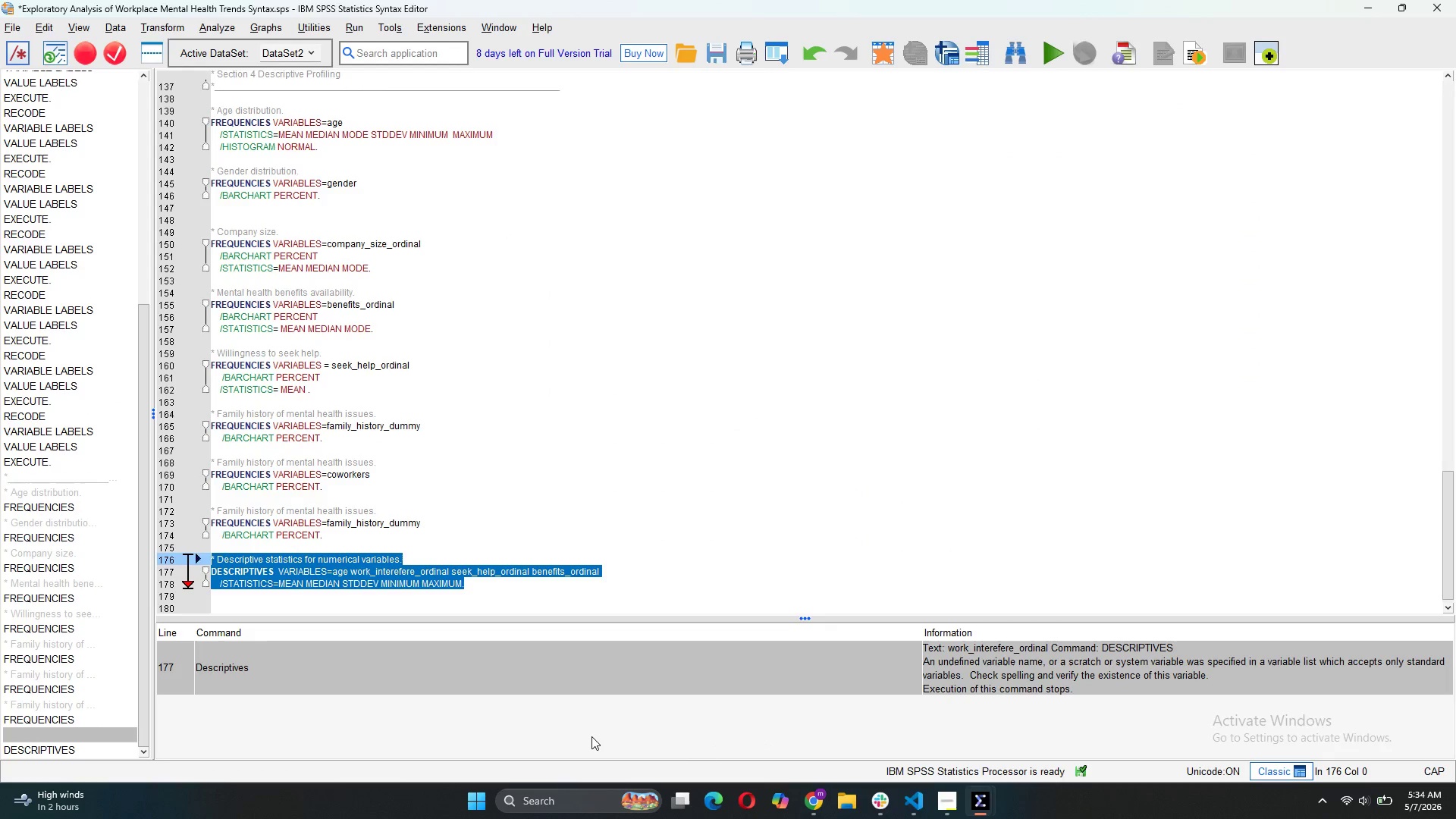 
left_click([397, 573])
 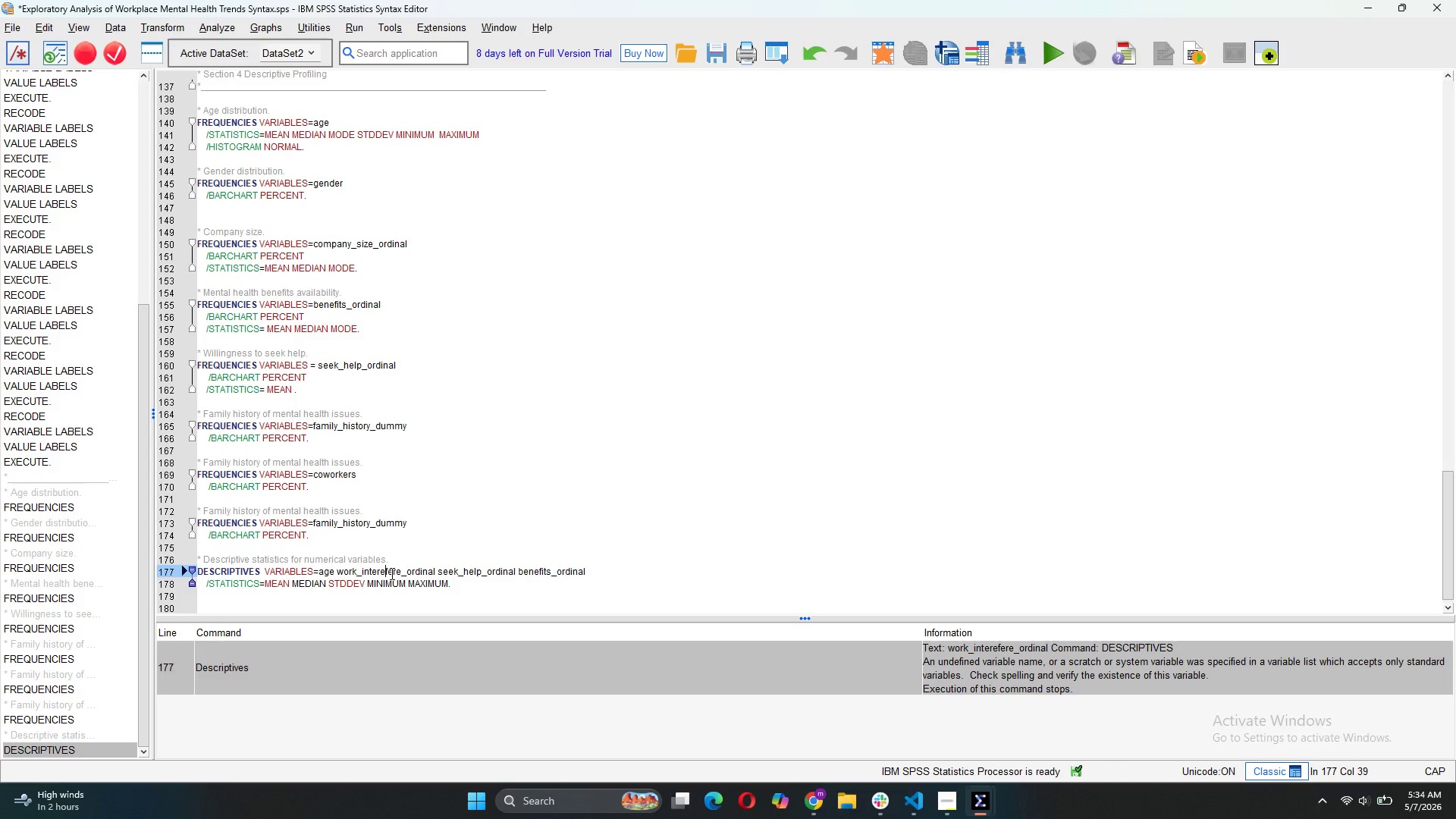 
key(Backspace)
 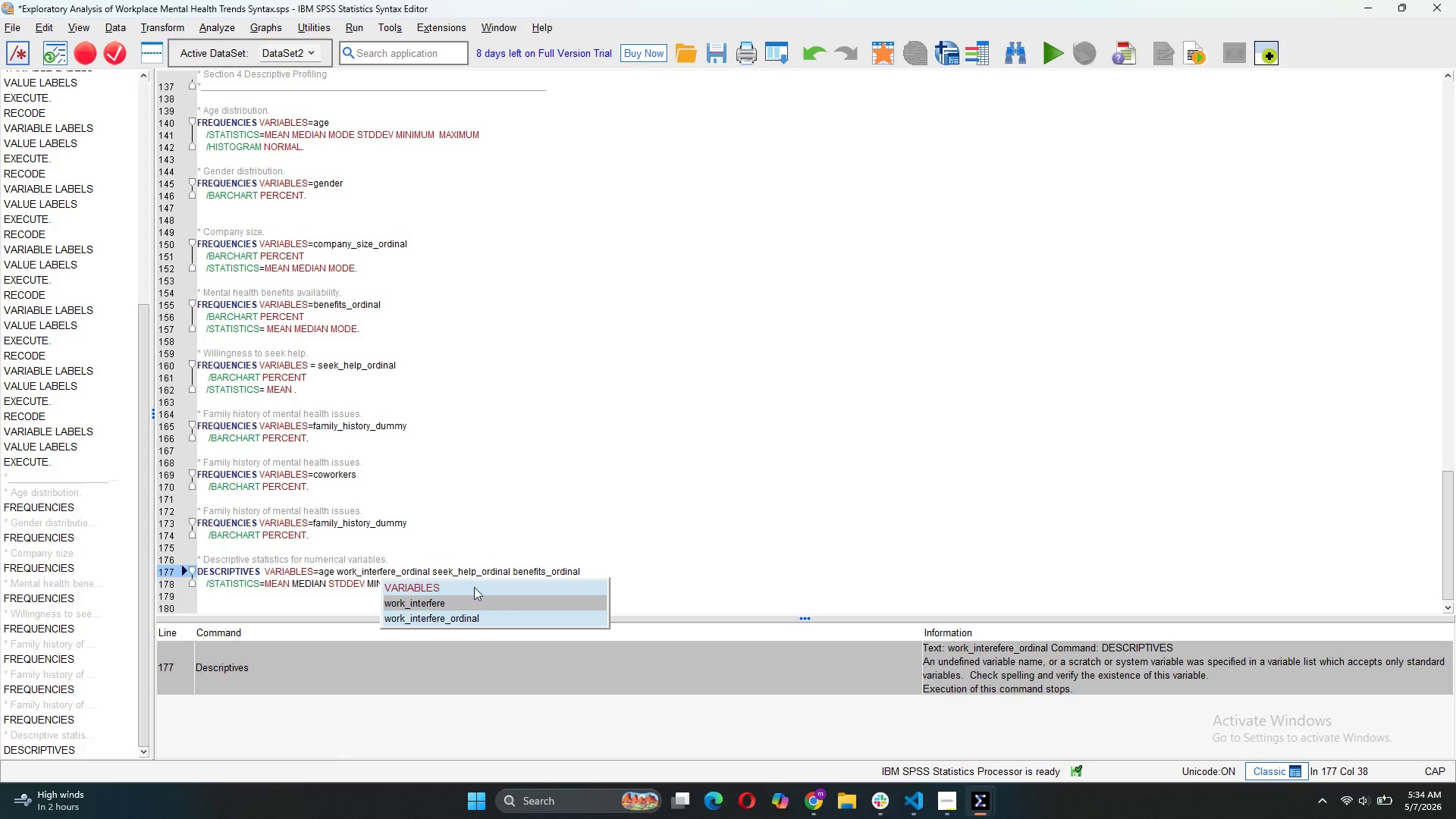 
left_click([486, 534])
 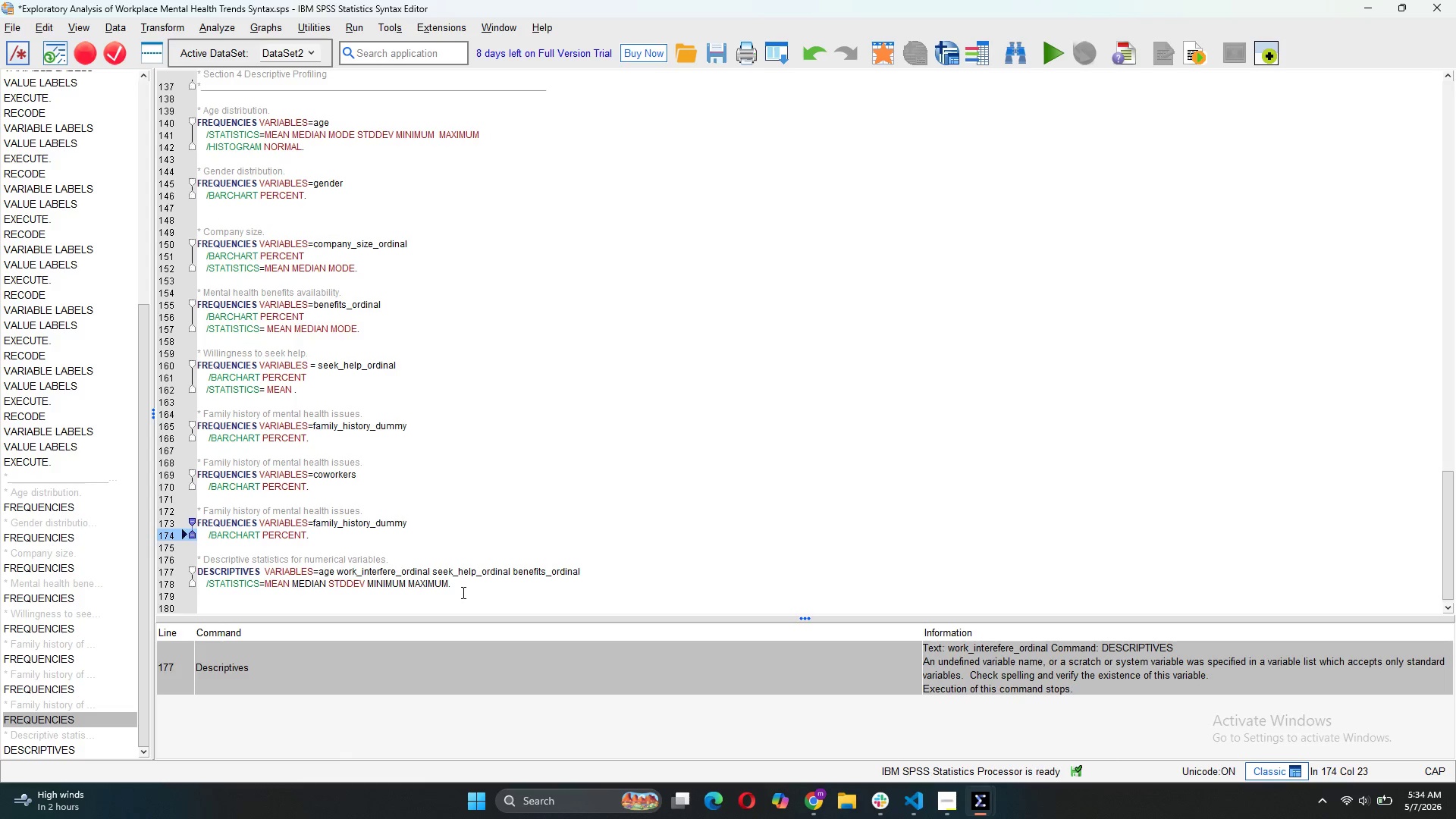 
left_click_drag(start_coordinate=[465, 585], to_coordinate=[197, 556])
 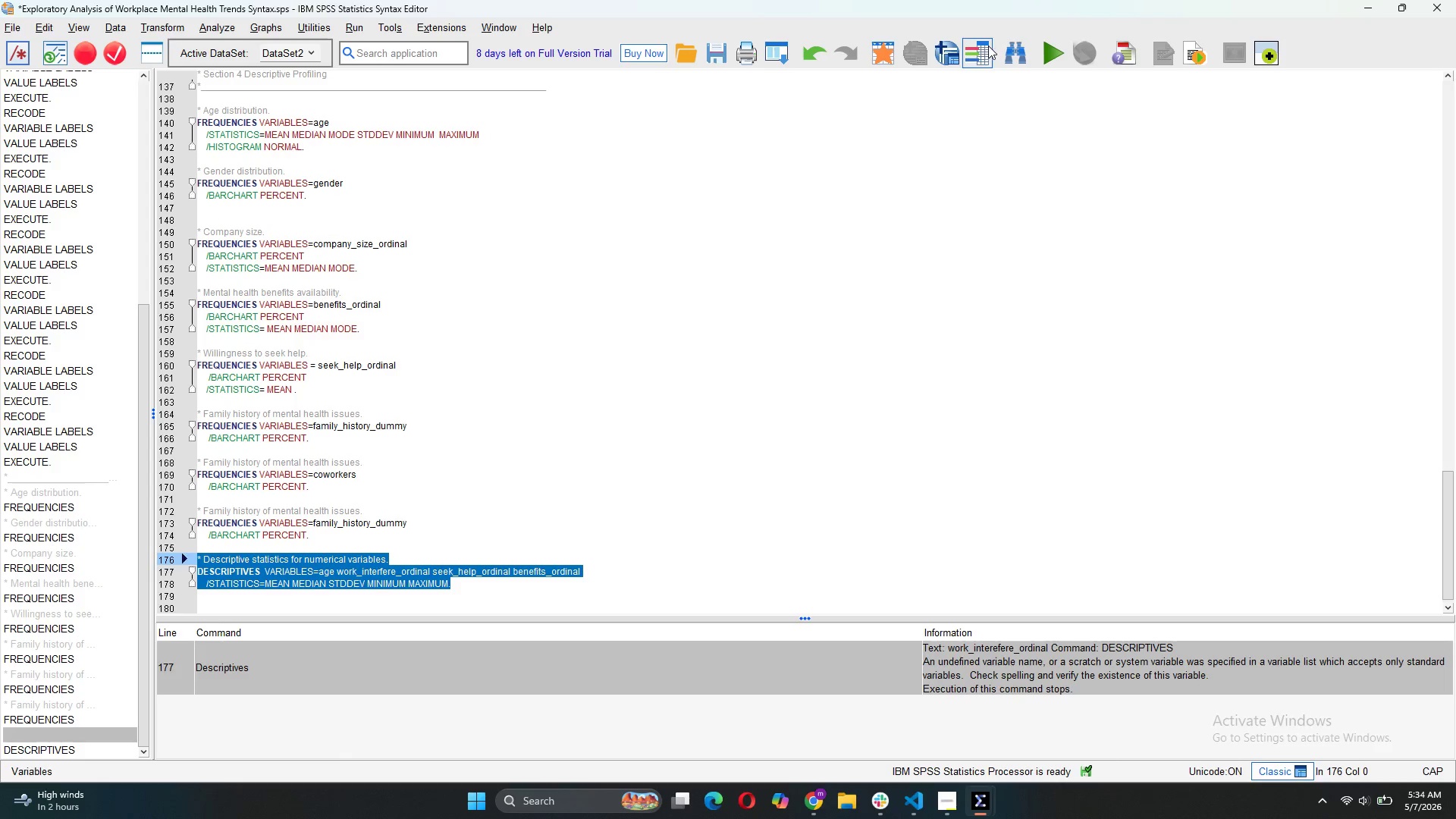 
left_click([1040, 44])
 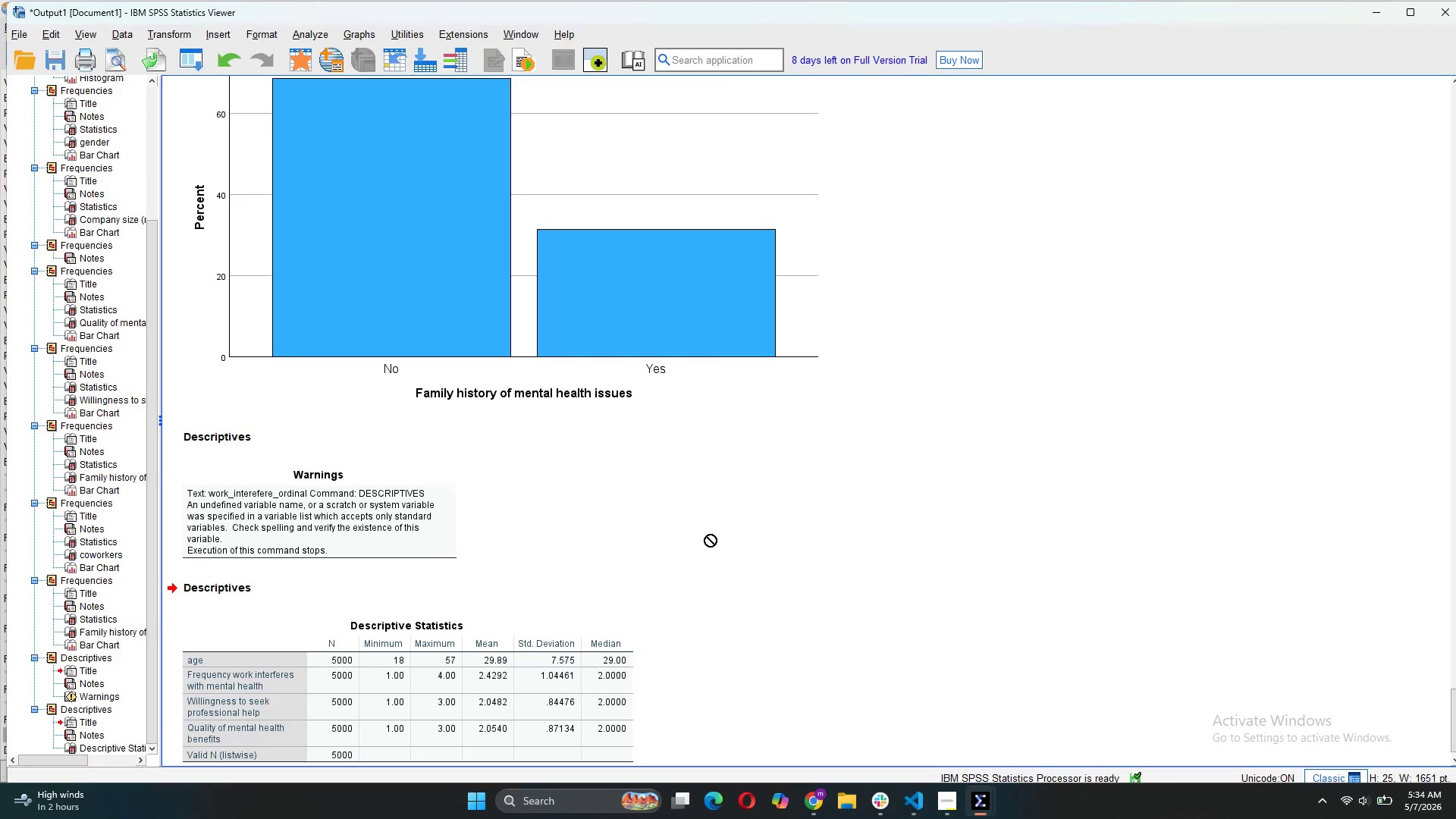 
scroll: coordinate [699, 541], scroll_direction: down, amount: 6.0
 